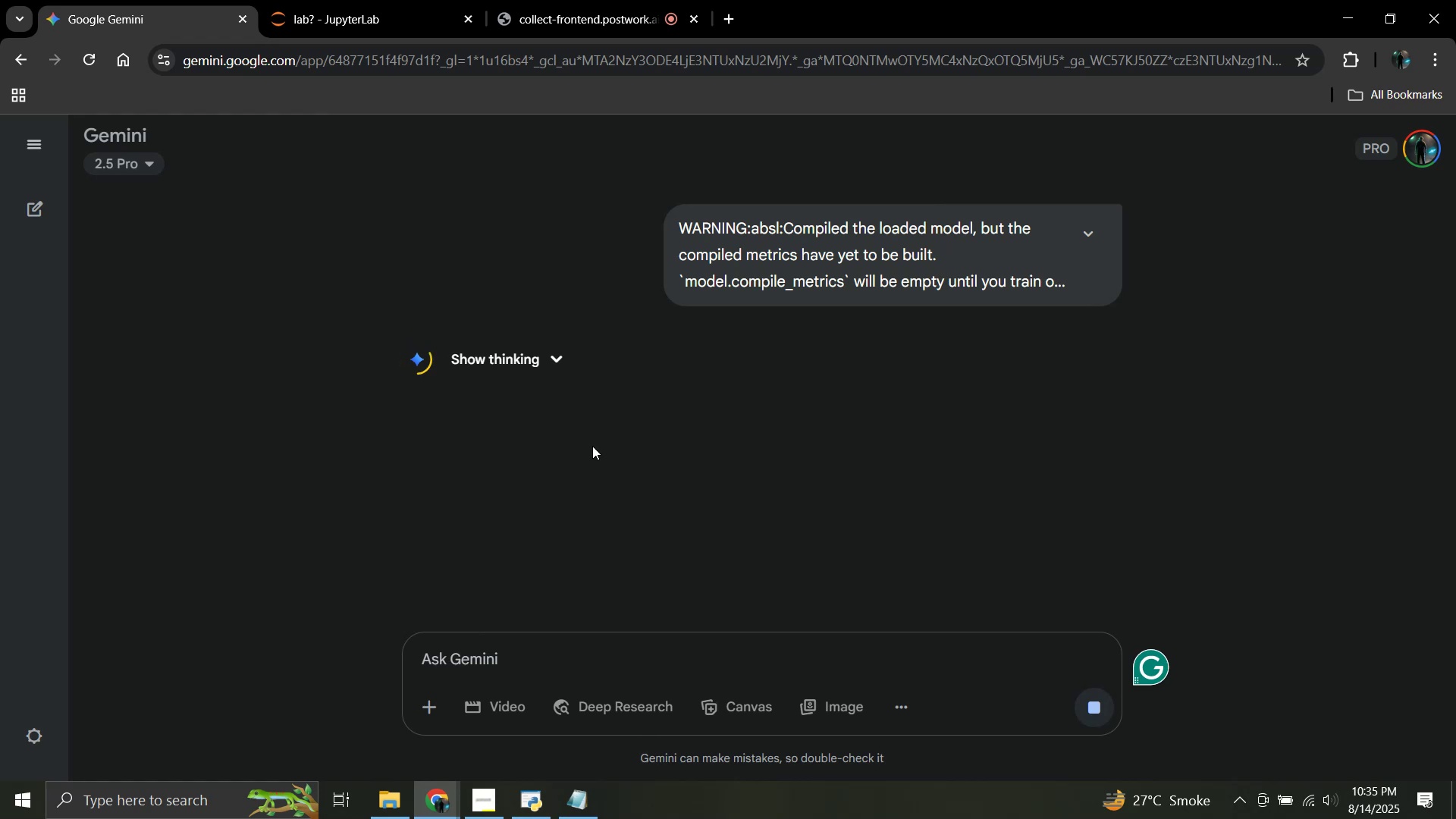 
left_click([386, 0])
 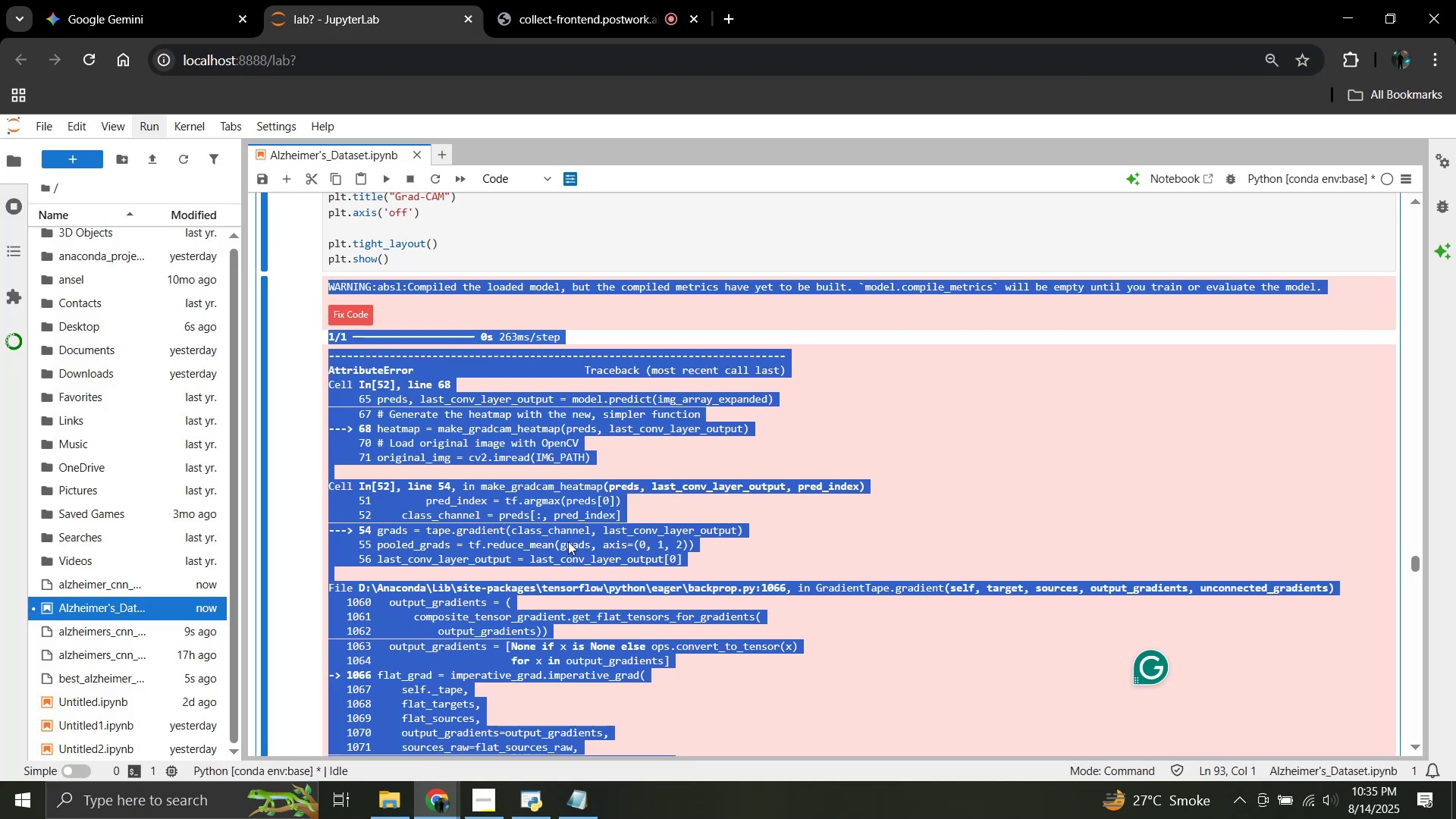 
scroll: coordinate [576, 551], scroll_direction: down, amount: 1.0
 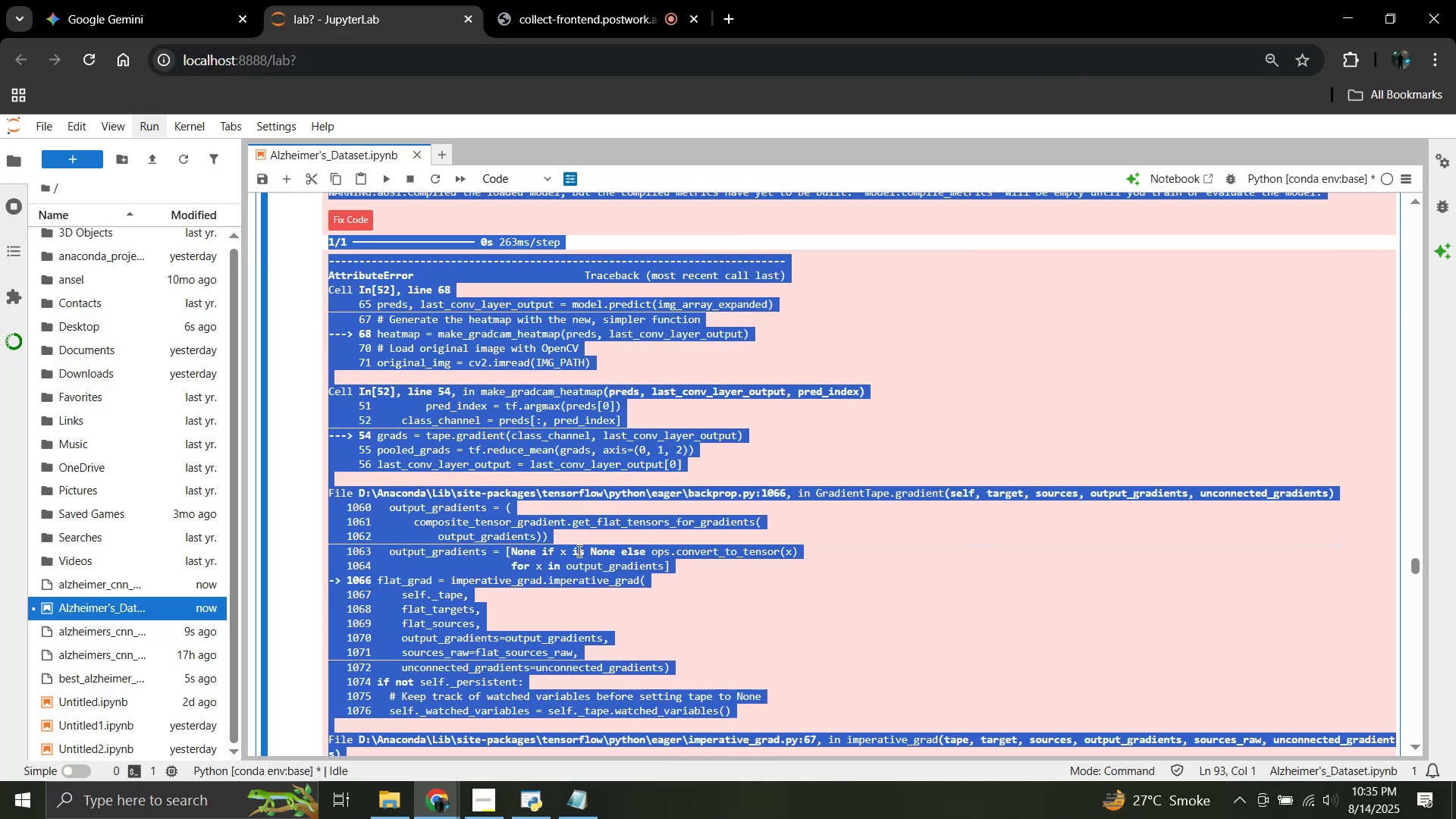 
left_click([578, 551])
 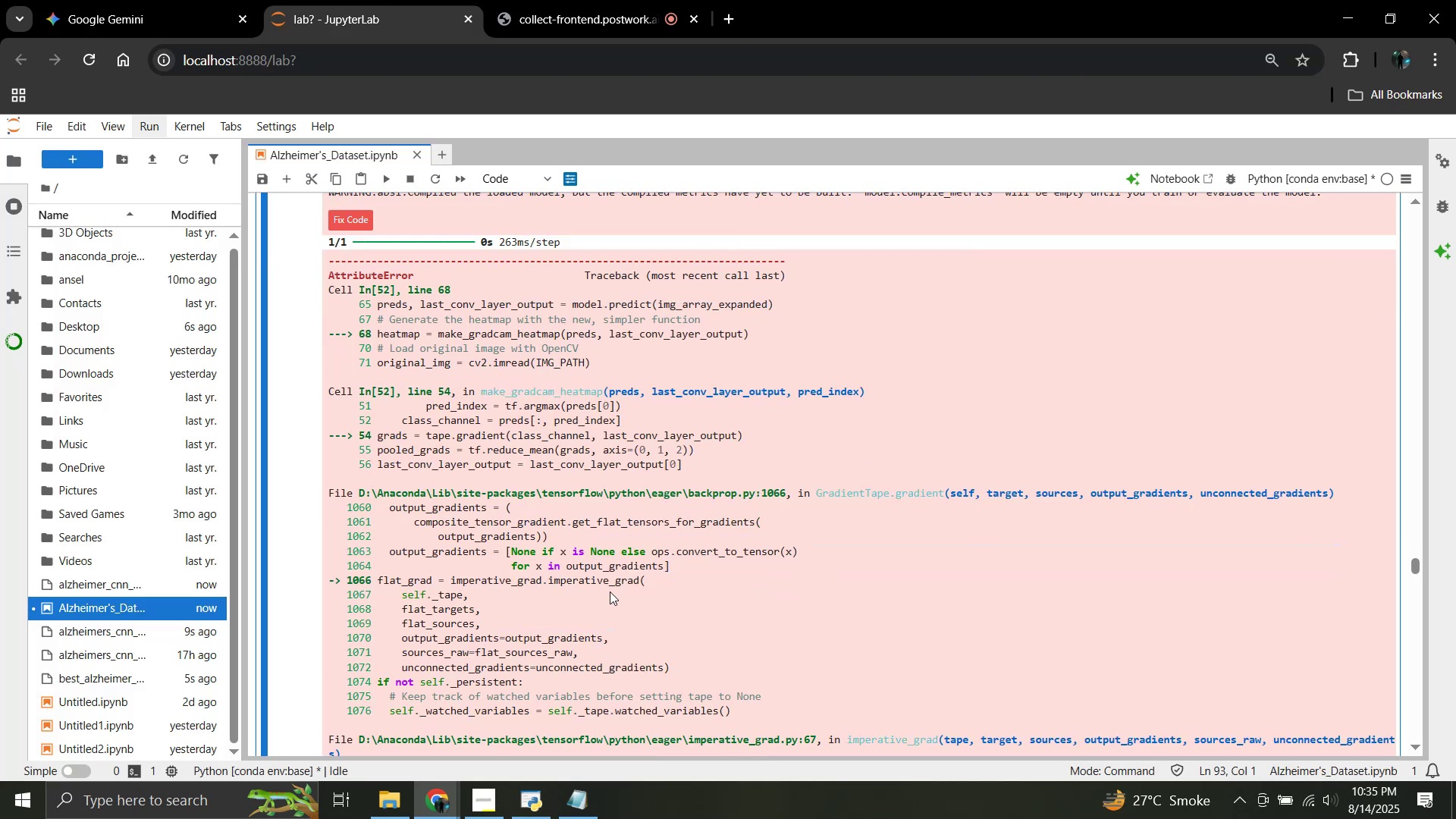 
scroll: coordinate [614, 592], scroll_direction: up, amount: 5.0
 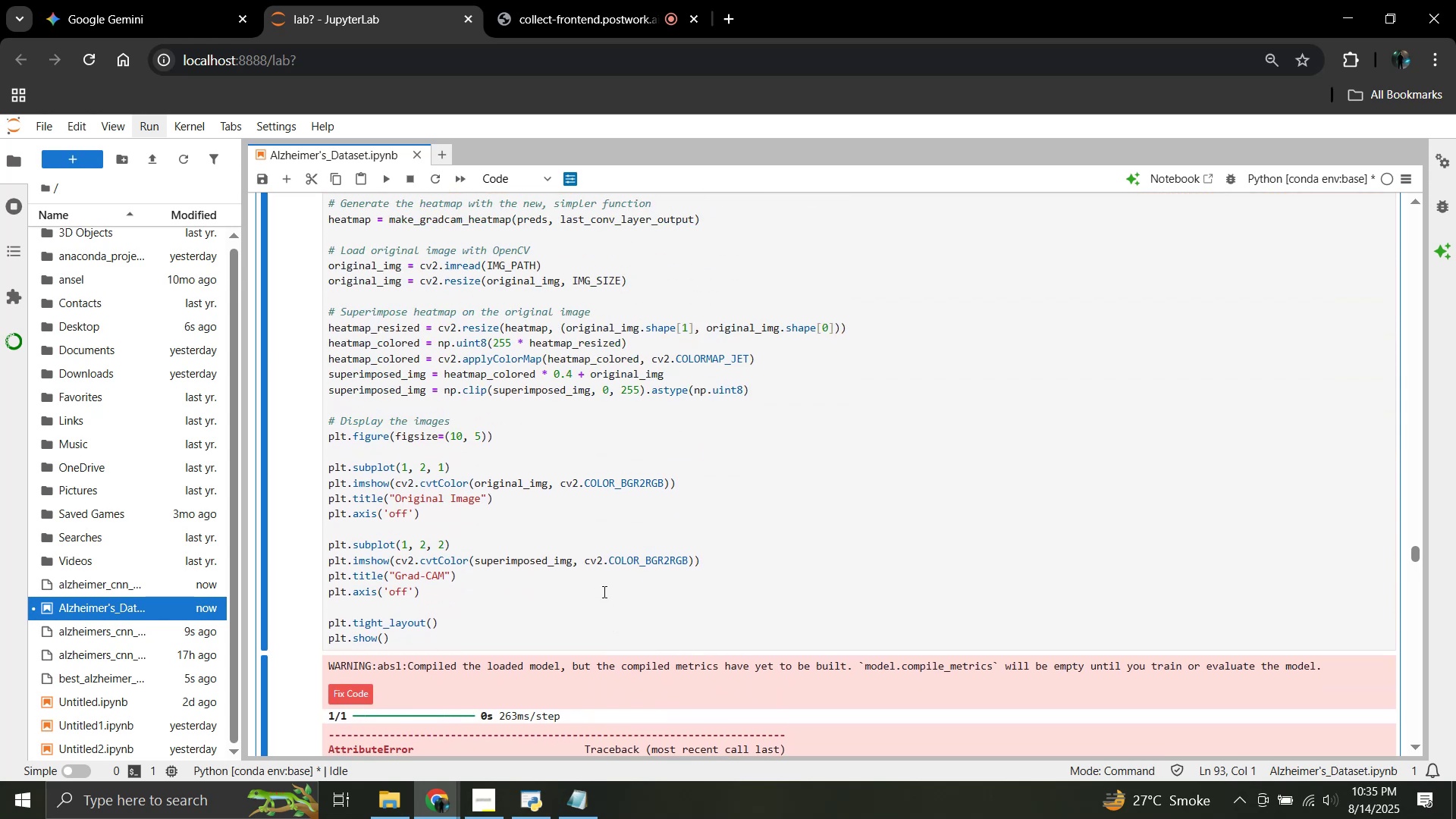 
left_click([601, 592])
 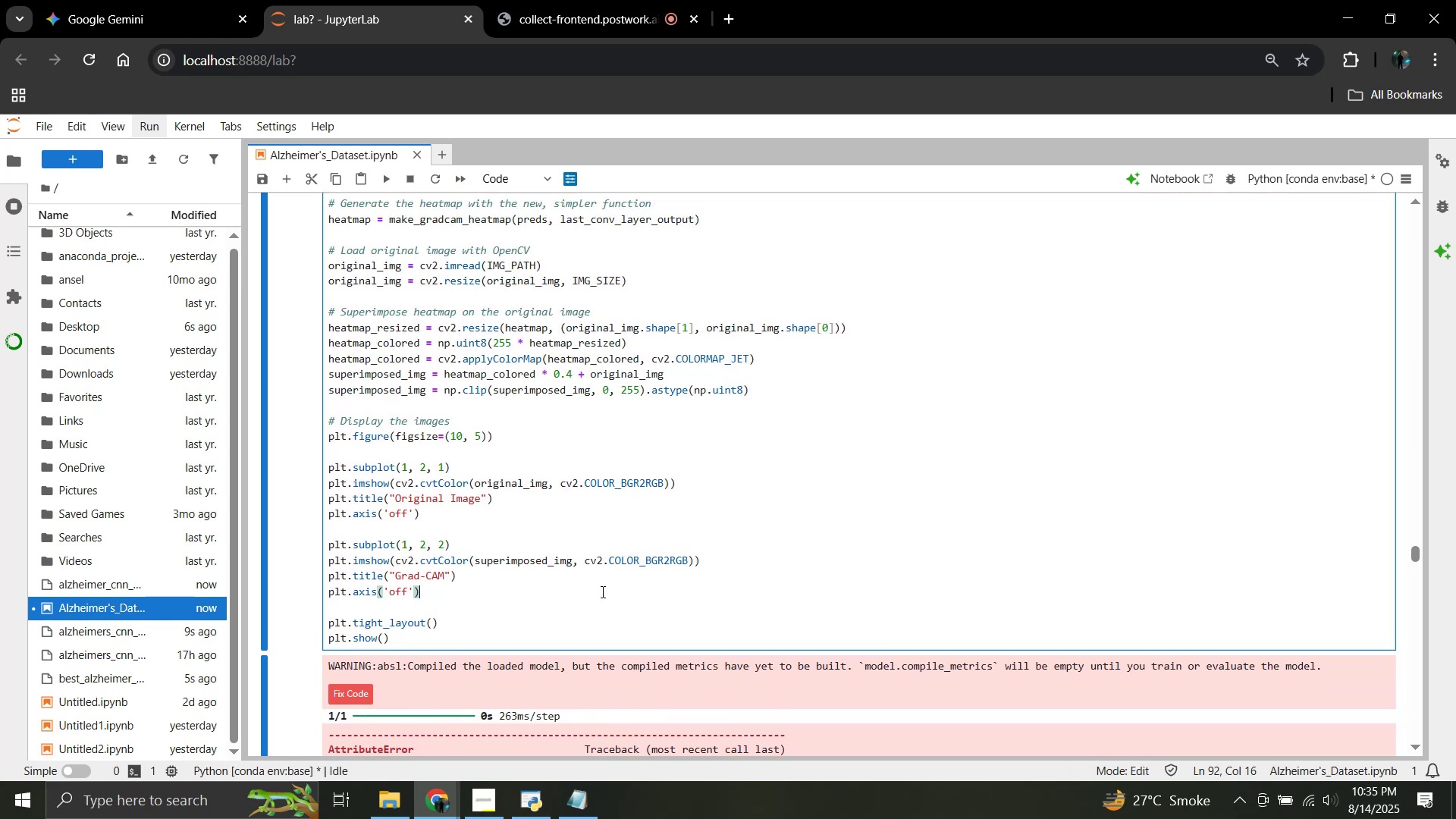 
scroll: coordinate [601, 592], scroll_direction: up, amount: 12.0
 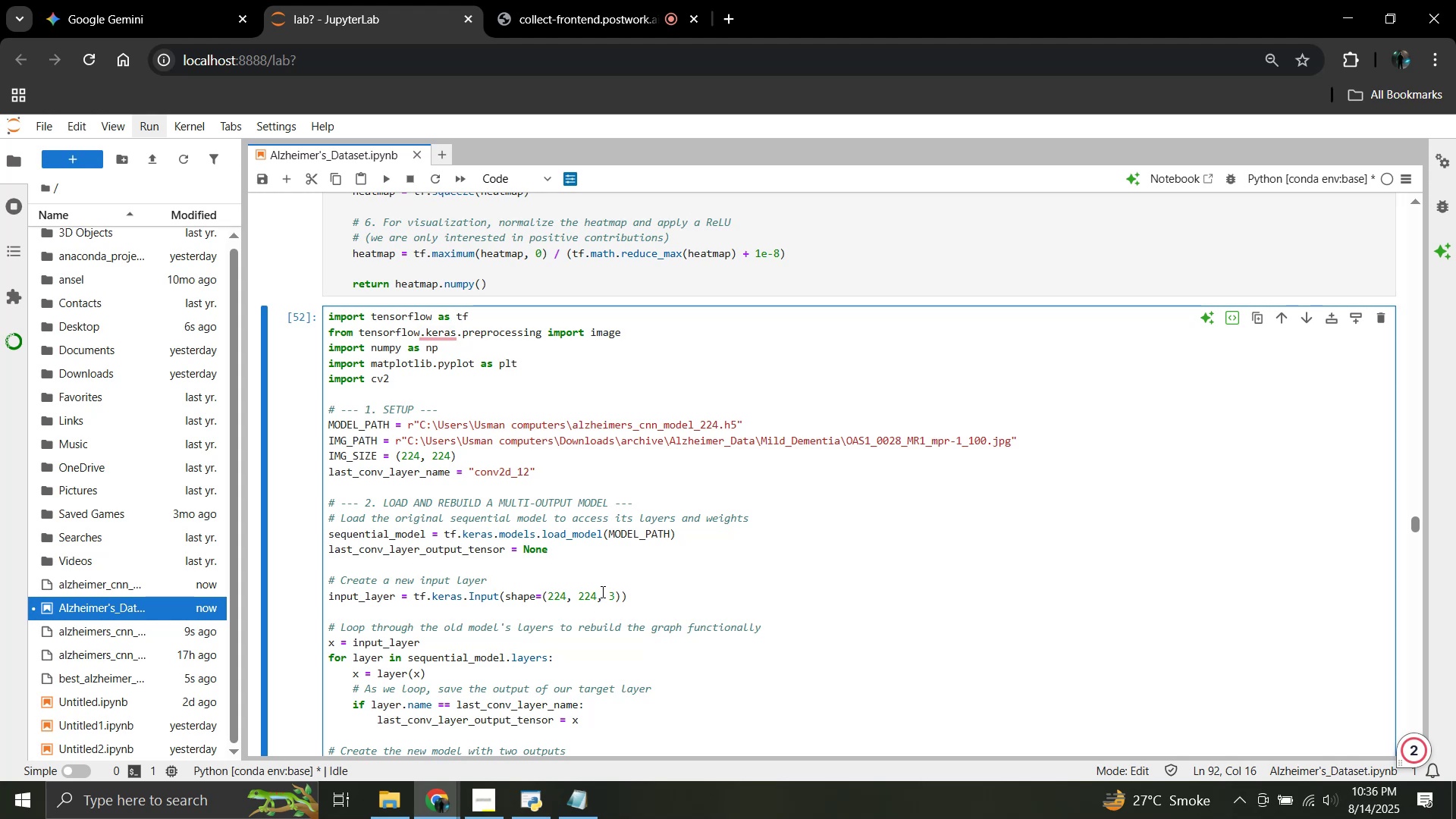 
wait(73.05)
 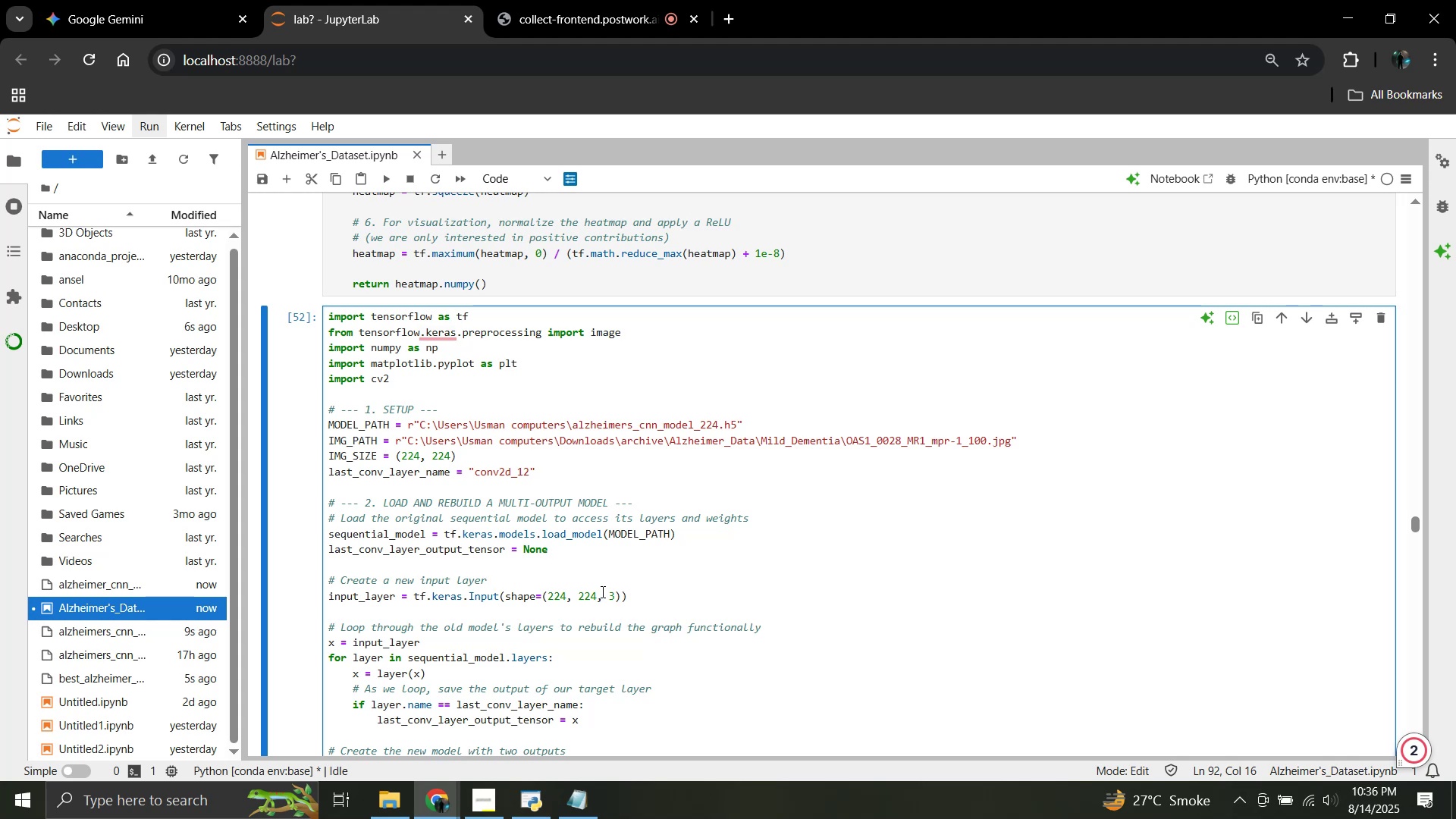 
left_click([181, 0])
 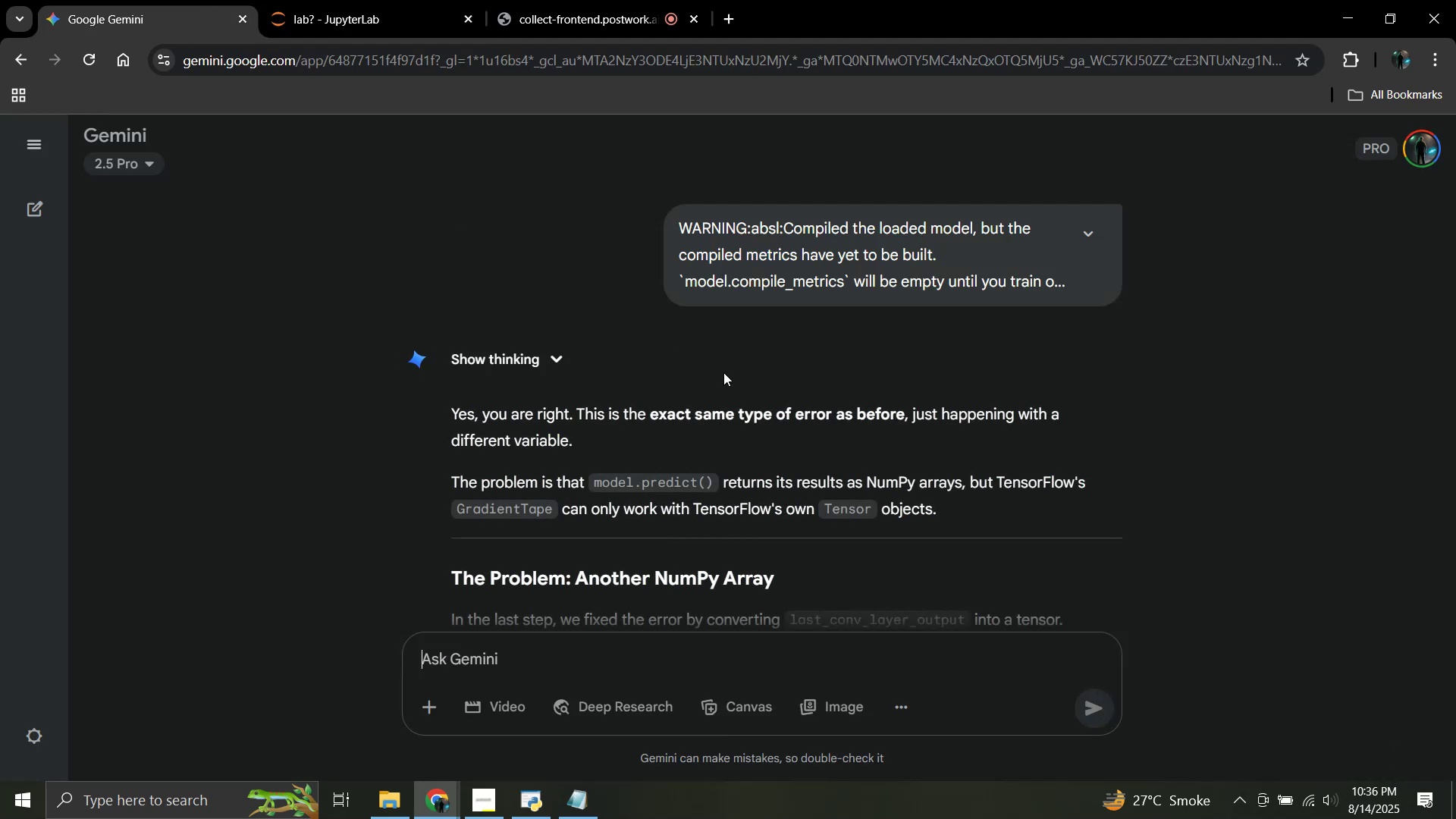 
scroll: coordinate [723, 372], scroll_direction: down, amount: 18.0
 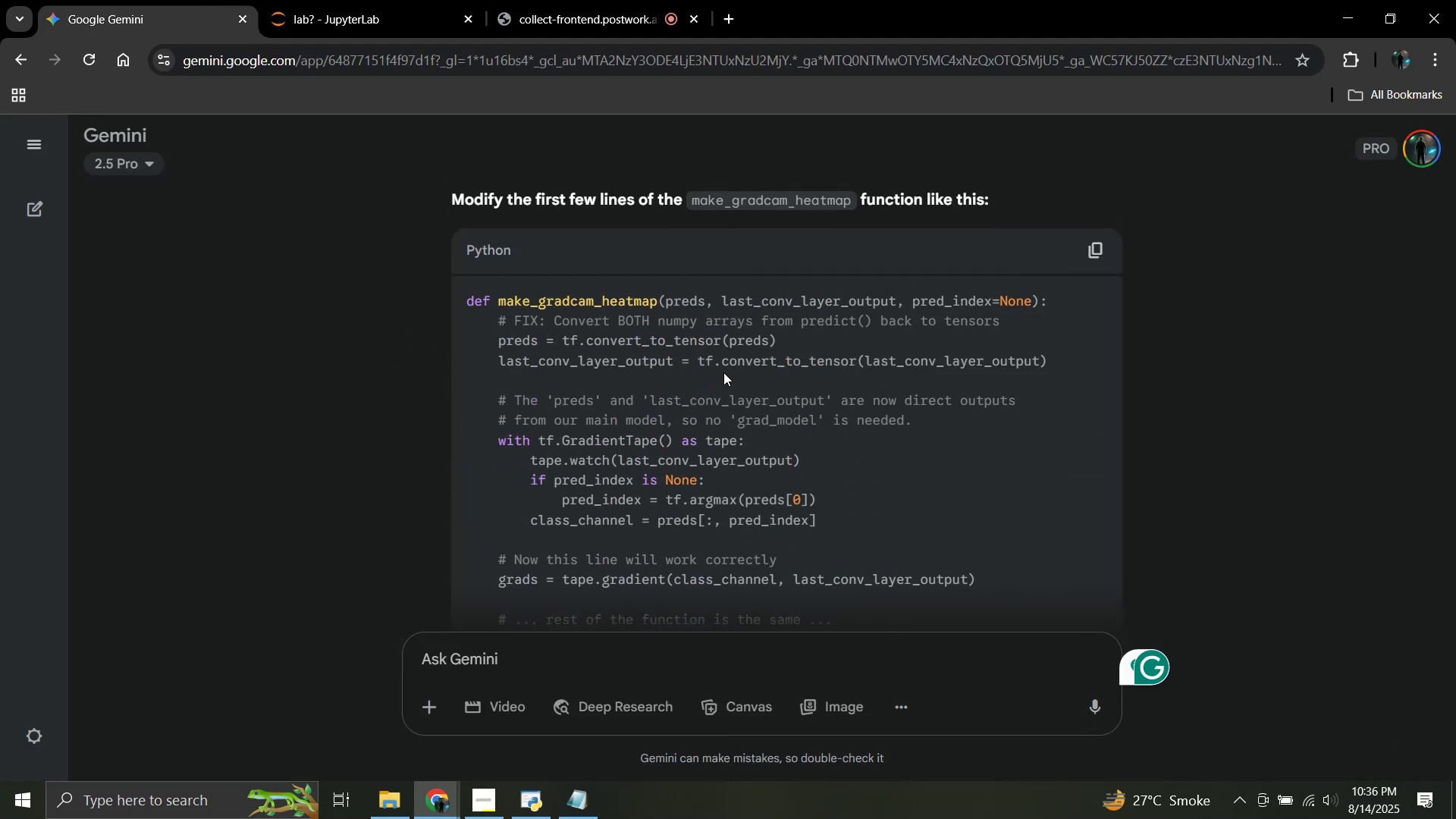 
scroll: coordinate [723, 372], scroll_direction: up, amount: 1.0
 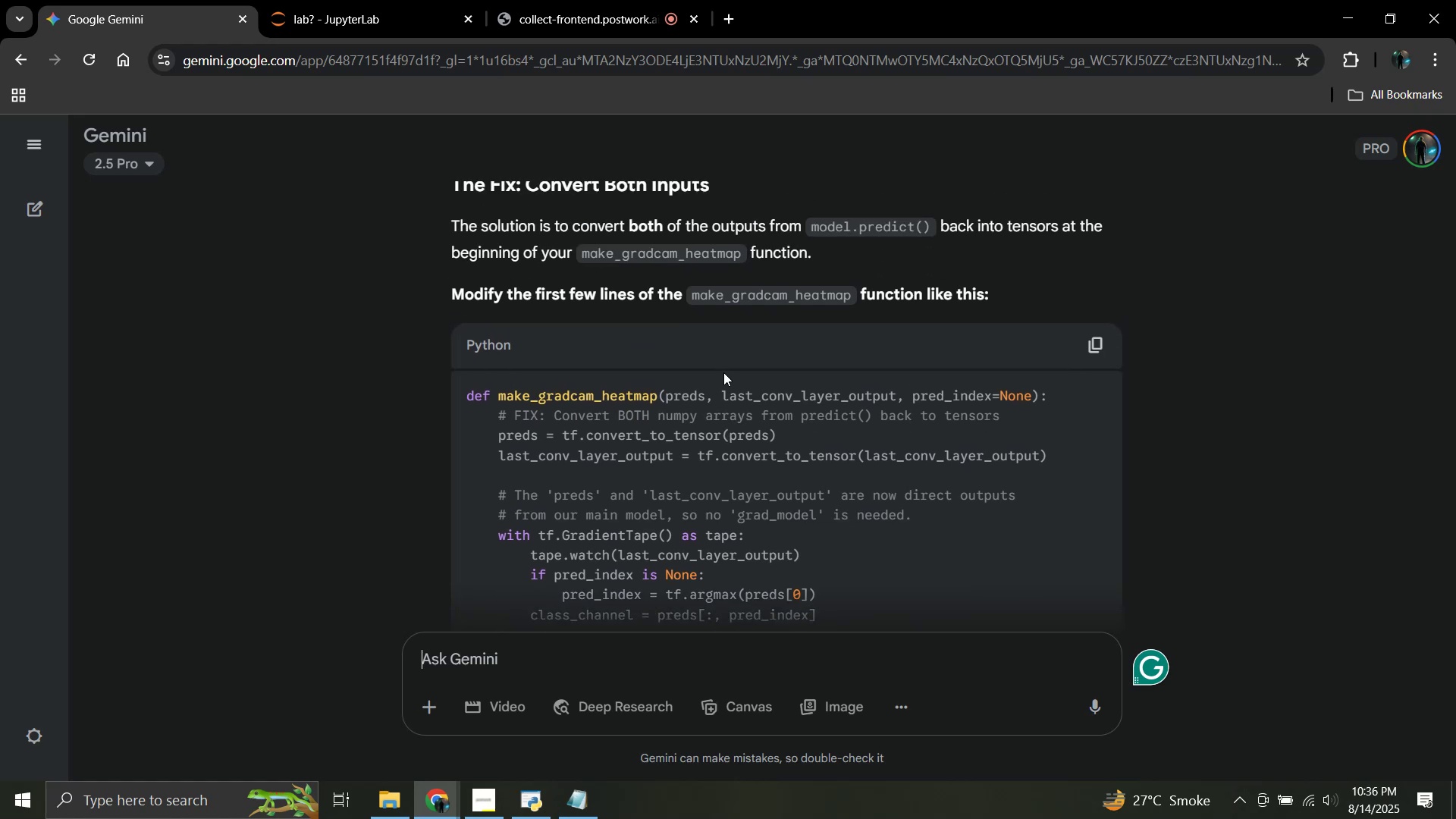 
wait(7.41)
 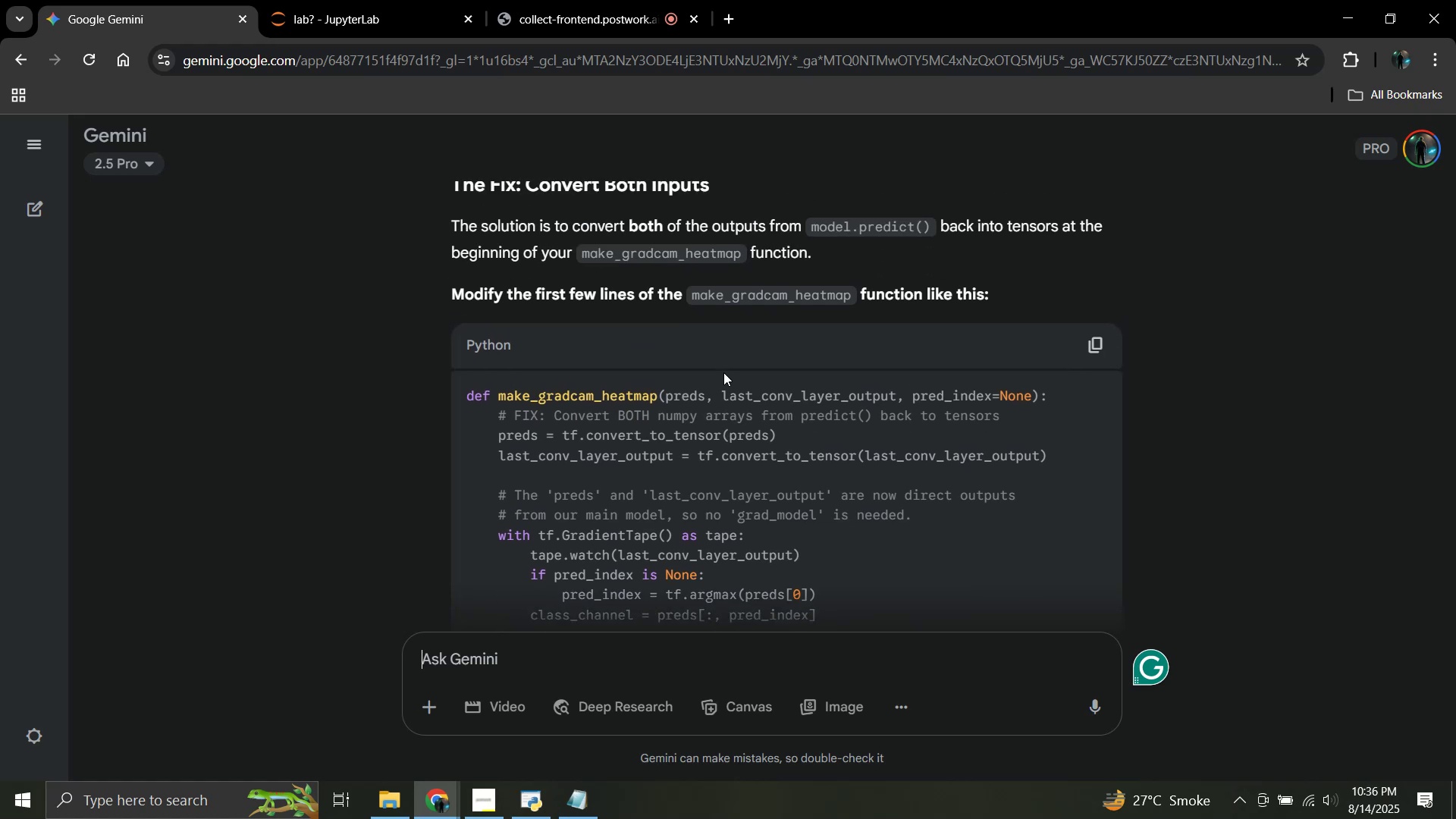 
scroll: coordinate [723, 372], scroll_direction: down, amount: 1.0
 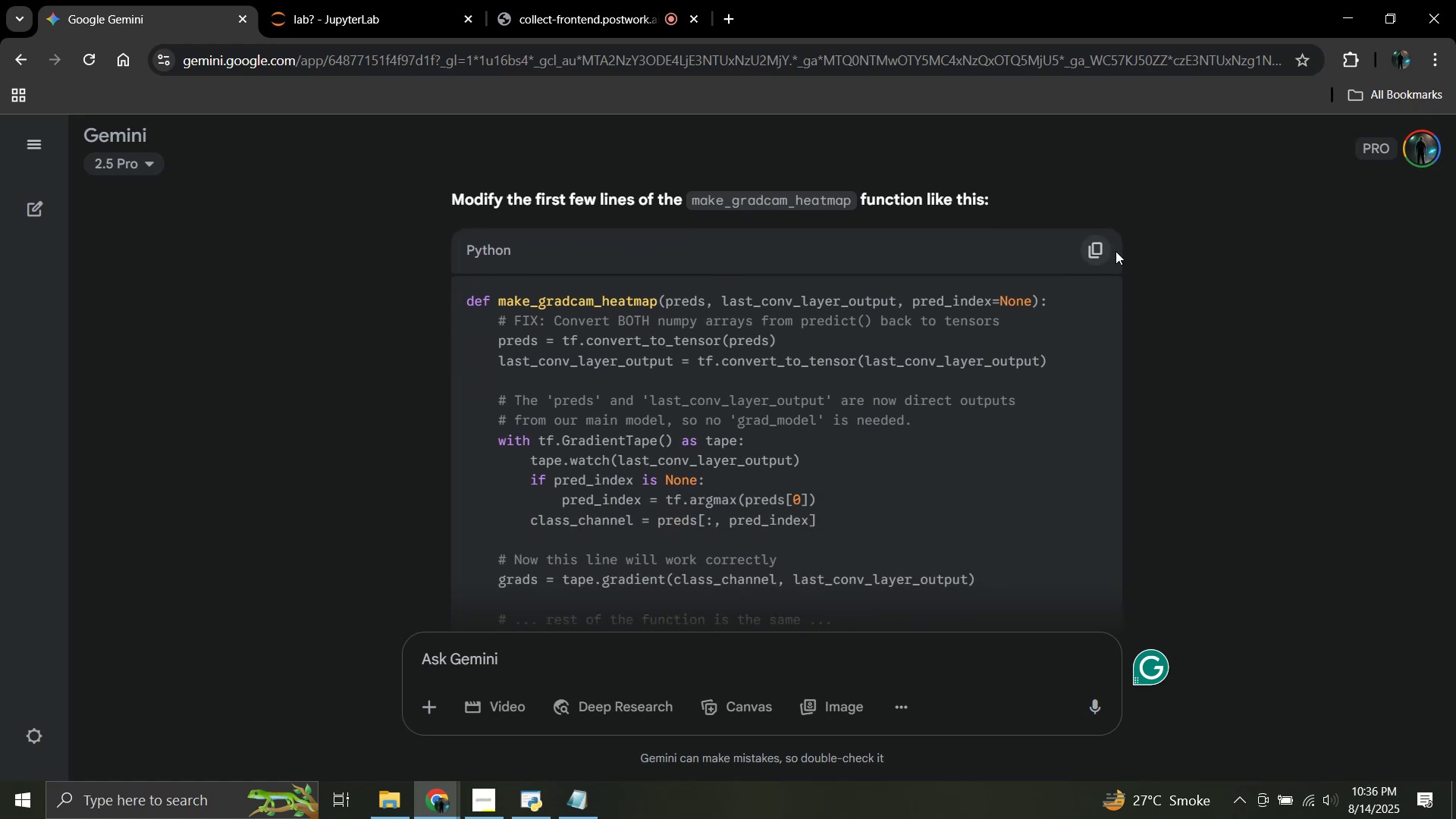 
left_click([1099, 251])
 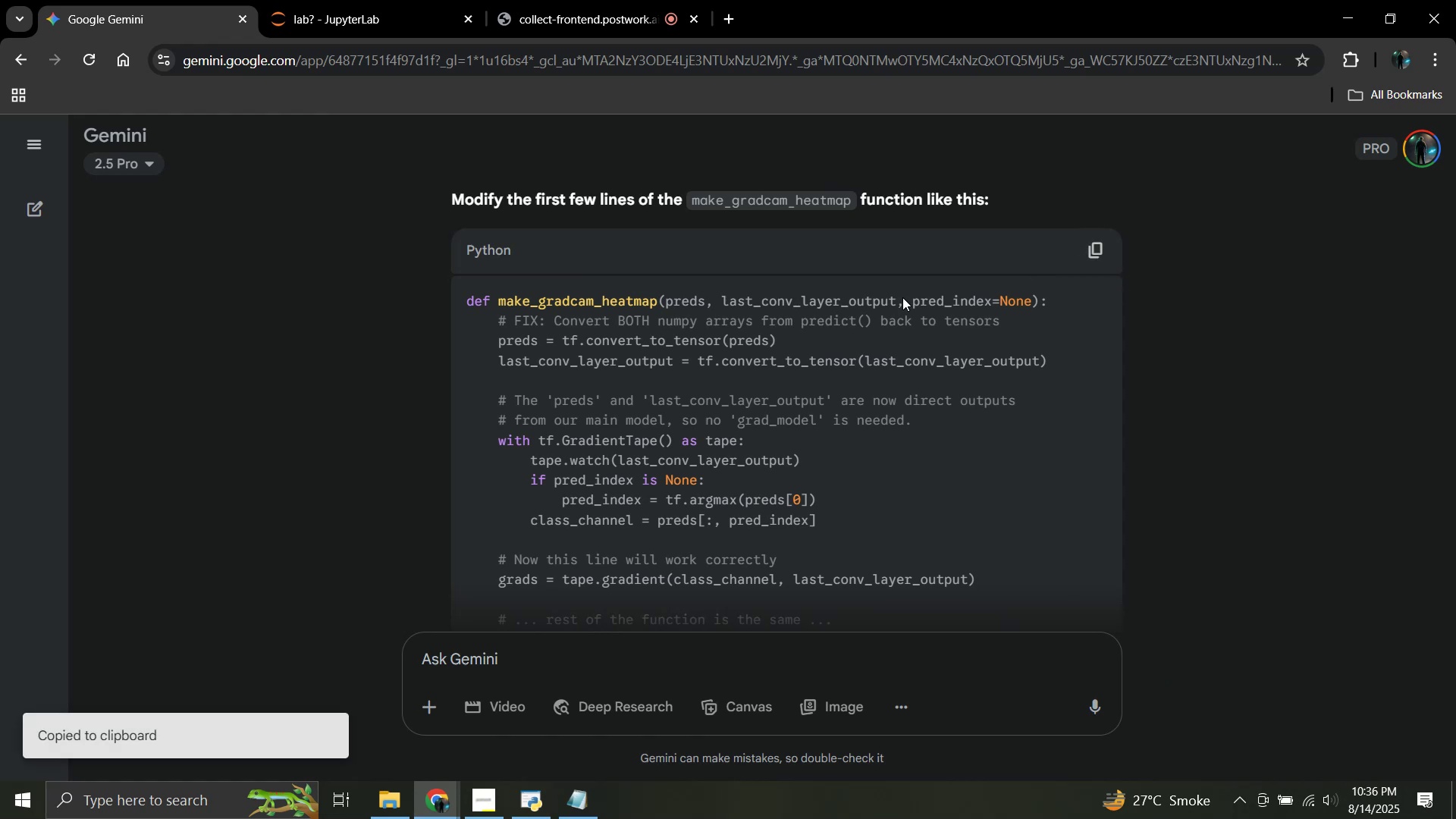 
scroll: coordinate [689, 339], scroll_direction: down, amount: 2.0
 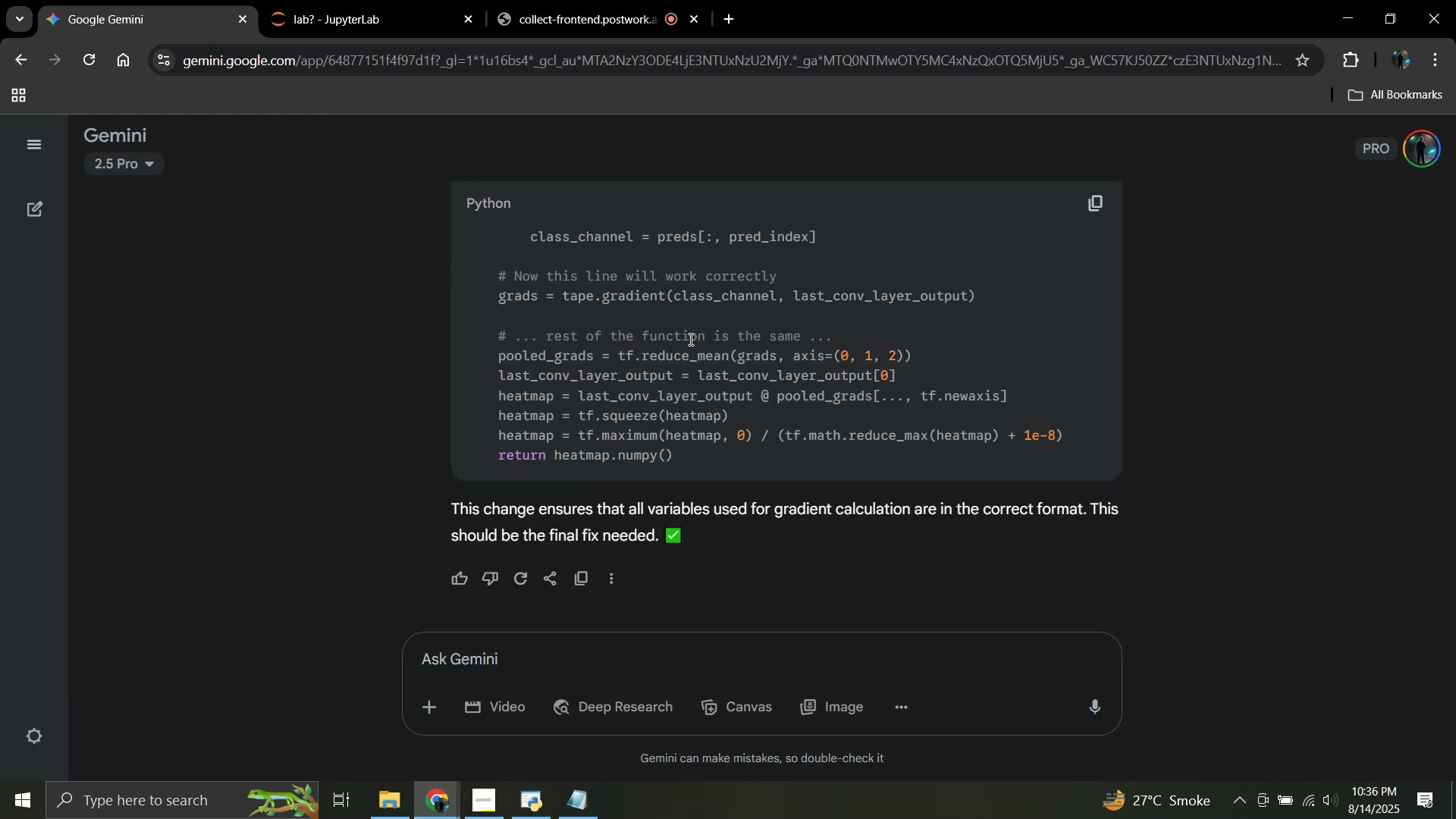 
scroll: coordinate [689, 339], scroll_direction: up, amount: 1.0
 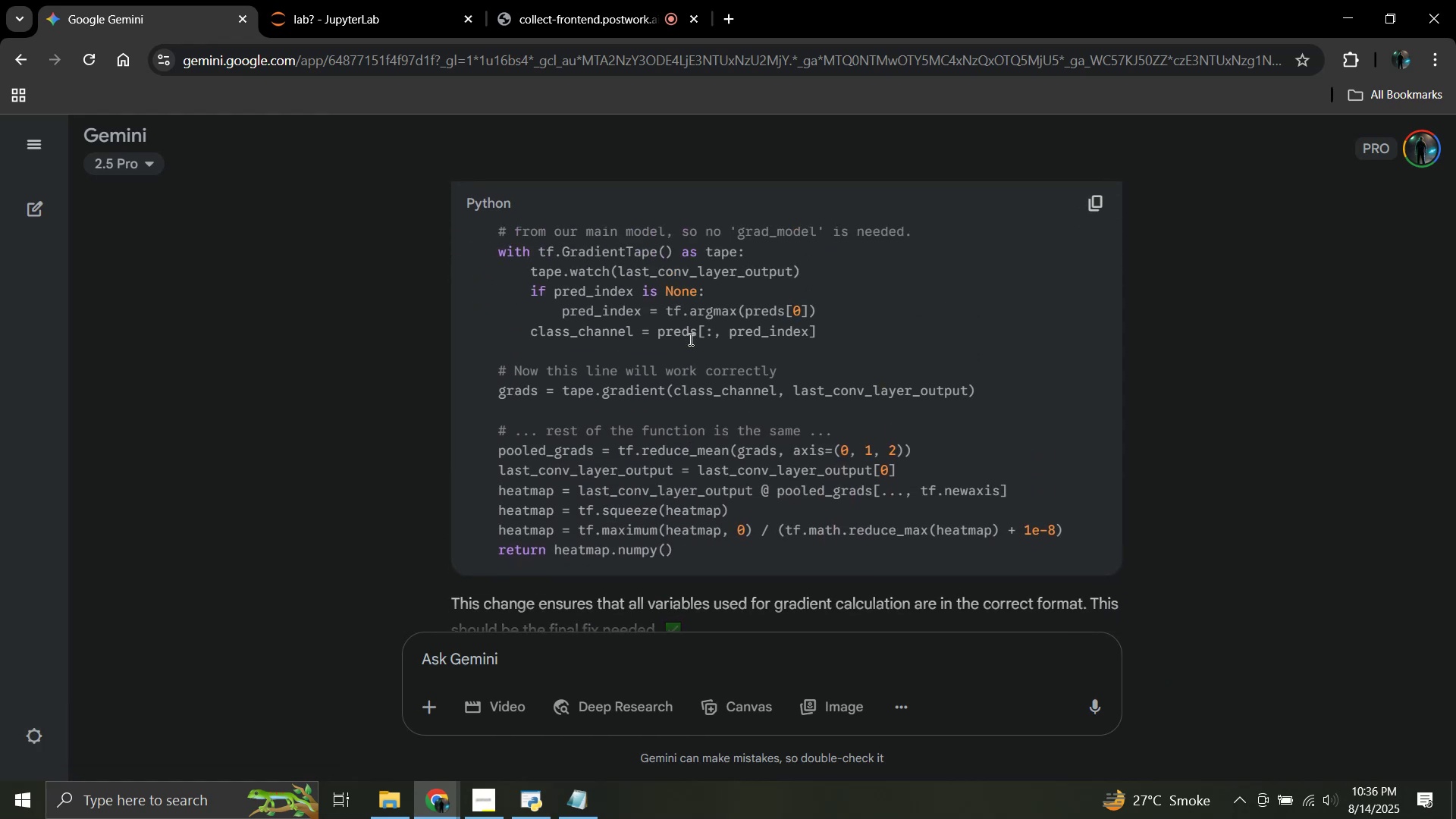 
scroll: coordinate [689, 339], scroll_direction: down, amount: 1.0
 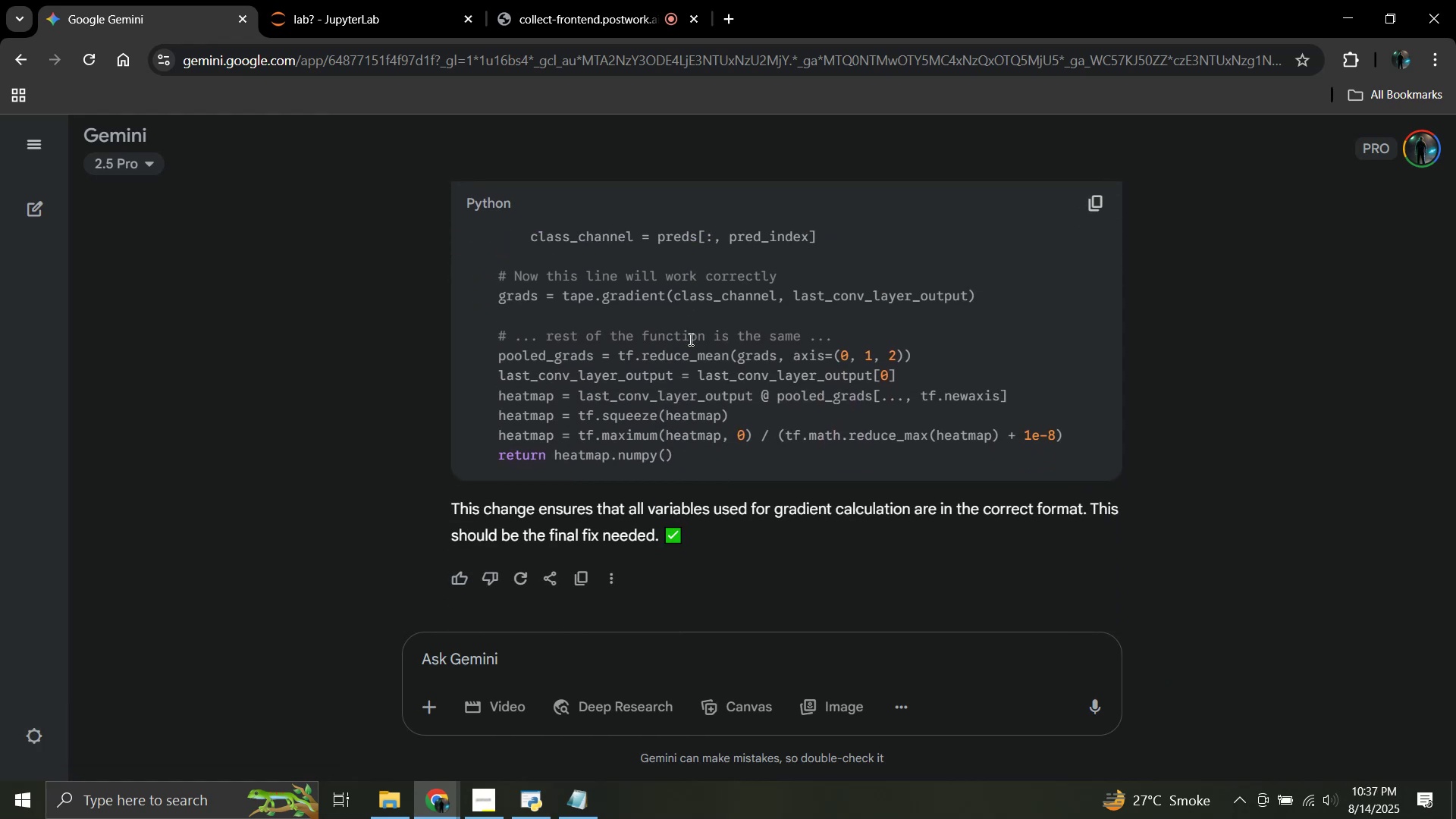 
scroll: coordinate [689, 339], scroll_direction: up, amount: 5.0
 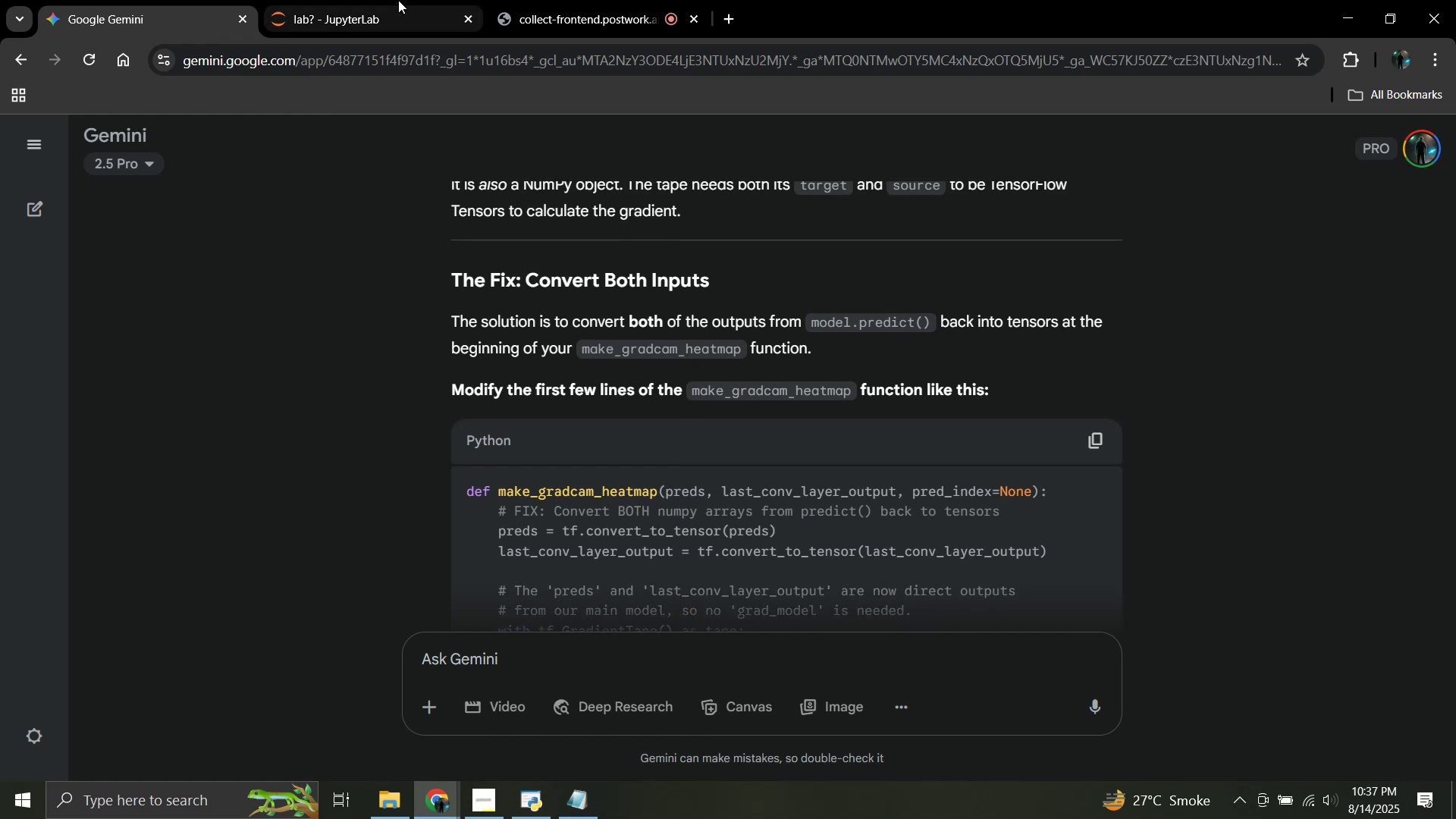 
left_click([398, 0])
 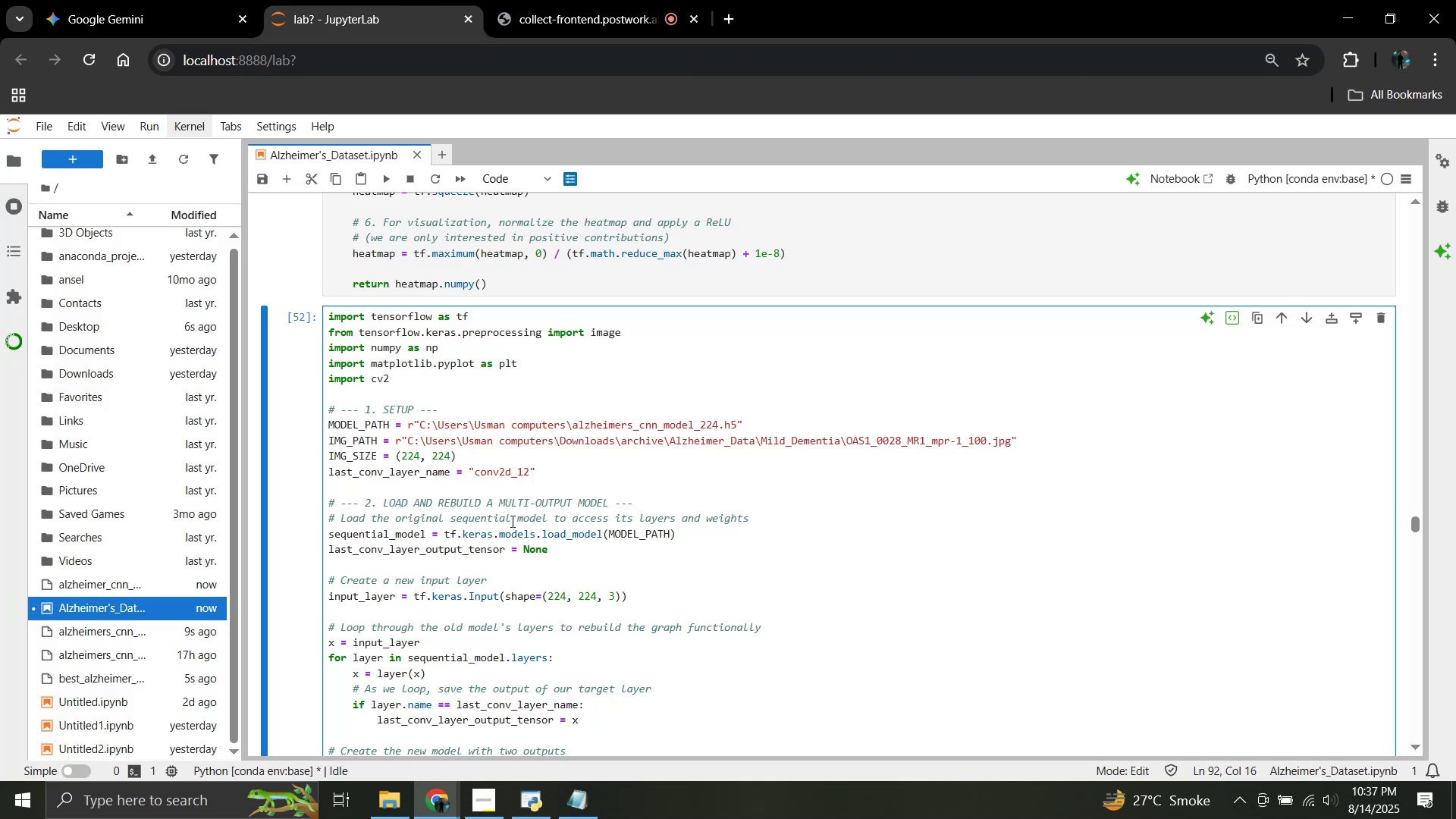 
scroll: coordinate [511, 521], scroll_direction: down, amount: 14.0
 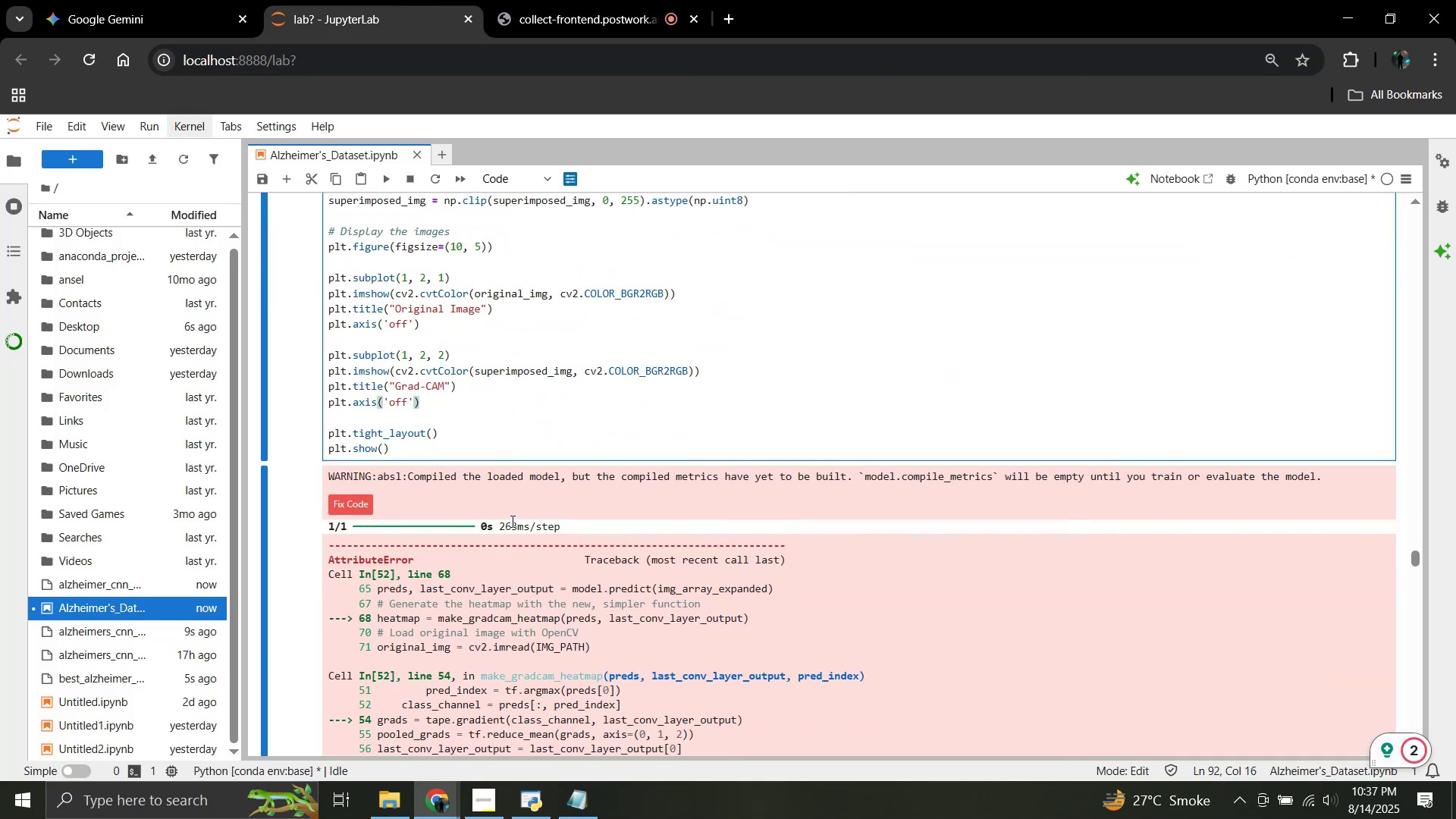 
scroll: coordinate [511, 521], scroll_direction: up, amount: 4.0
 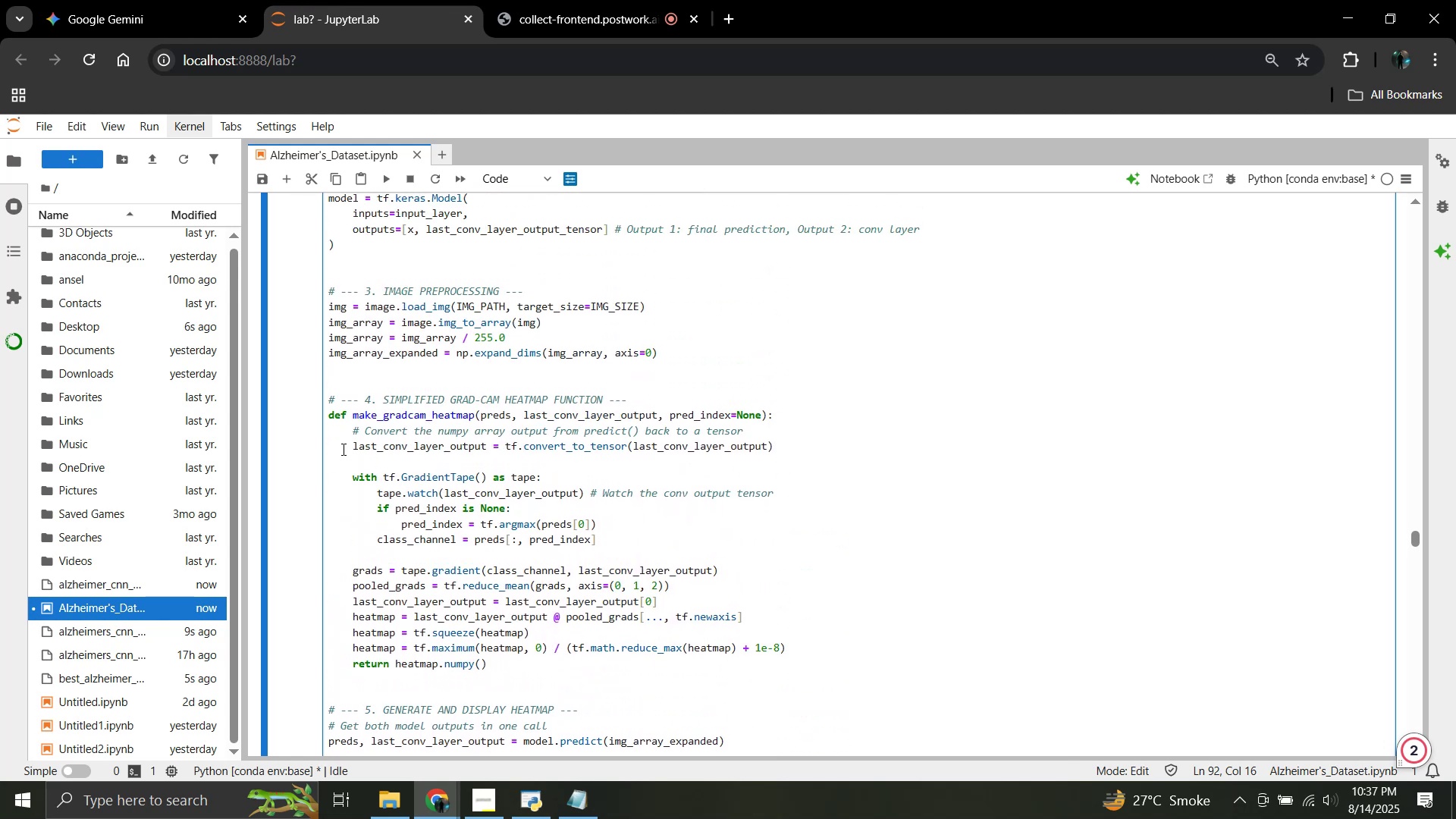 
left_click_drag(start_coordinate=[327, 415], to_coordinate=[780, 460])
 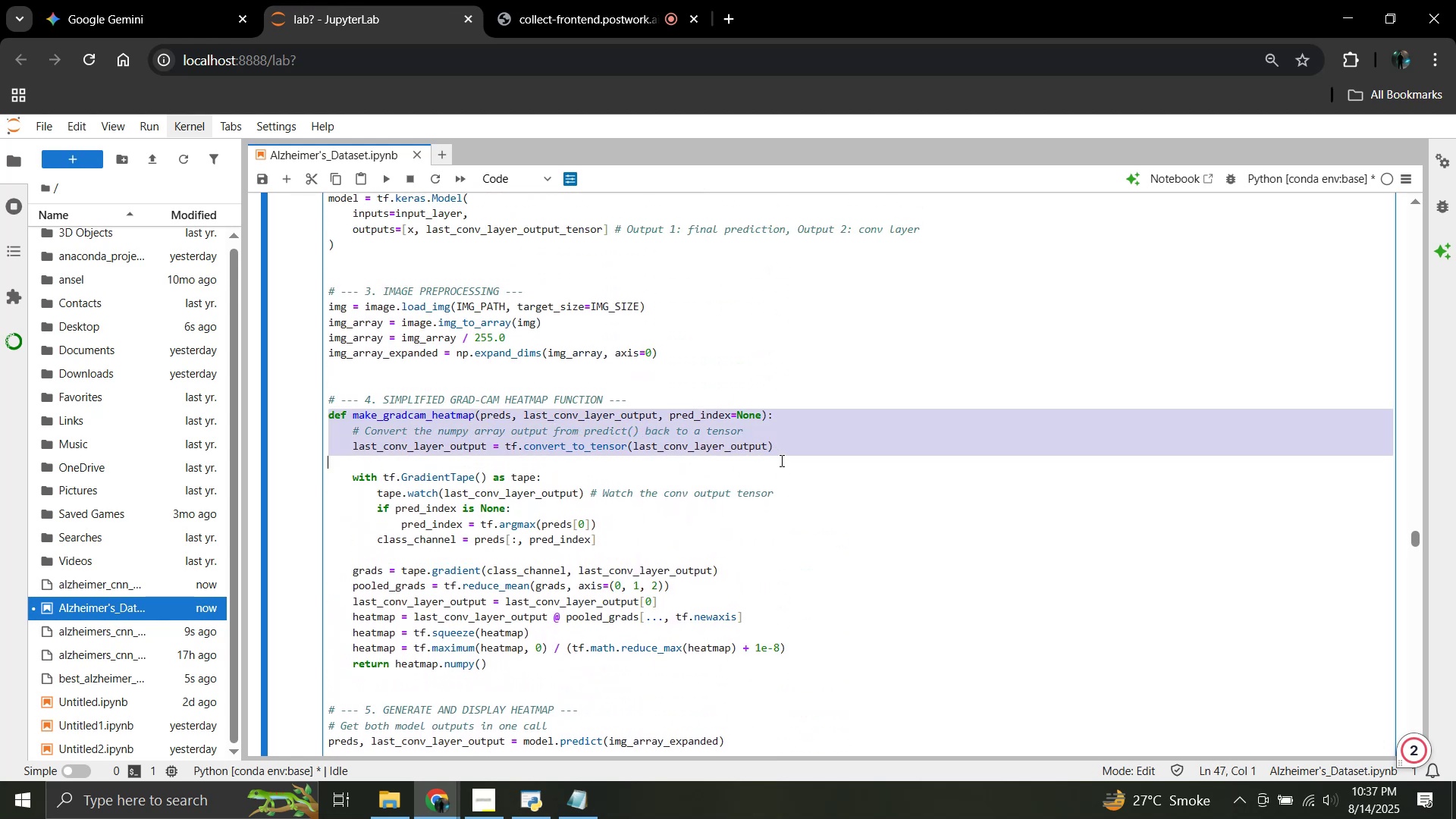 
key(Control+V)
 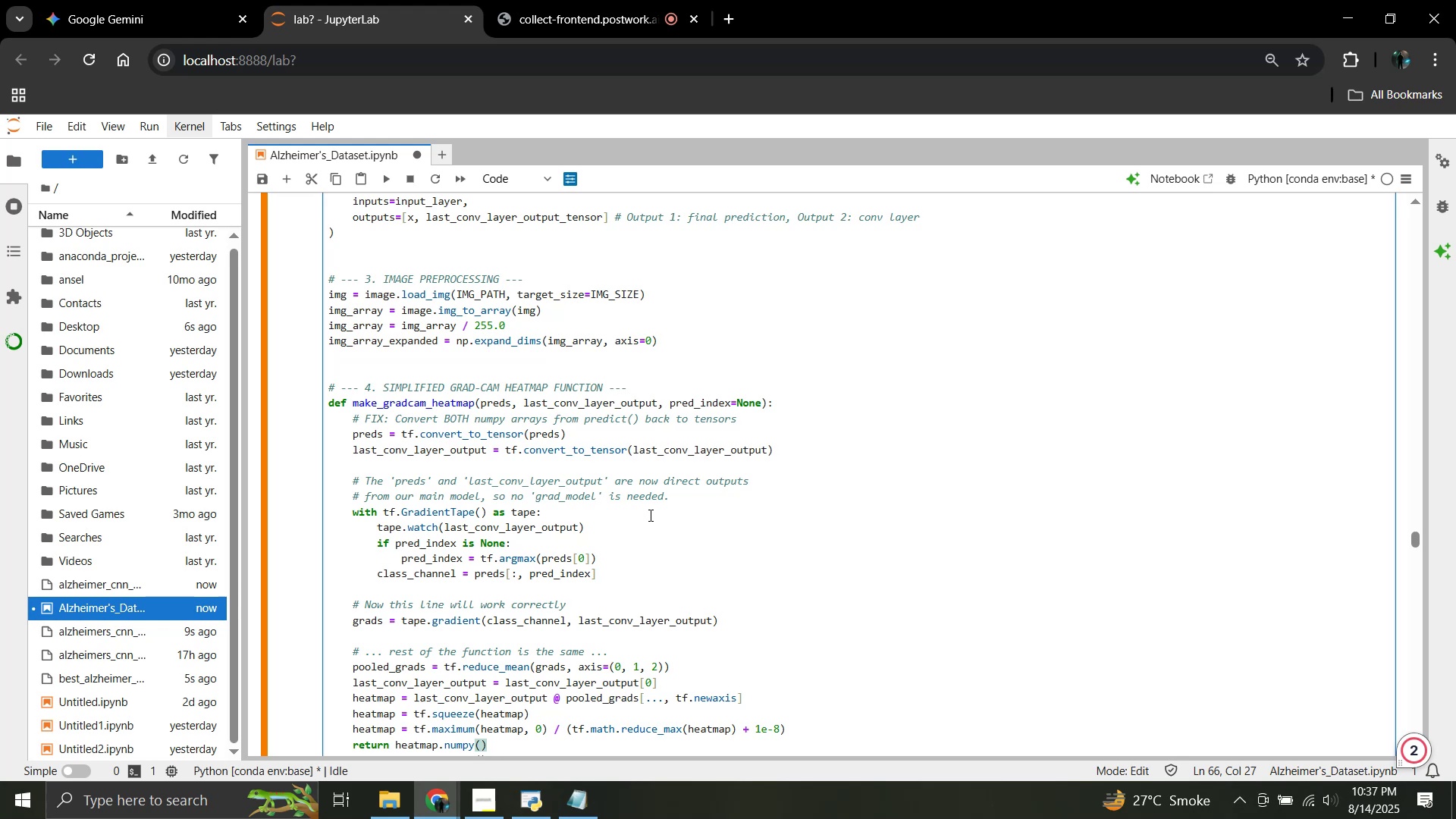 
scroll: coordinate [646, 516], scroll_direction: up, amount: 3.0
 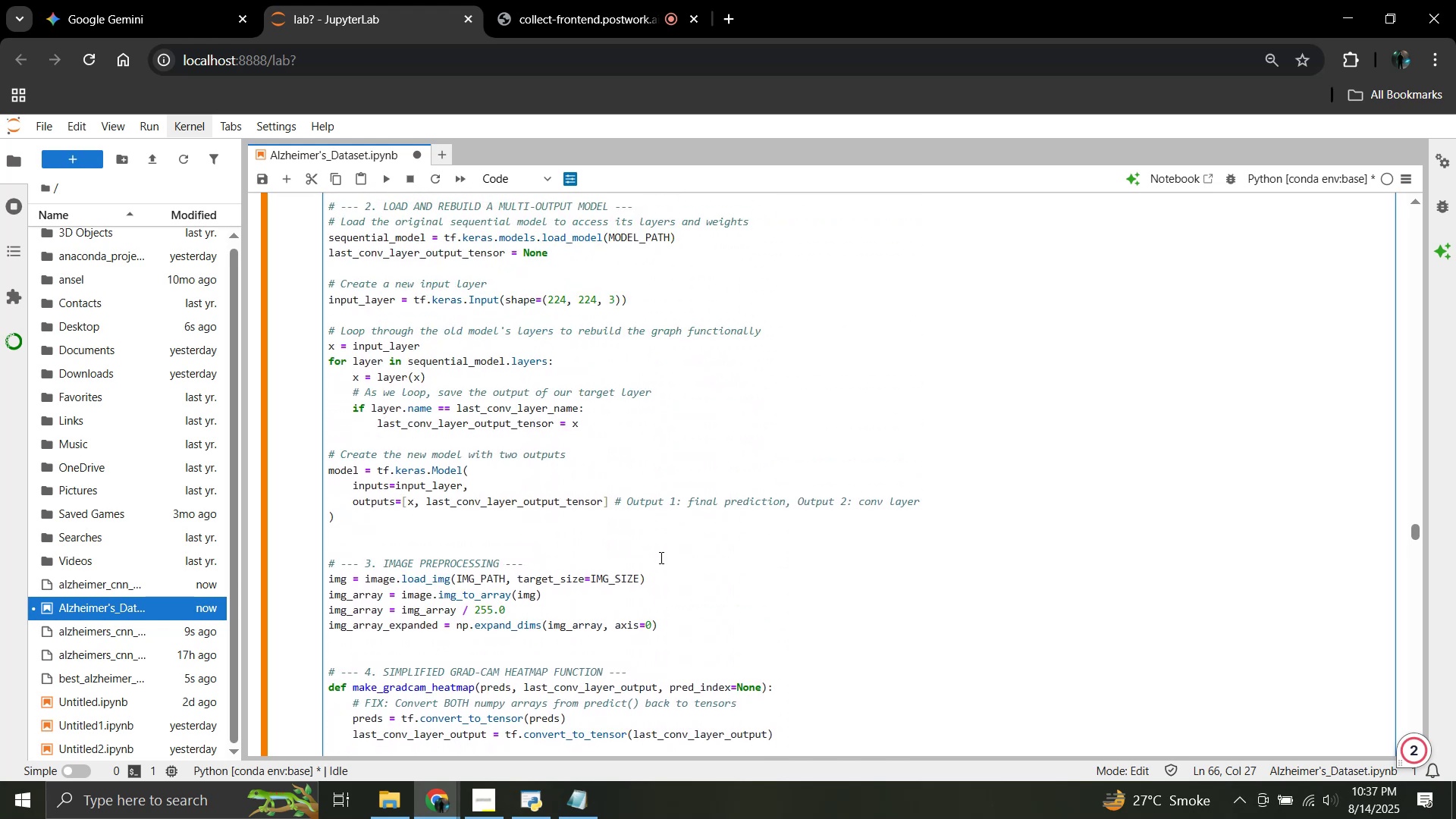 
scroll: coordinate [660, 557], scroll_direction: down, amount: 3.0
 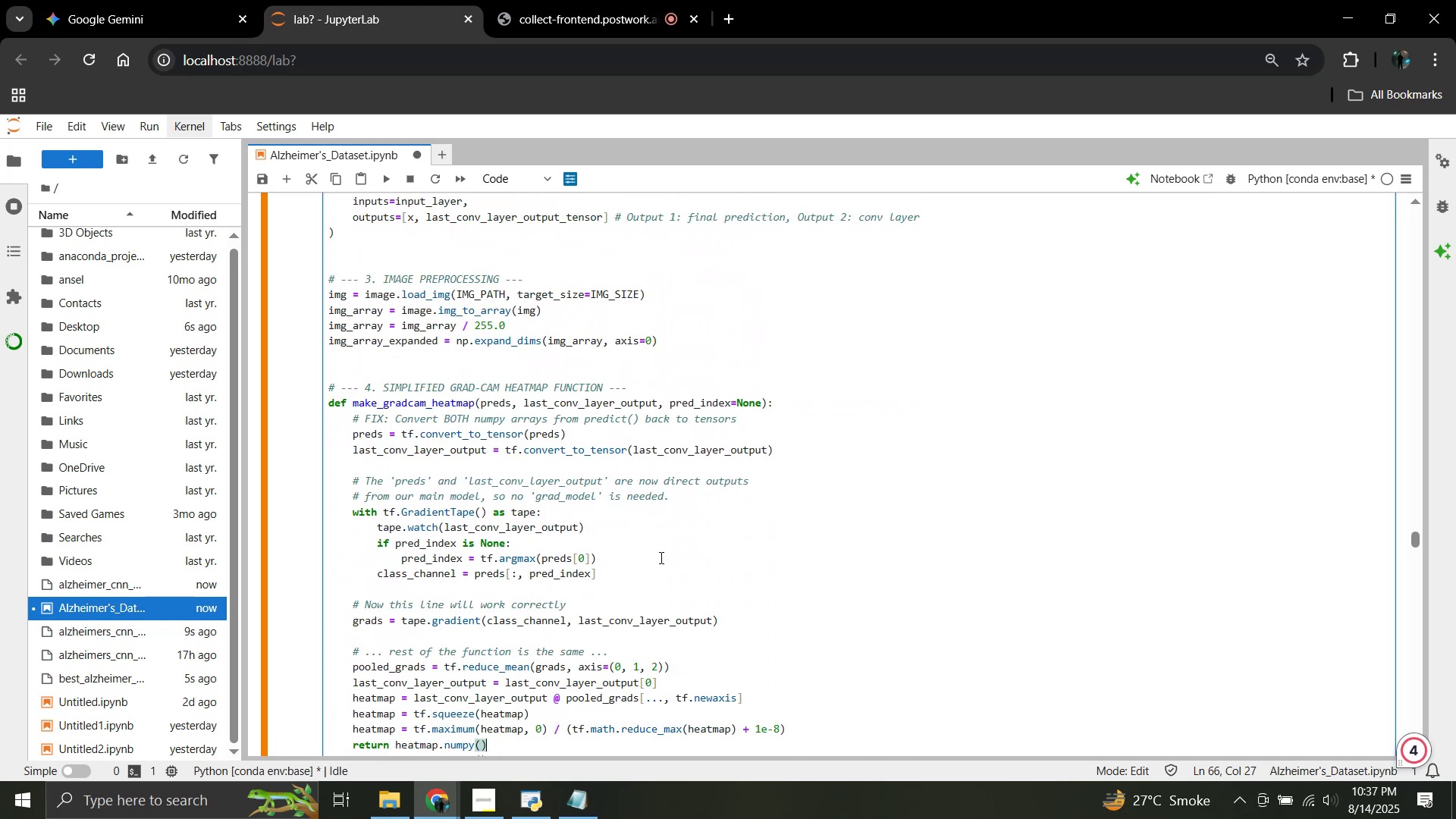 
left_click([660, 557])
 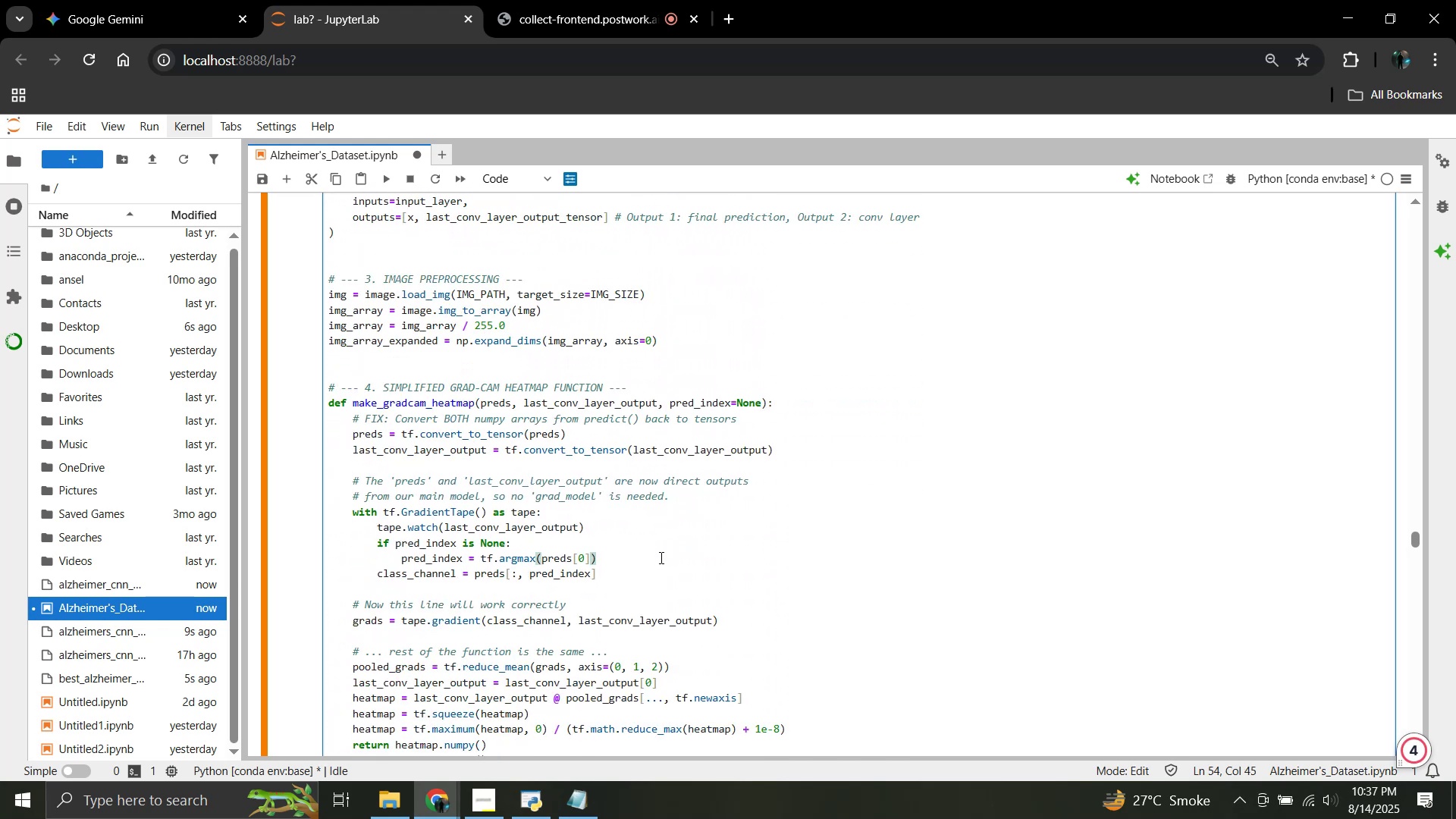 
key(Shift+Enter)
 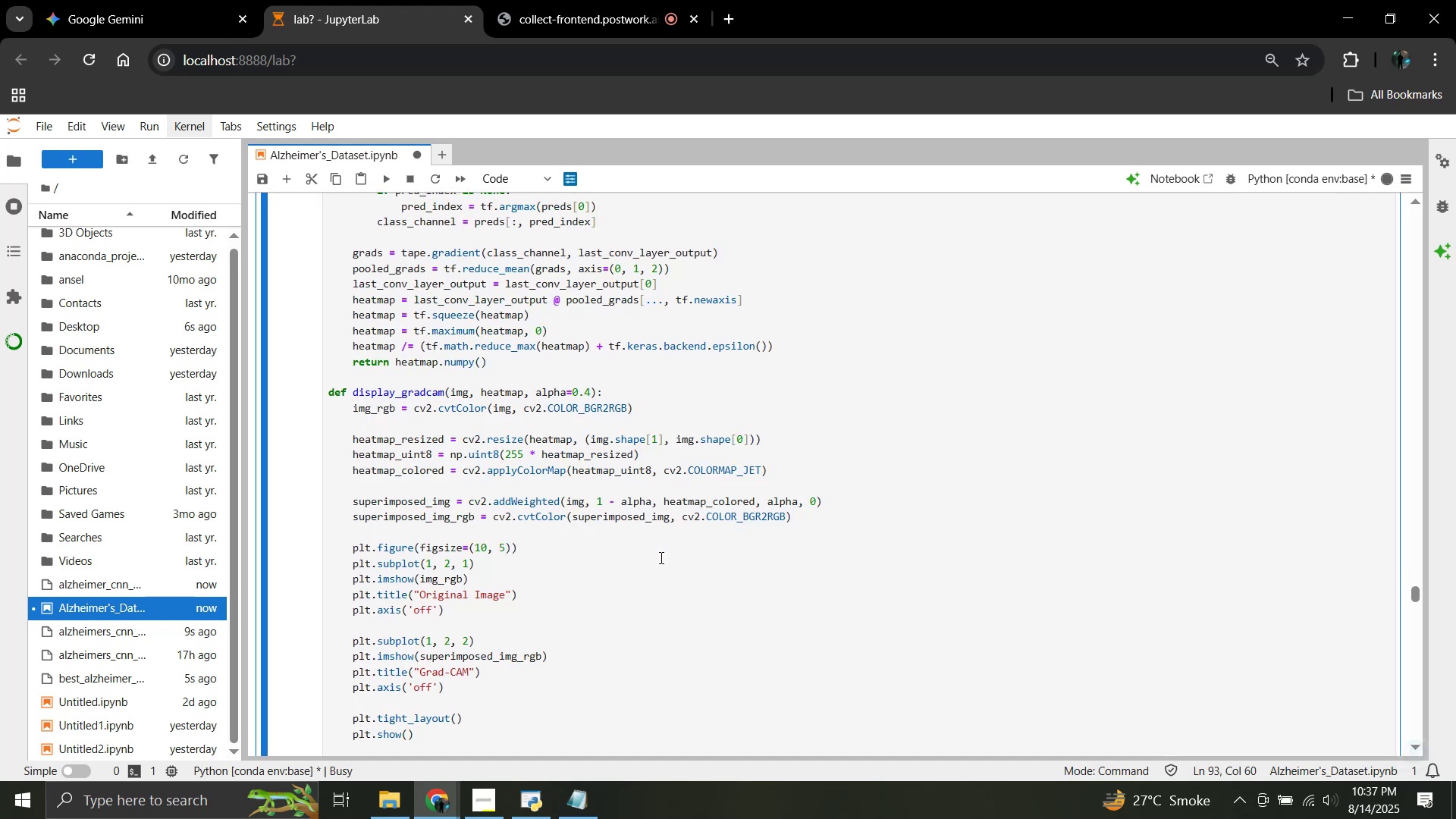 
scroll: coordinate [660, 557], scroll_direction: up, amount: 10.0
 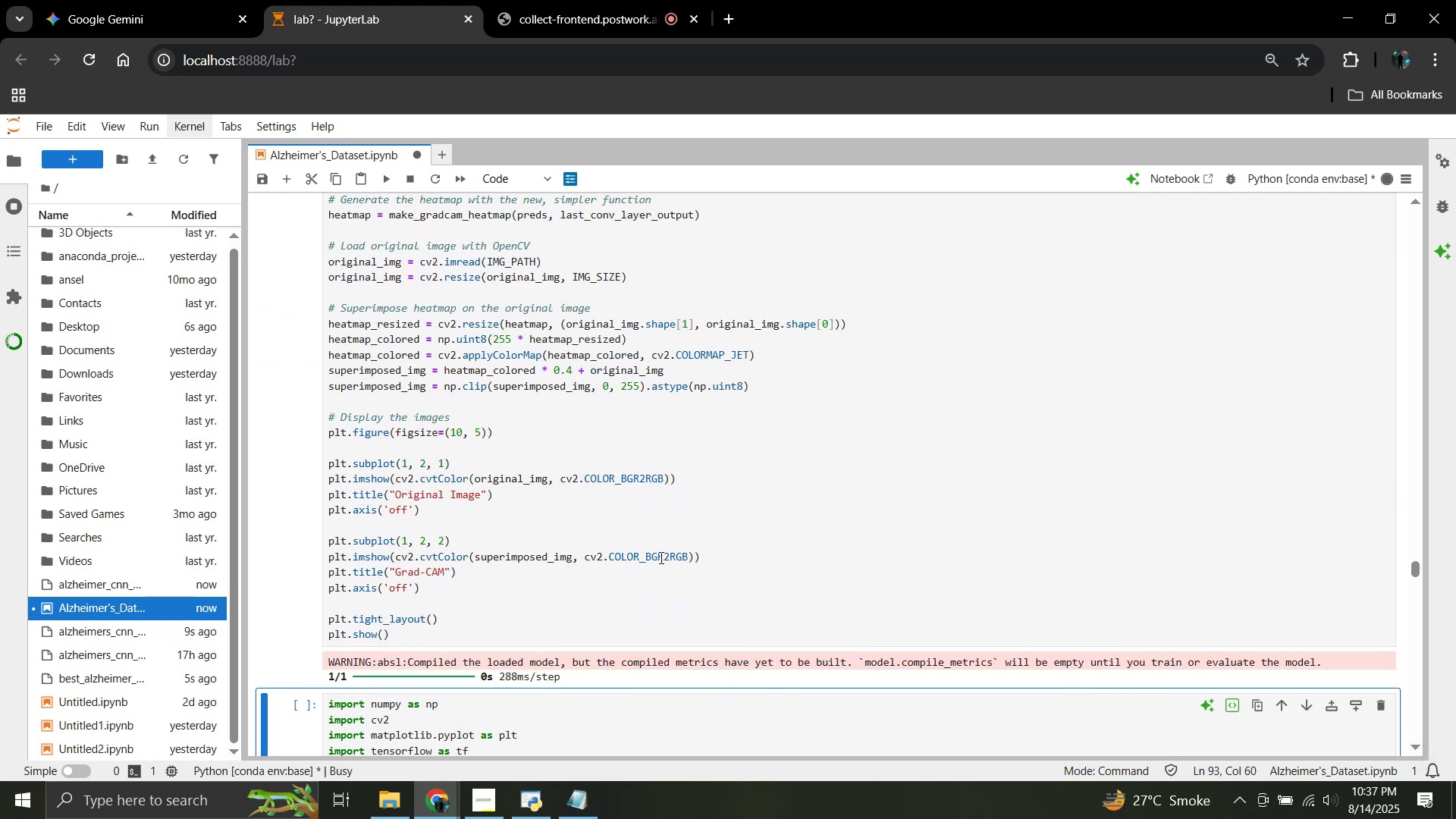 
scroll: coordinate [660, 557], scroll_direction: down, amount: 1.0
 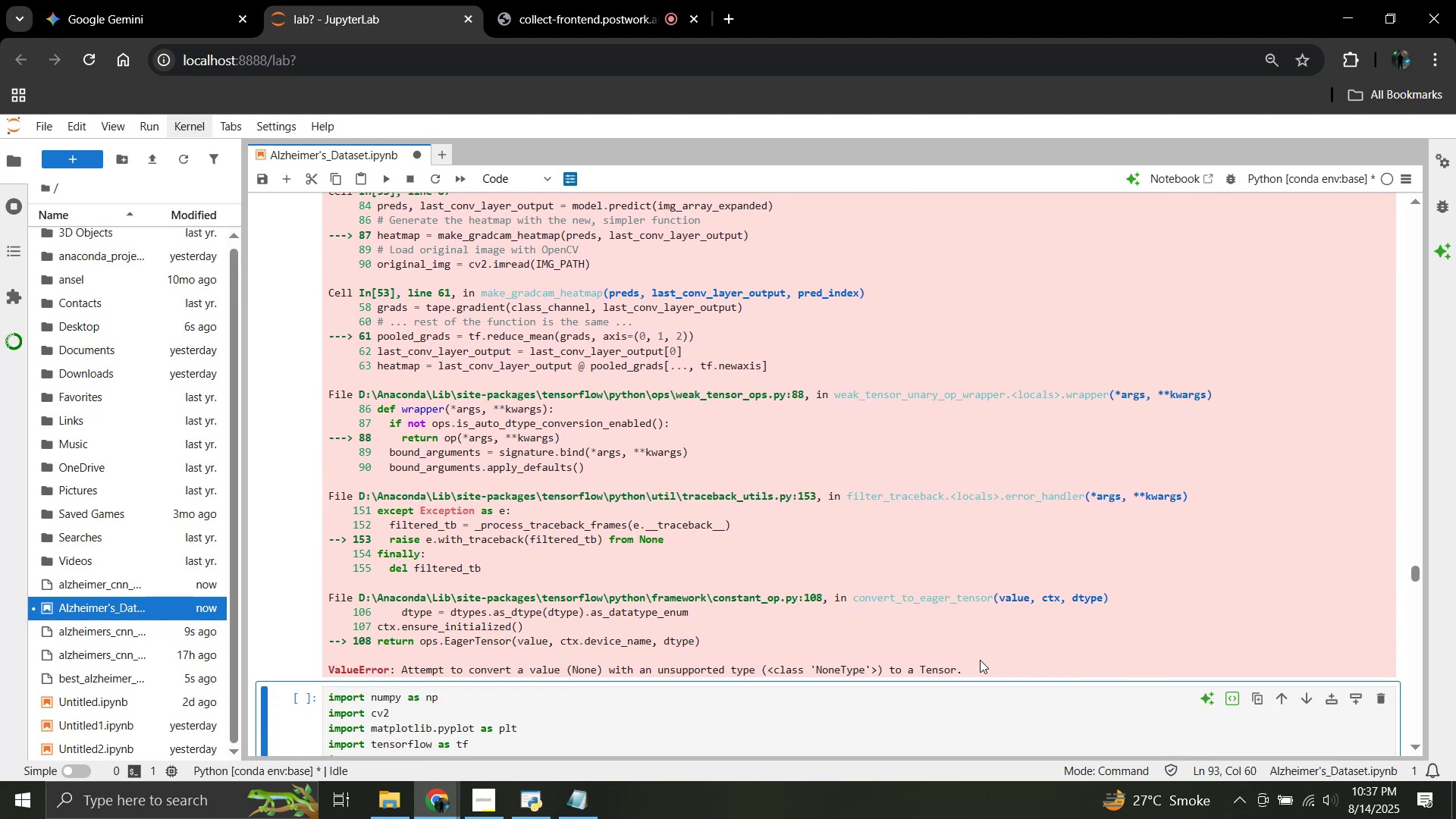 
left_click_drag(start_coordinate=[969, 670], to_coordinate=[331, 278])
 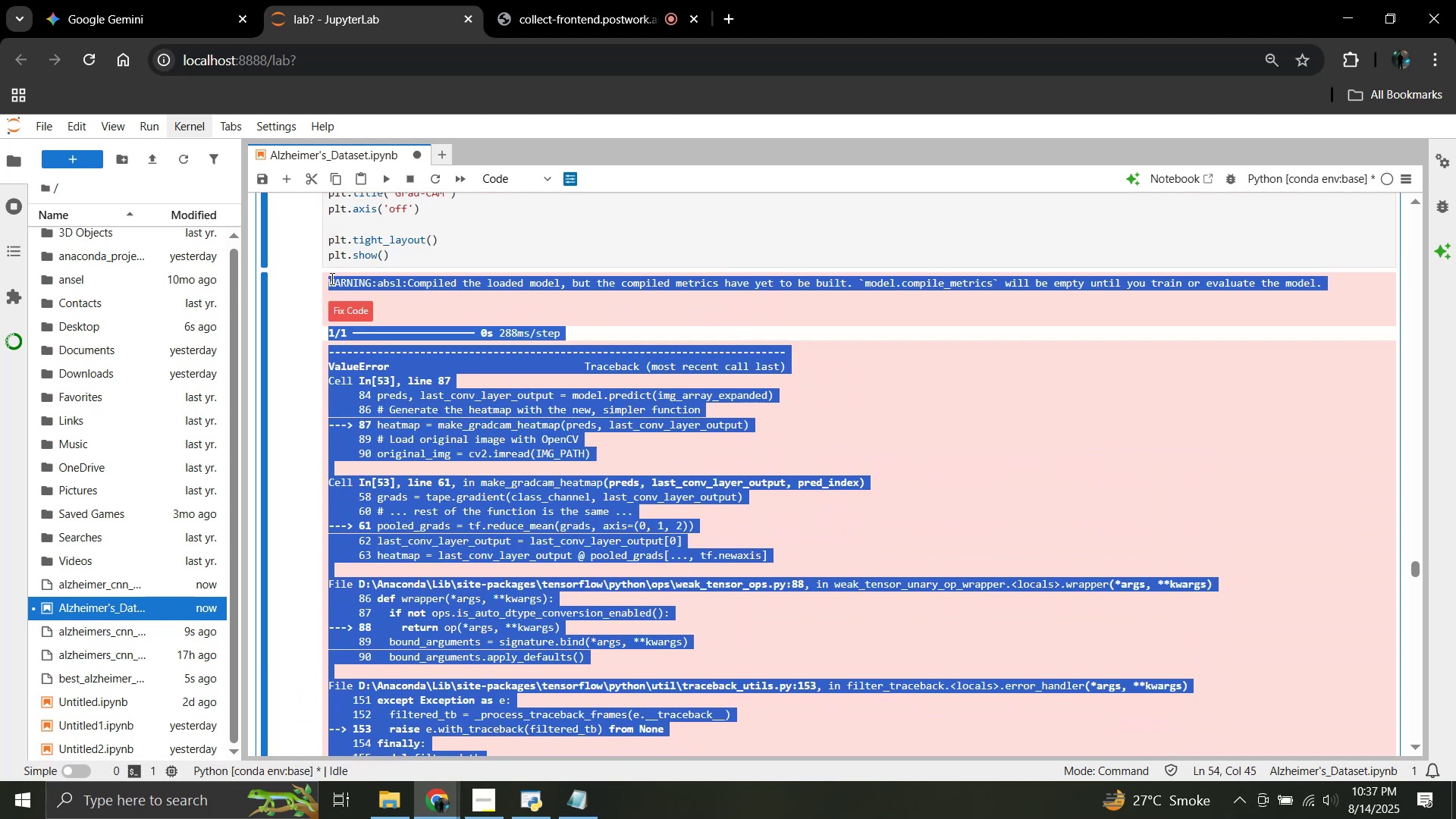 
scroll: coordinate [532, 397], scroll_direction: up, amount: 2.0
 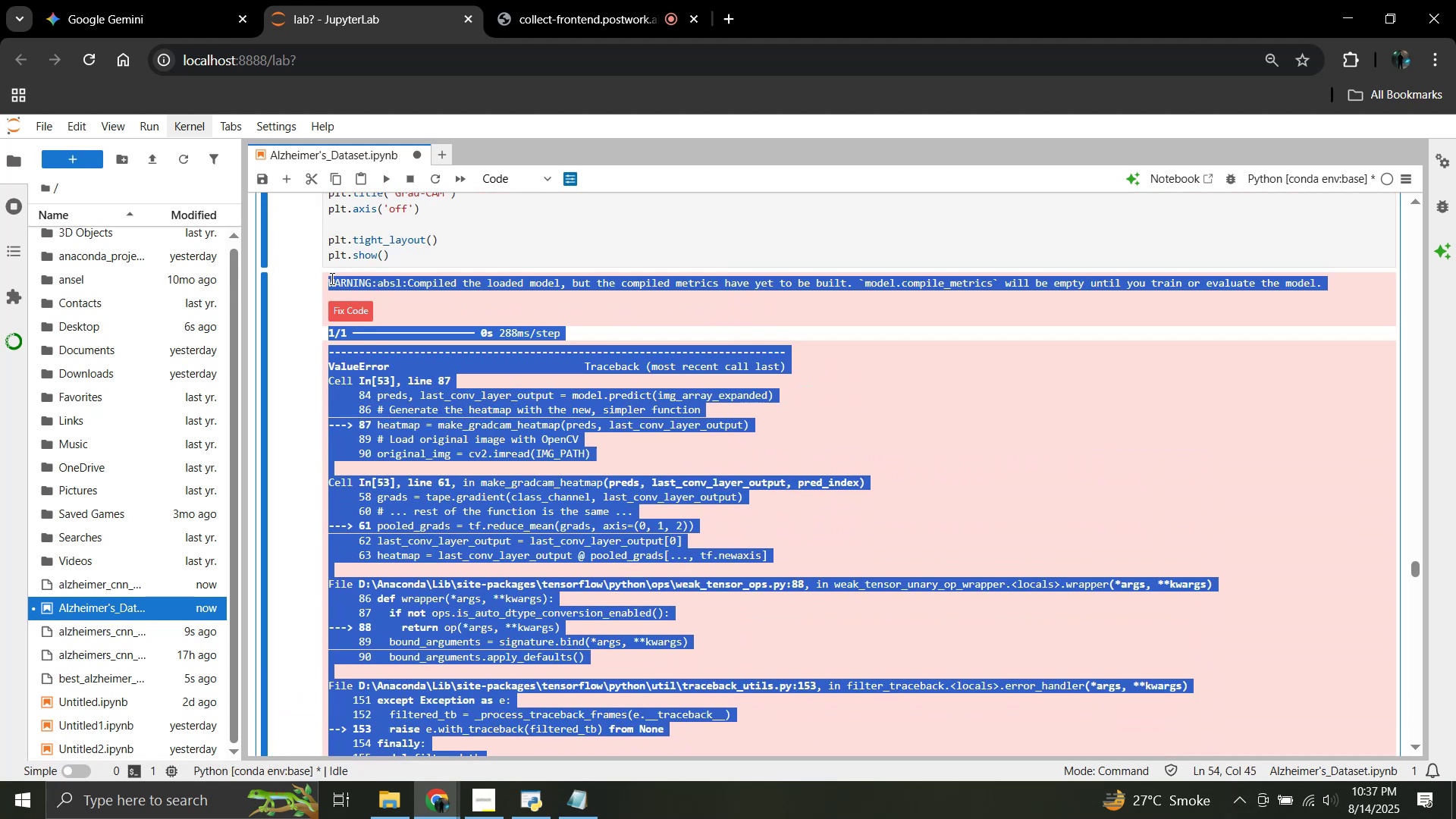 
key(Control+C)
 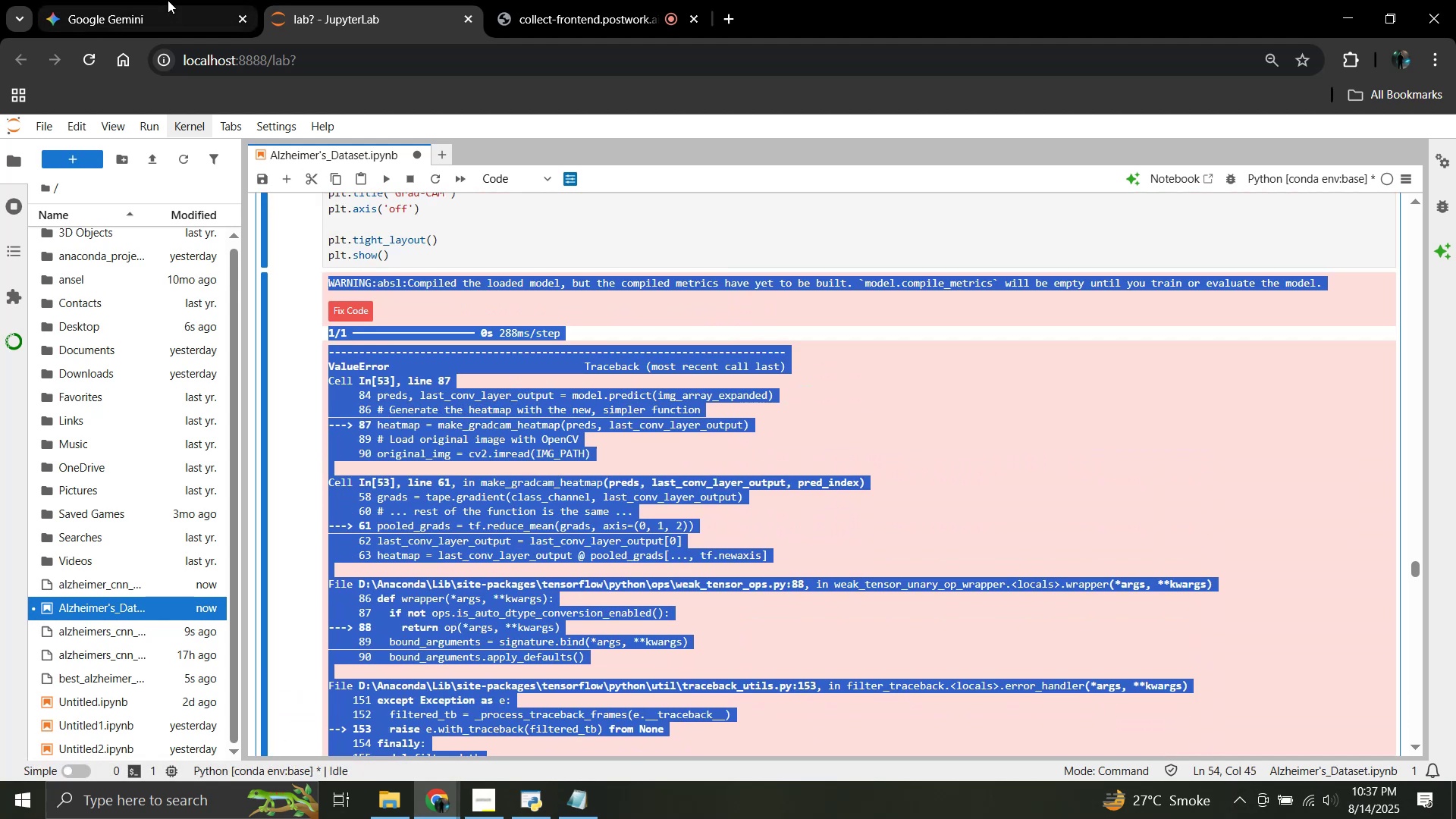 
left_click([163, 0])
 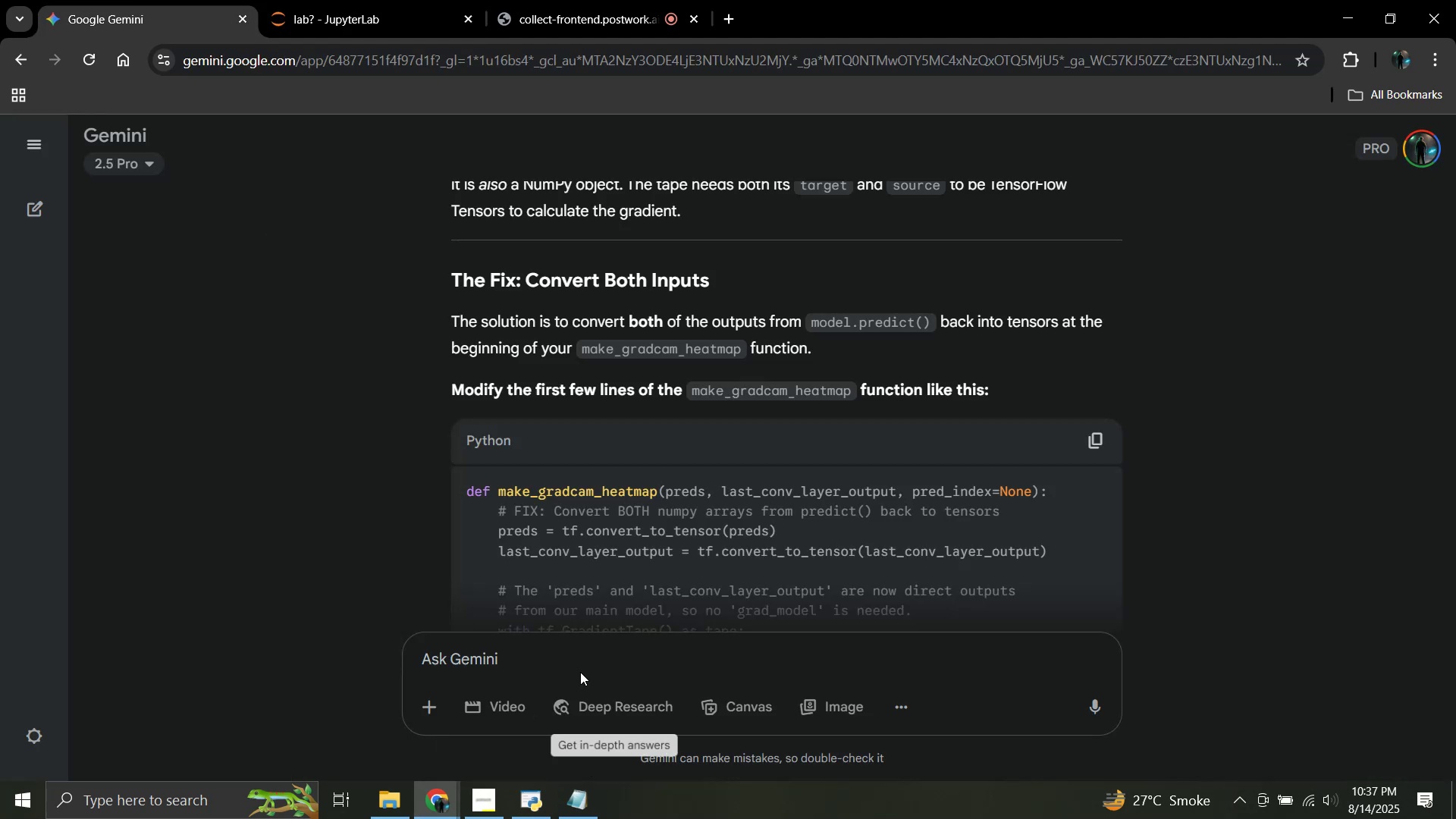 
left_click([579, 669])
 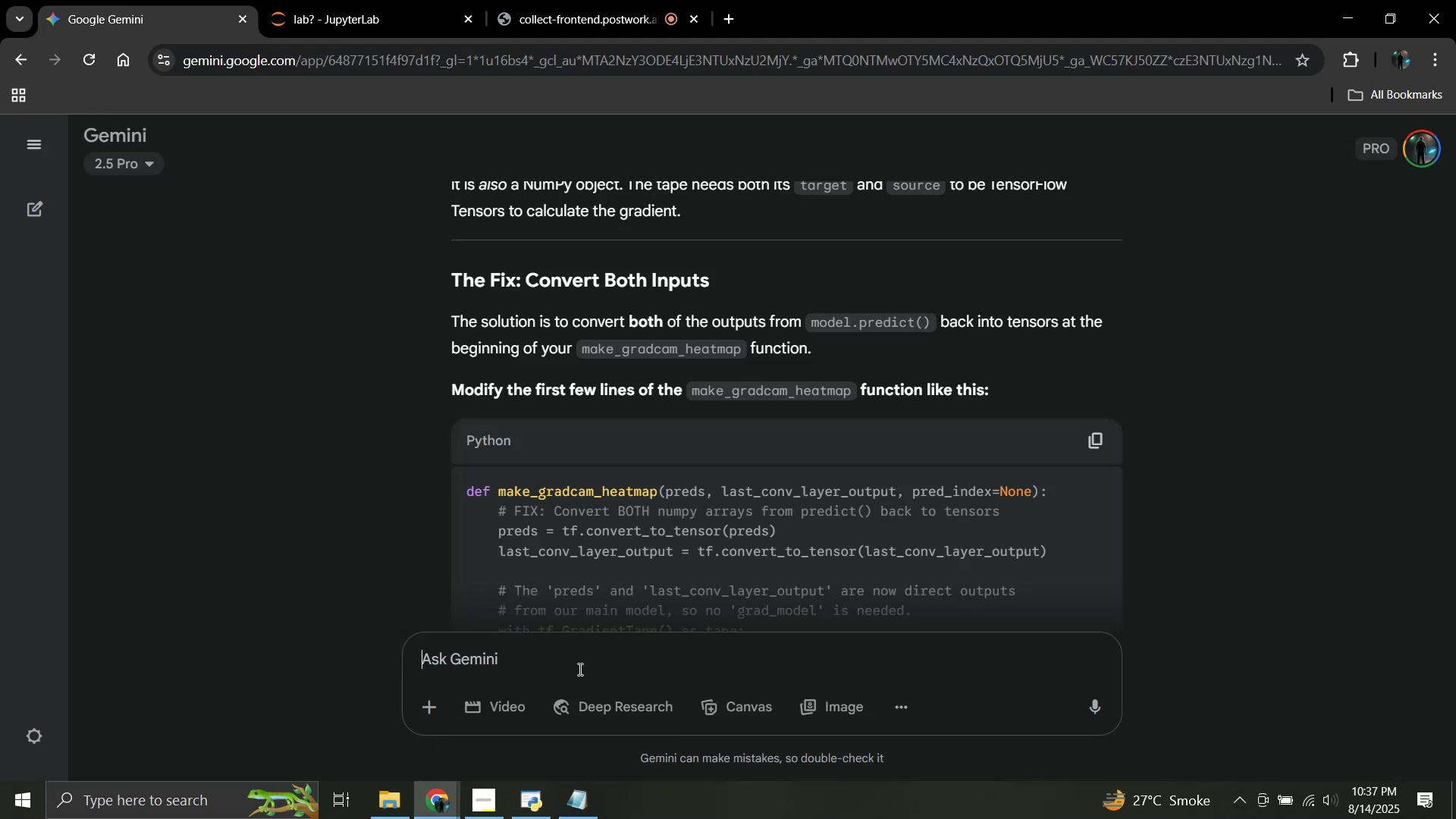 
key(Control+V)
 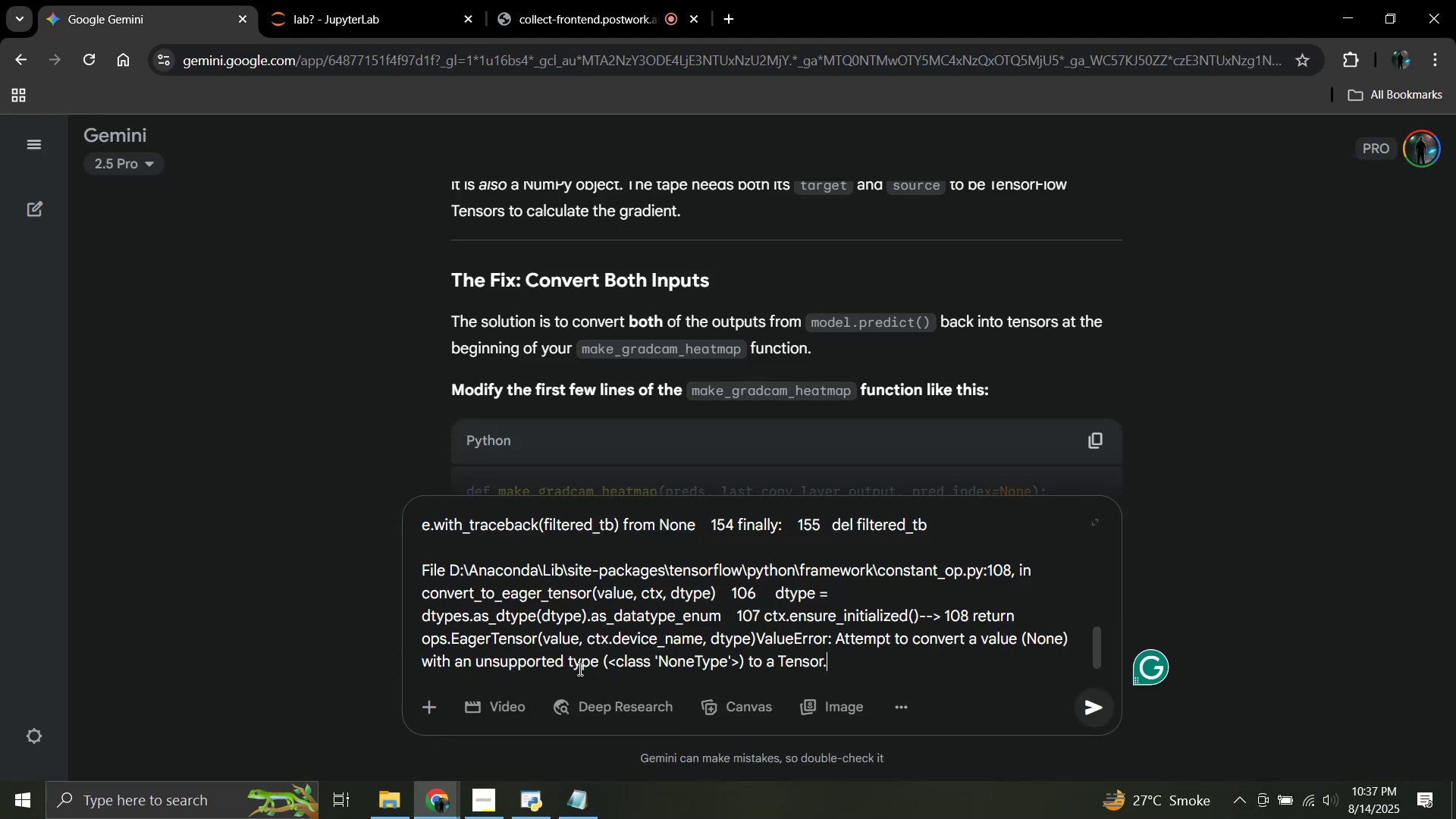 
key(Shift+Enter)
 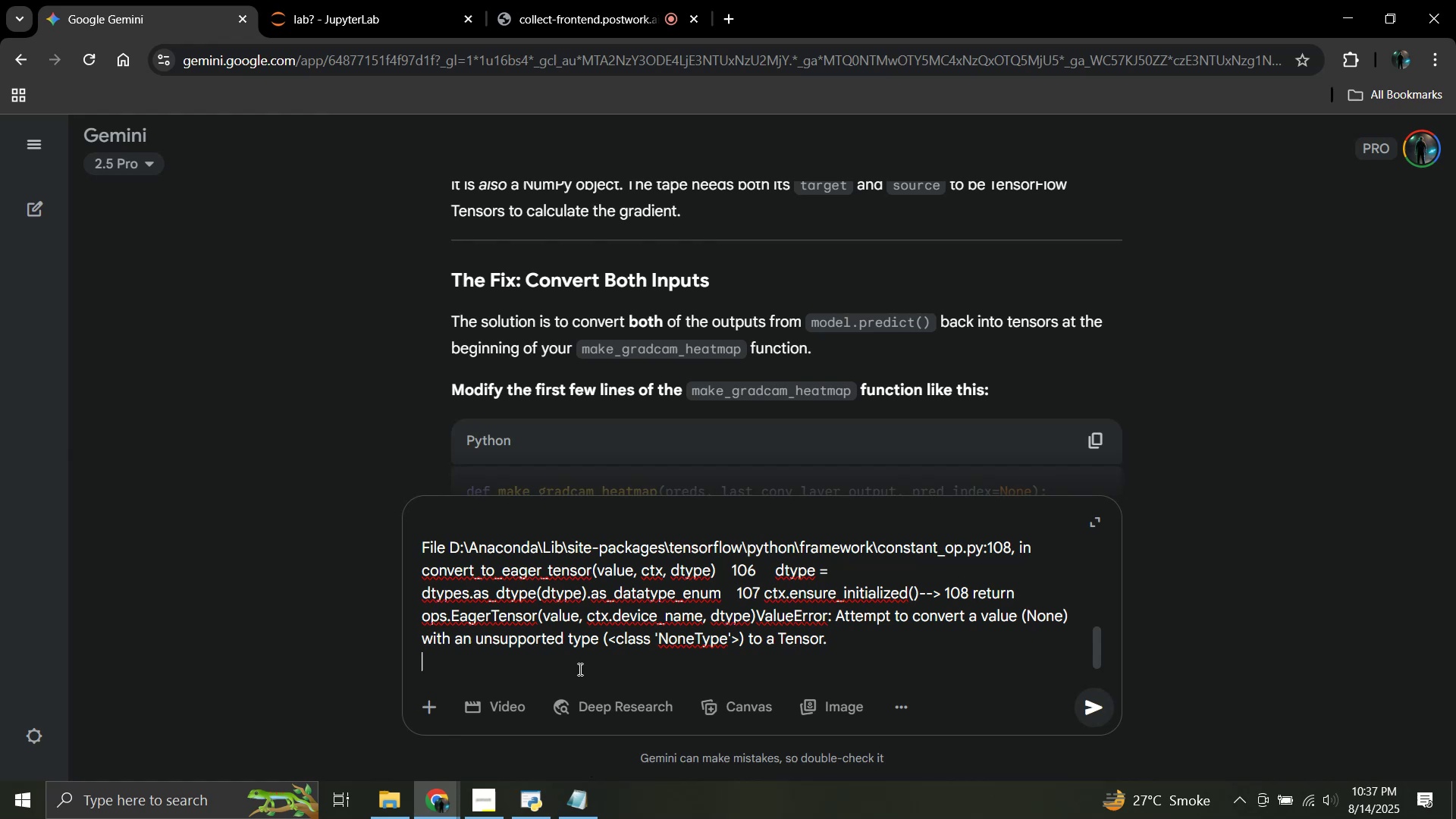 
type(for:)
 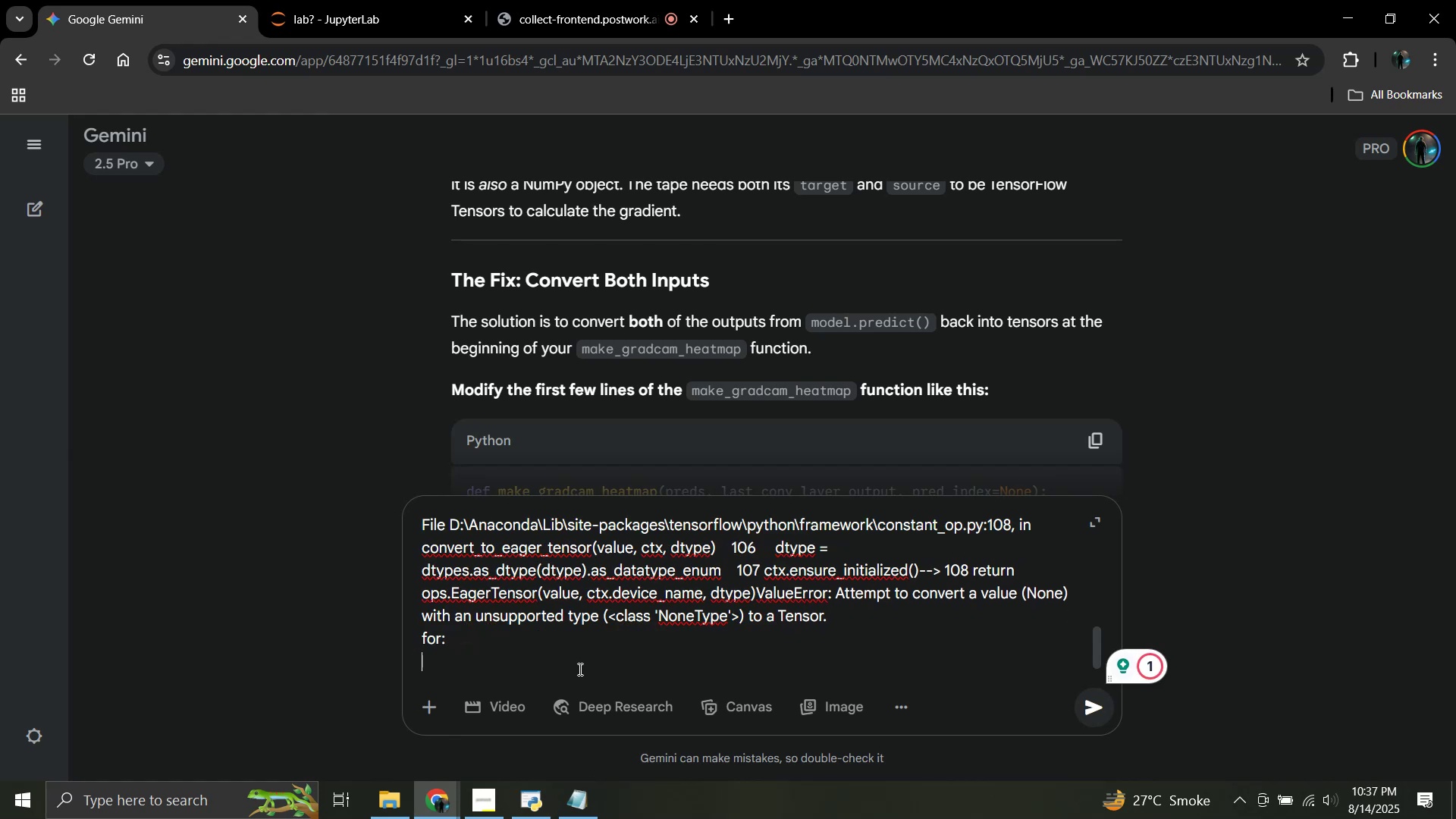 
 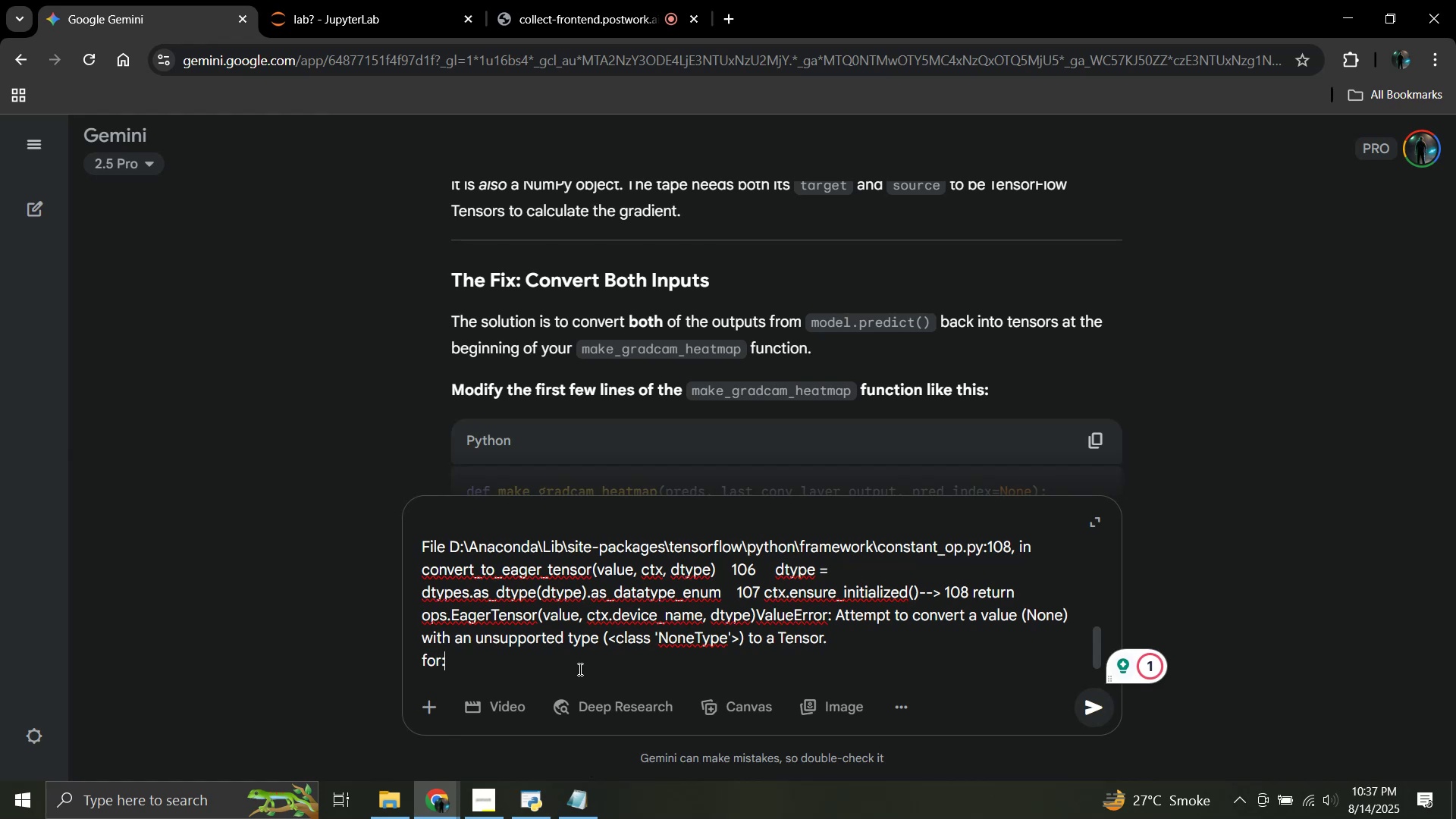 
key(Shift+Enter)
 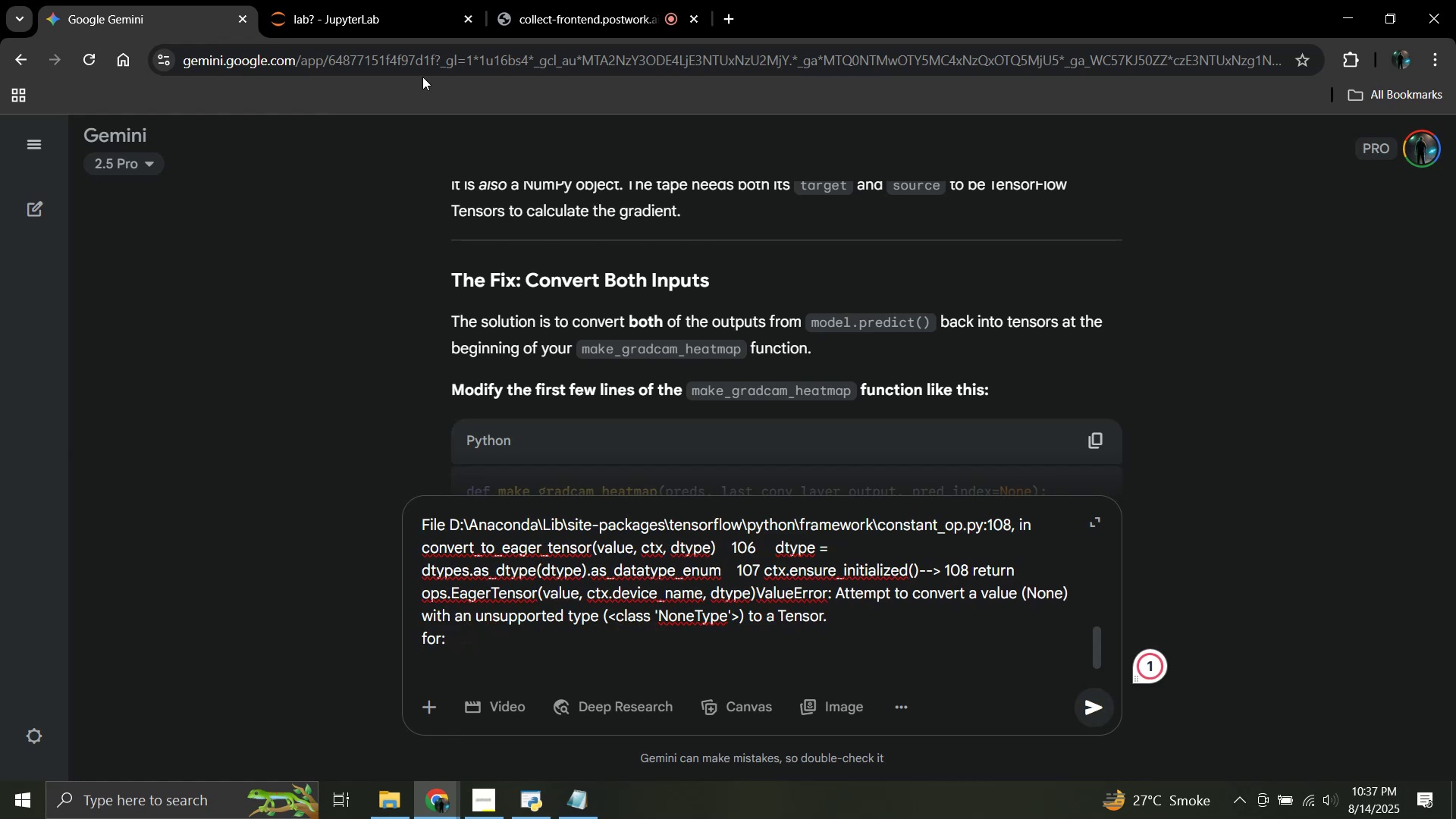 
left_click([370, 0])
 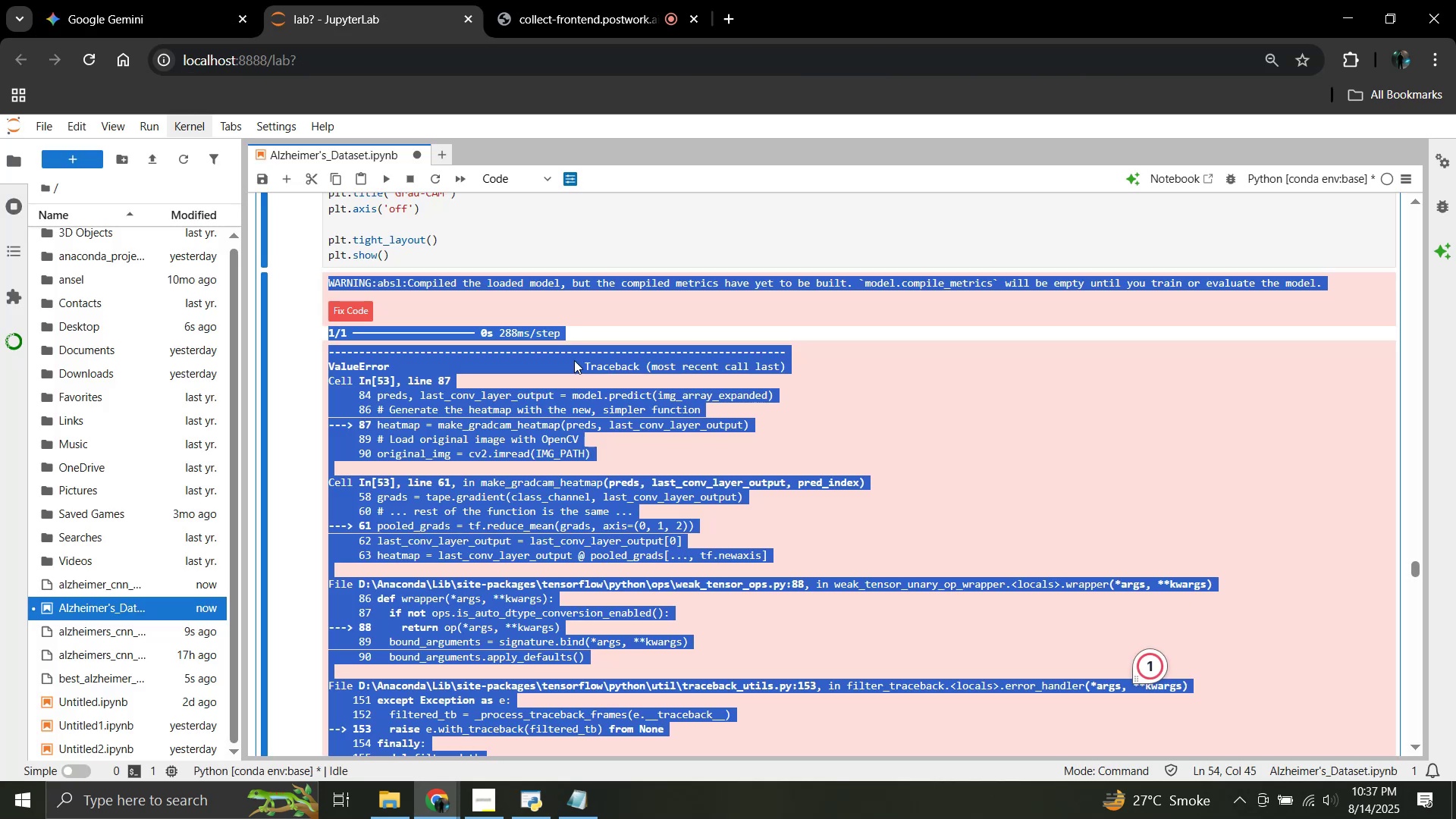 
scroll: coordinate [574, 384], scroll_direction: up, amount: 3.0
 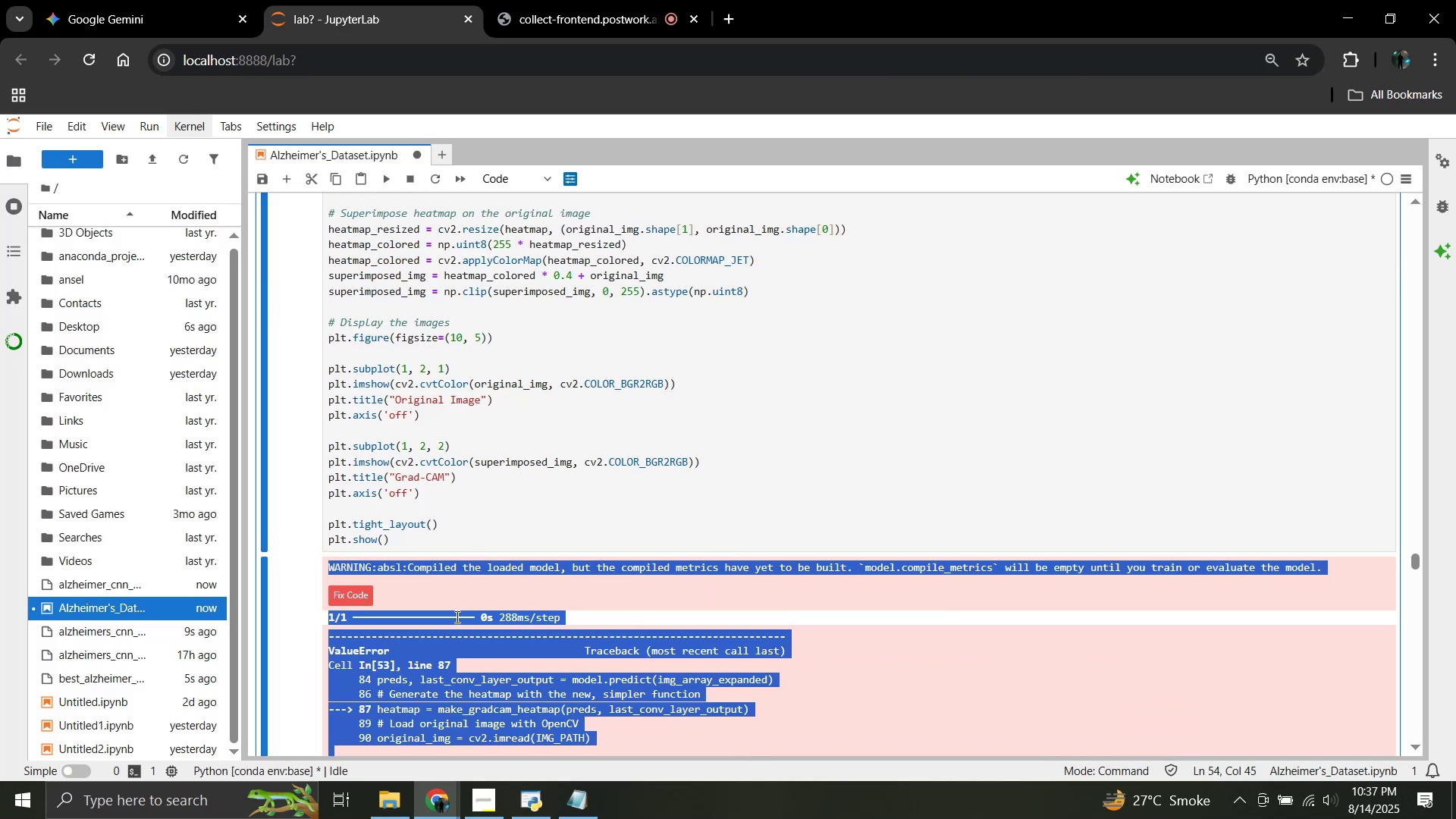 
left_click([456, 615])
 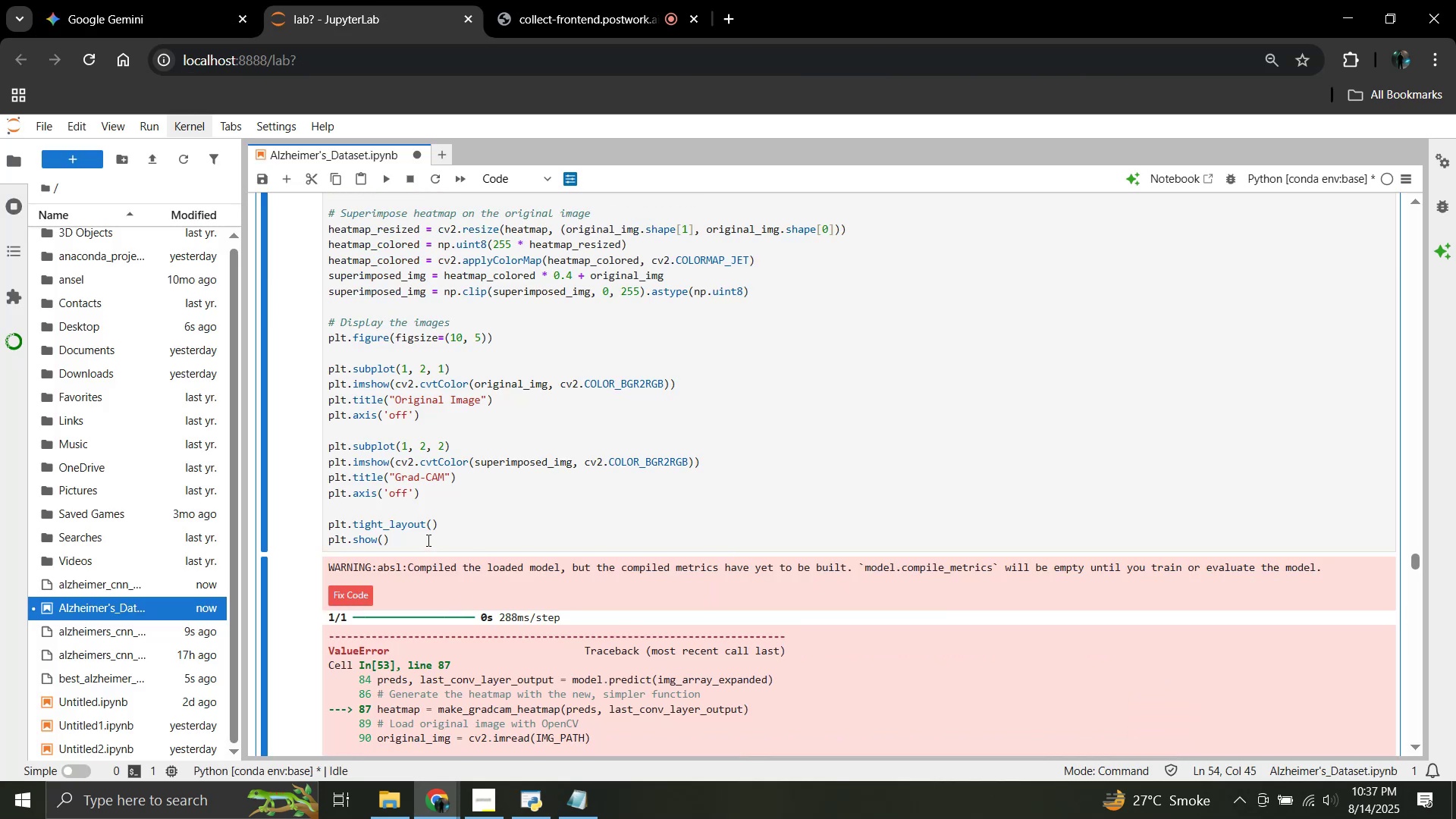 
left_click_drag(start_coordinate=[425, 536], to_coordinate=[325, 306])
 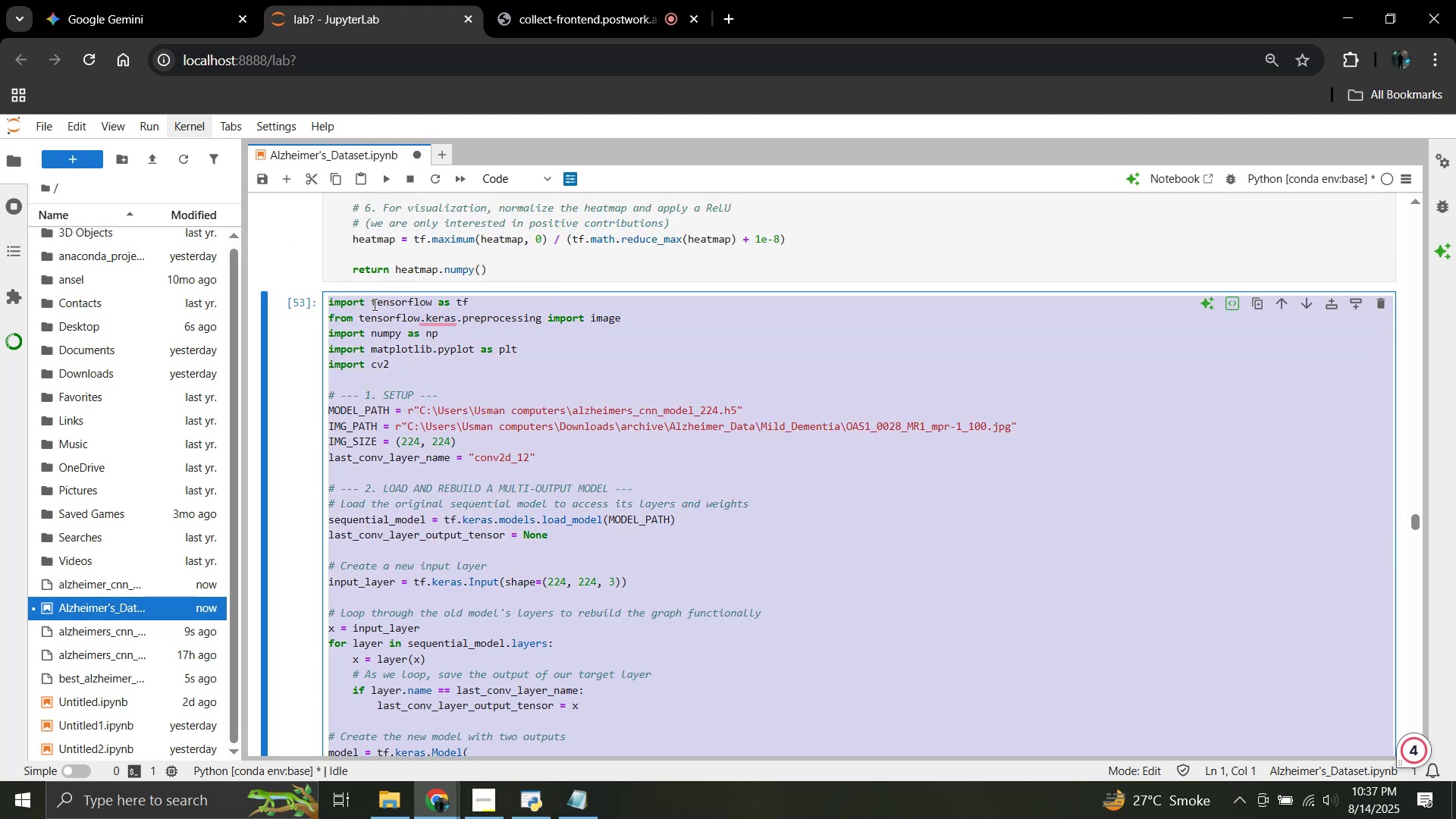 
scroll: coordinate [345, 402], scroll_direction: up, amount: 16.0
 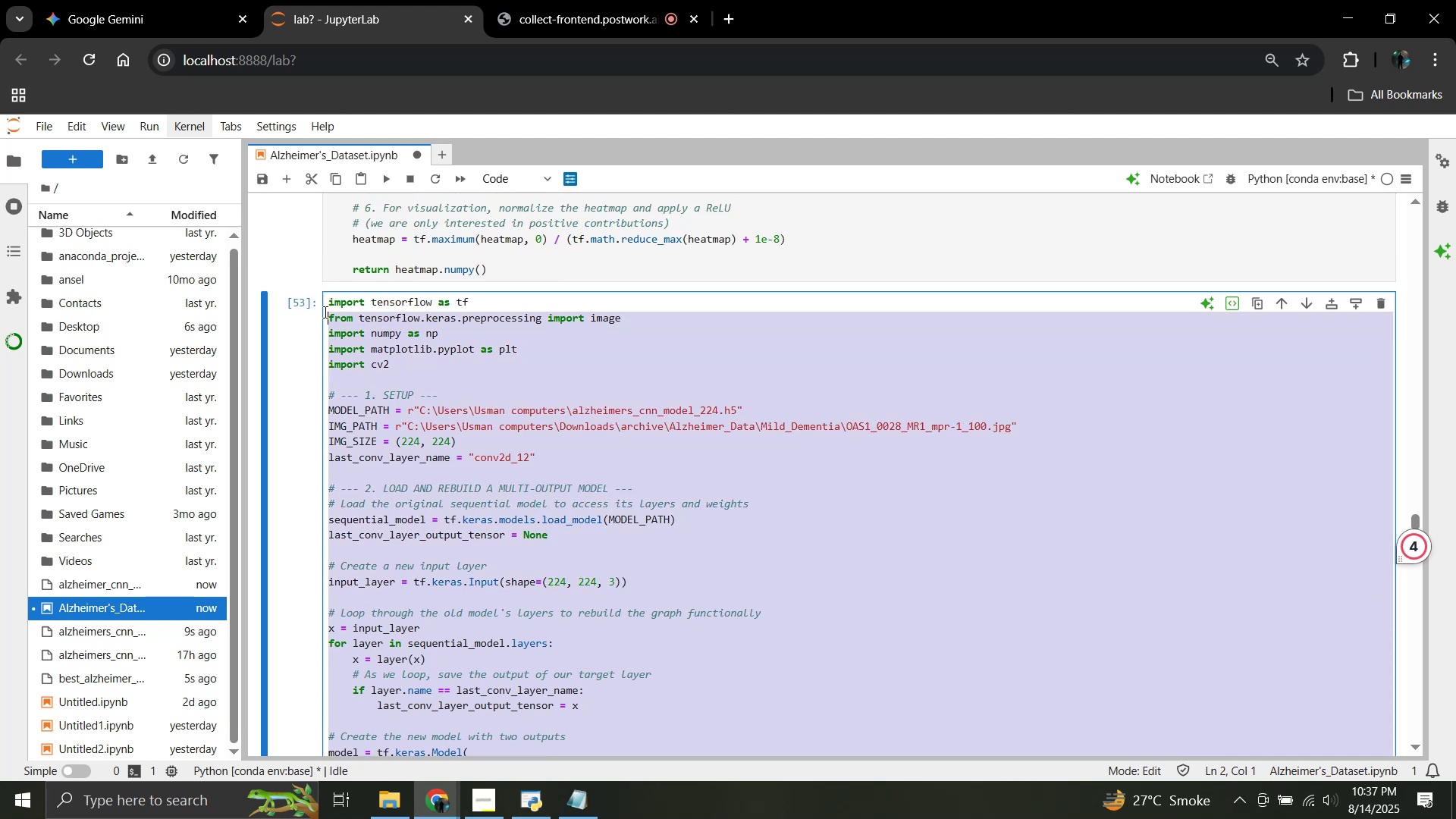 
key(Control+C)
 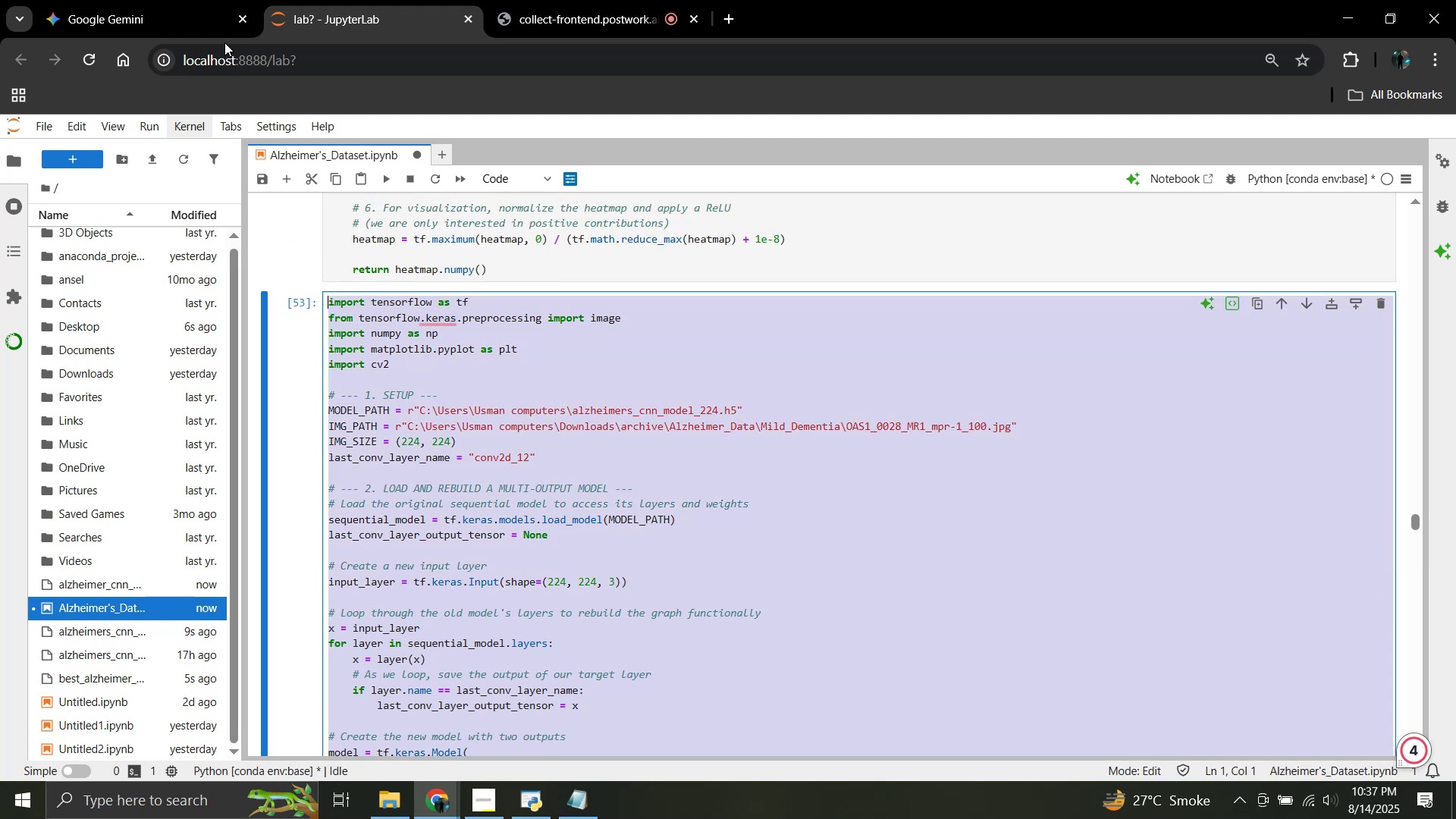 
left_click([120, 0])
 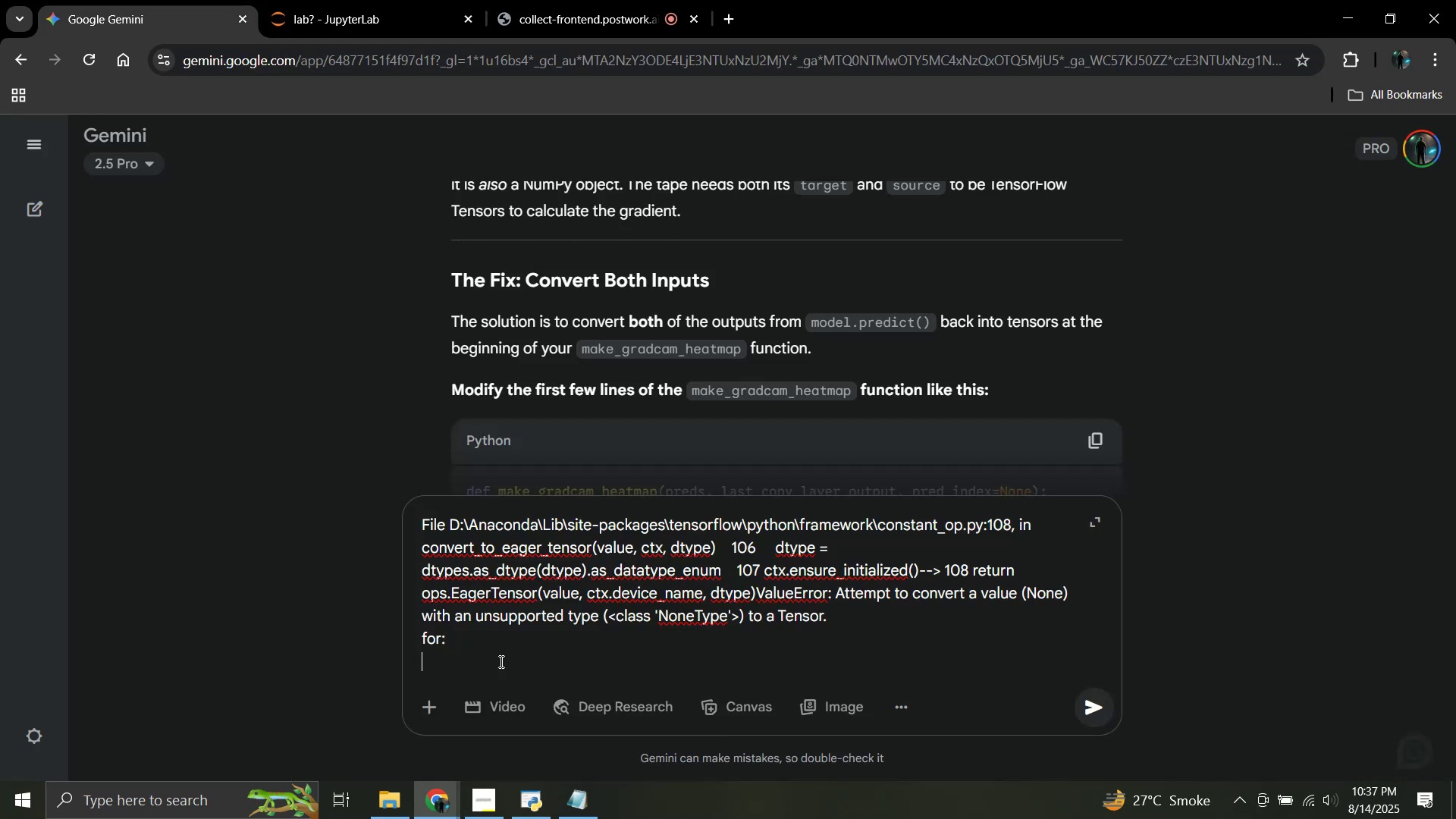 
hold_key(key=ControlLeft, duration=0.49)
 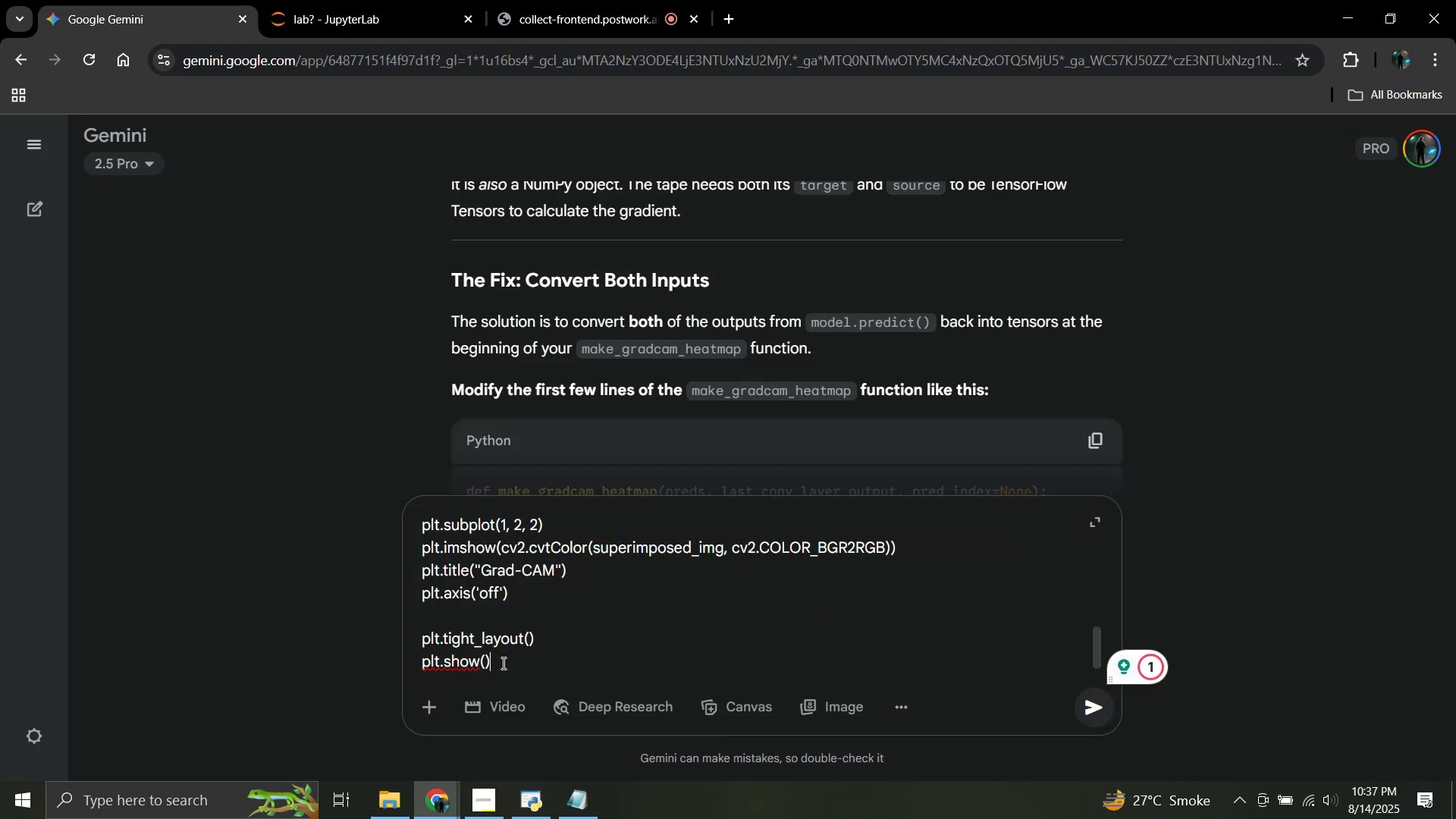 
key(Shift+Enter)
 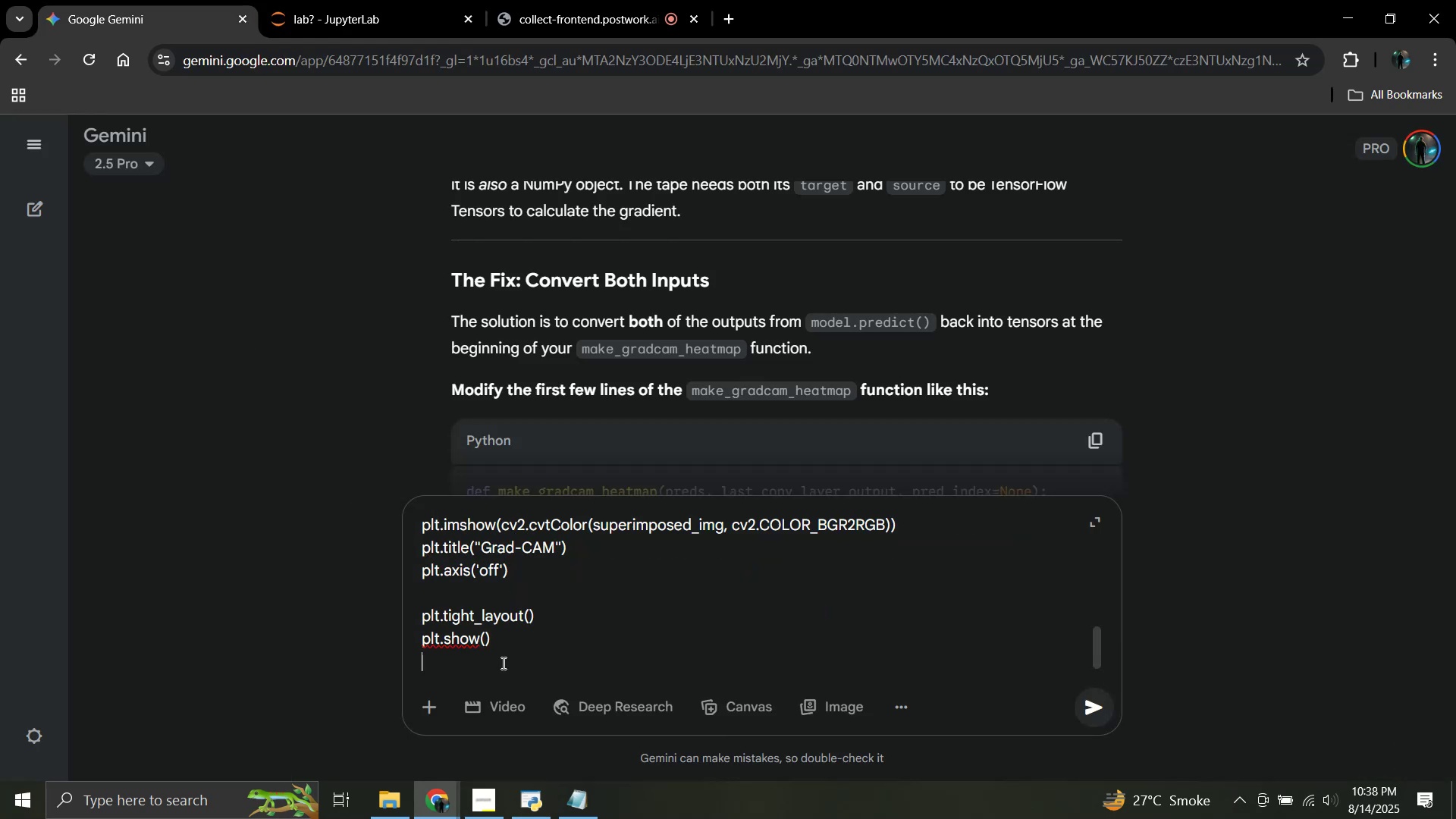 
key(Shift+Enter)
 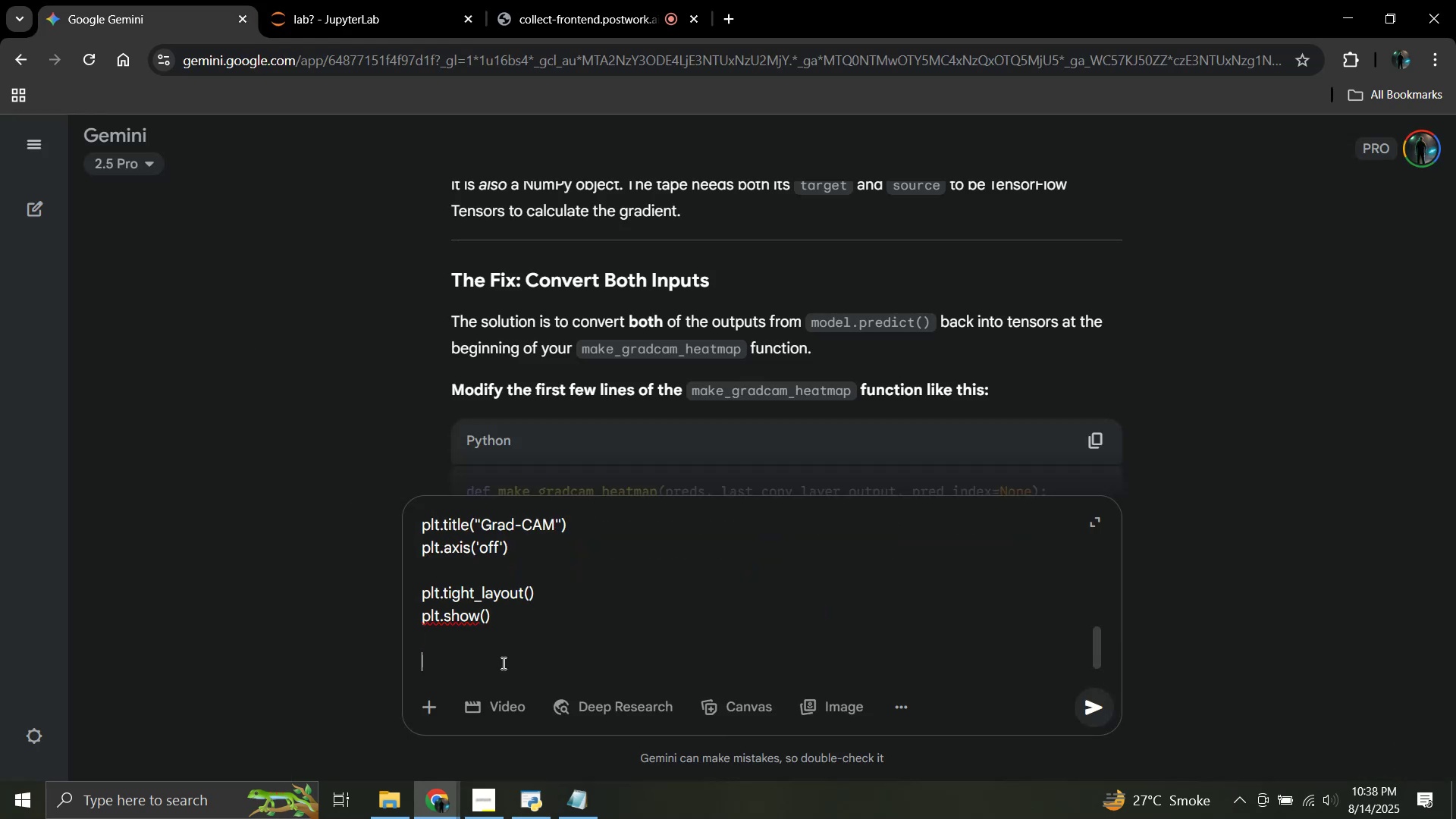 
type(fic)
key(Backspace)
type(x it once and for all)
 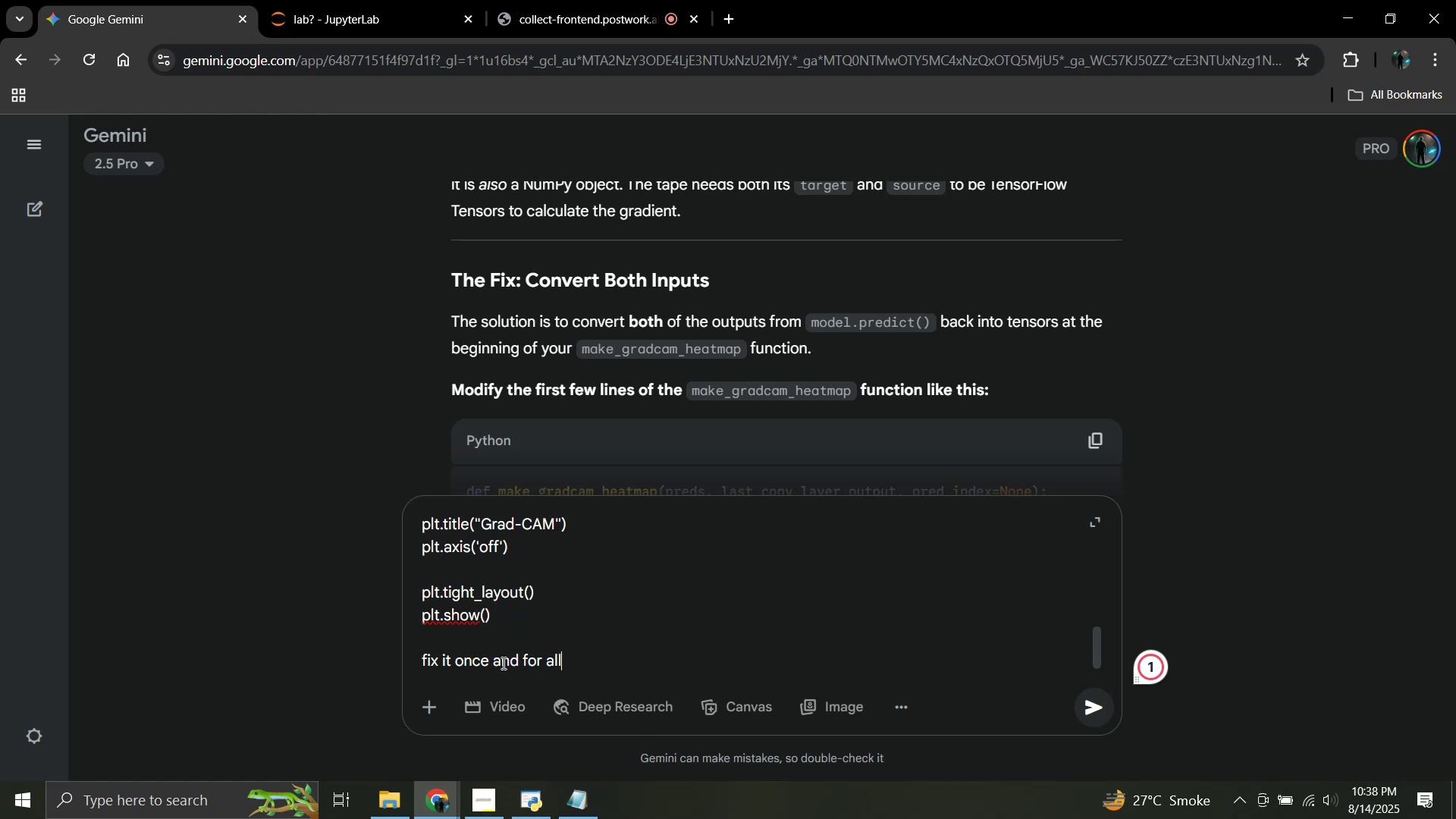 
key(Enter)
 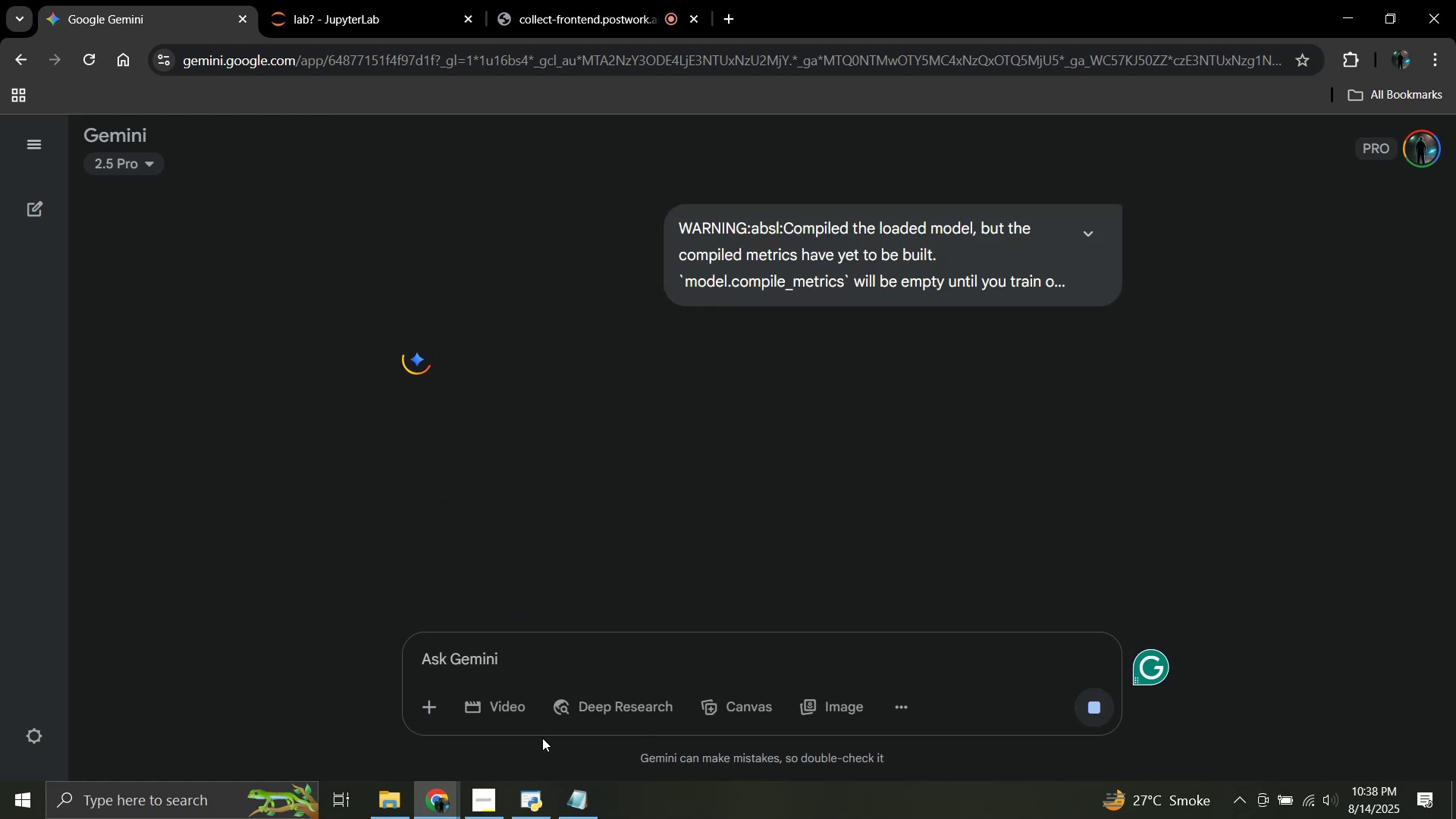 
wait(5.51)
 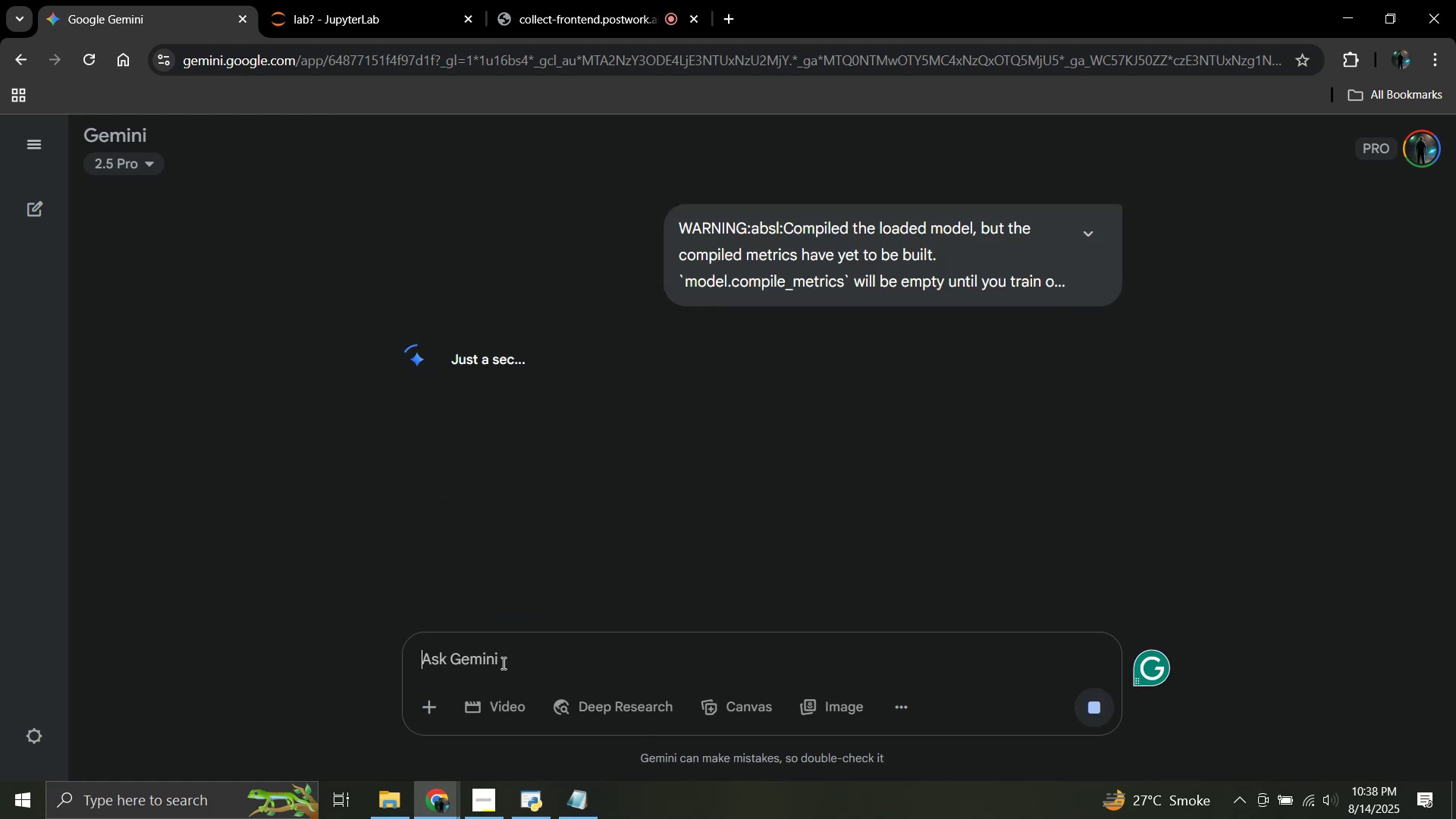 
left_click([377, 0])
 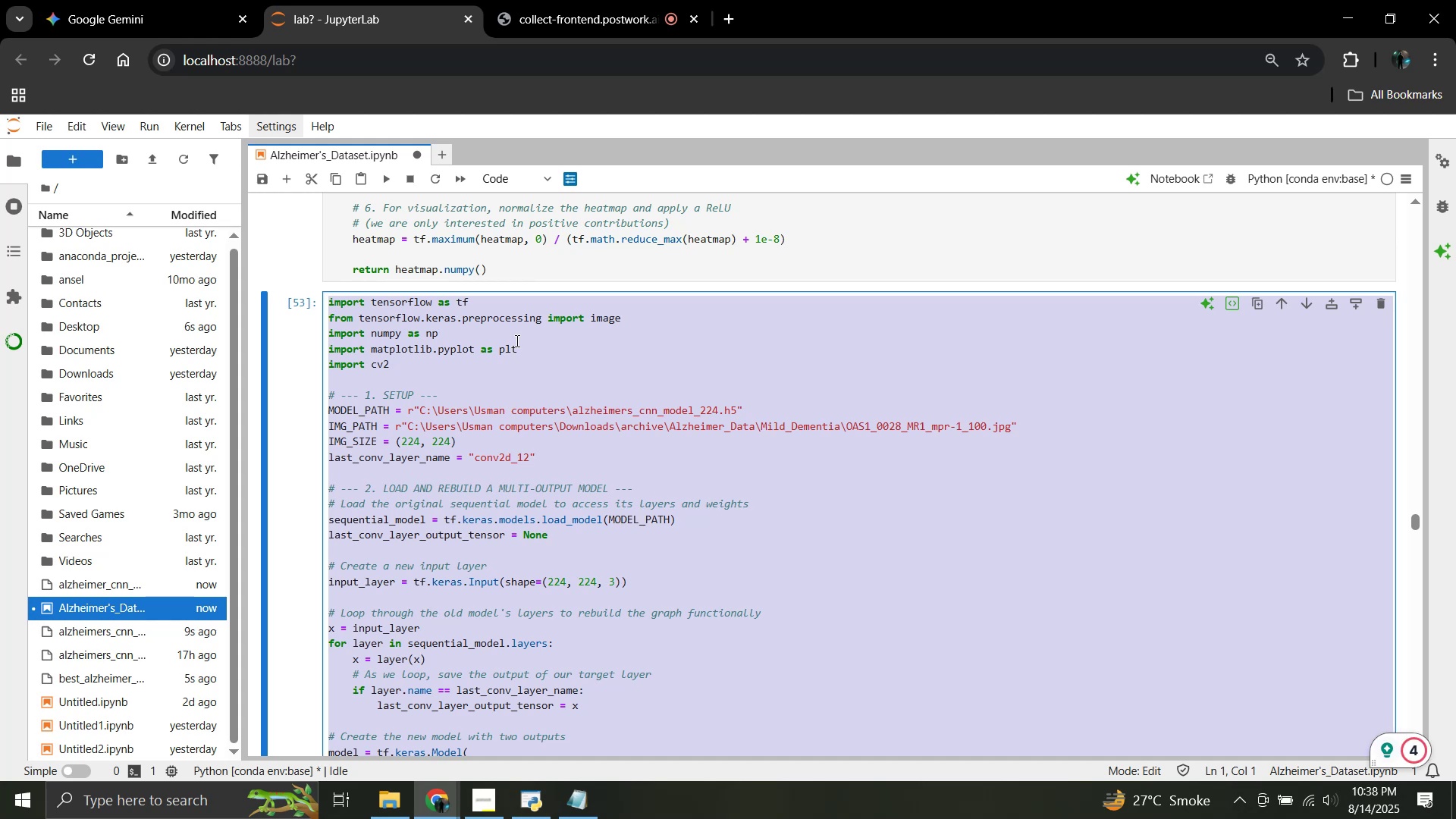 
left_click([820, 549])
 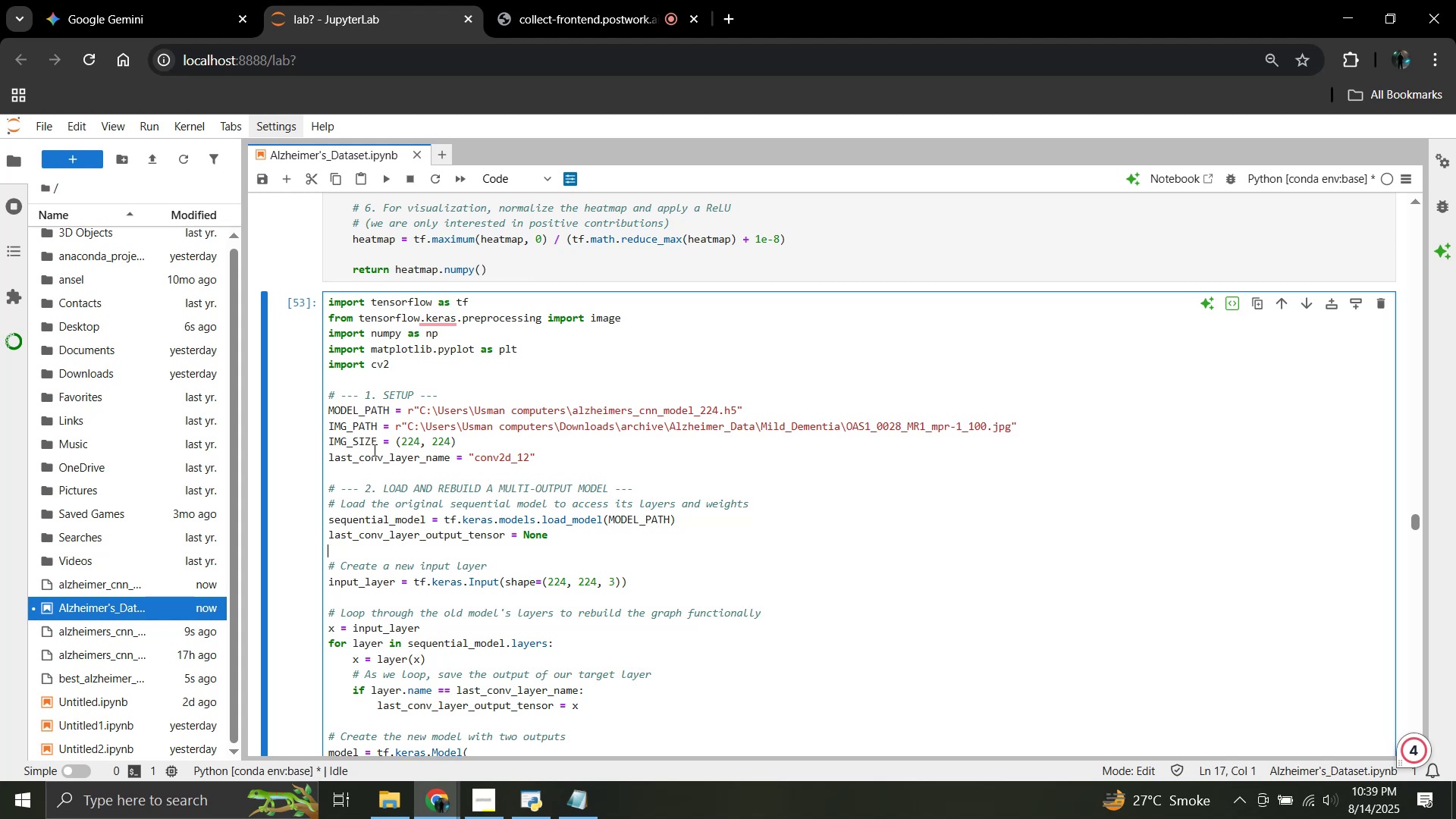 
wait(80.68)
 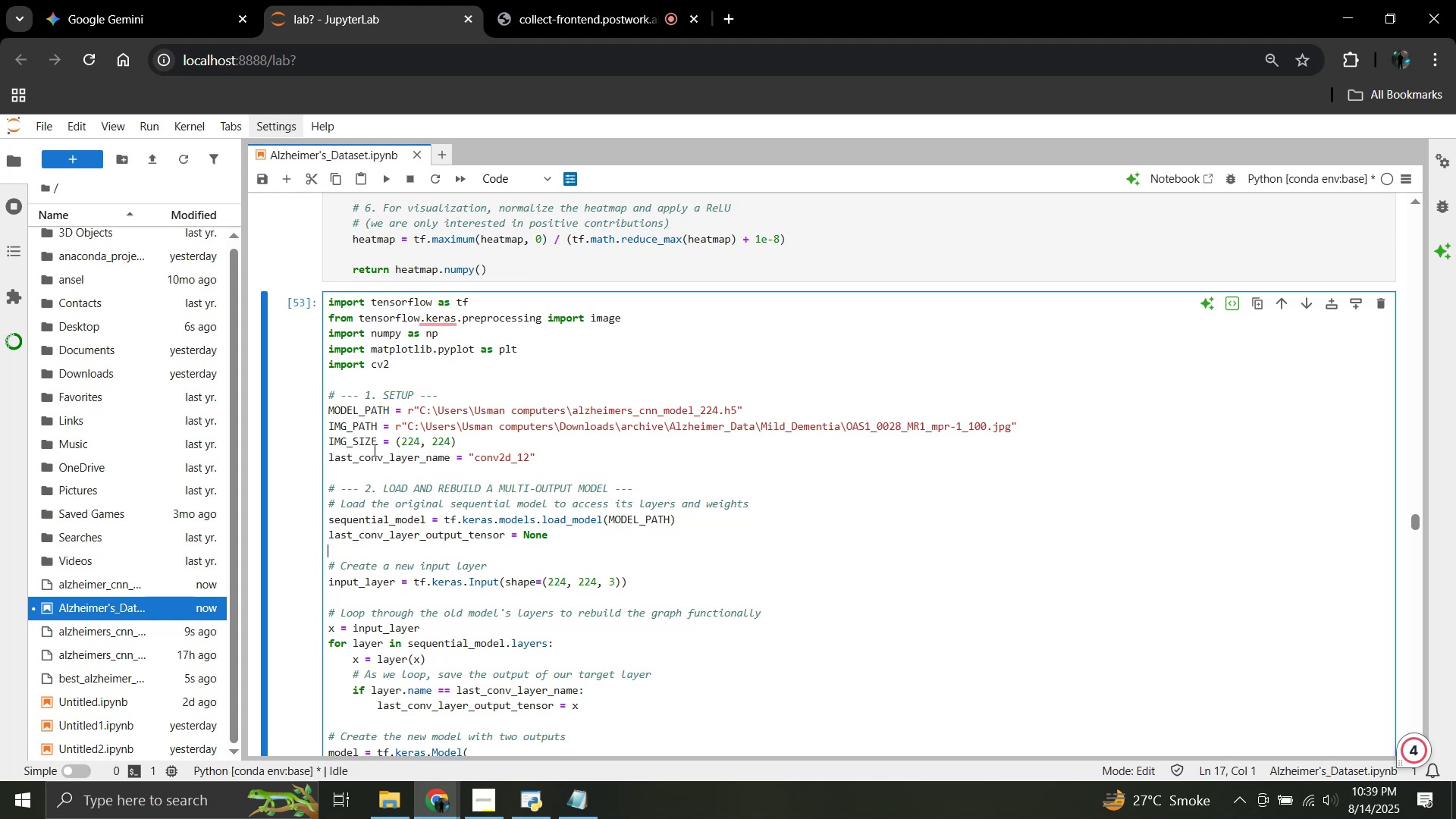 
left_click([152, 0])
 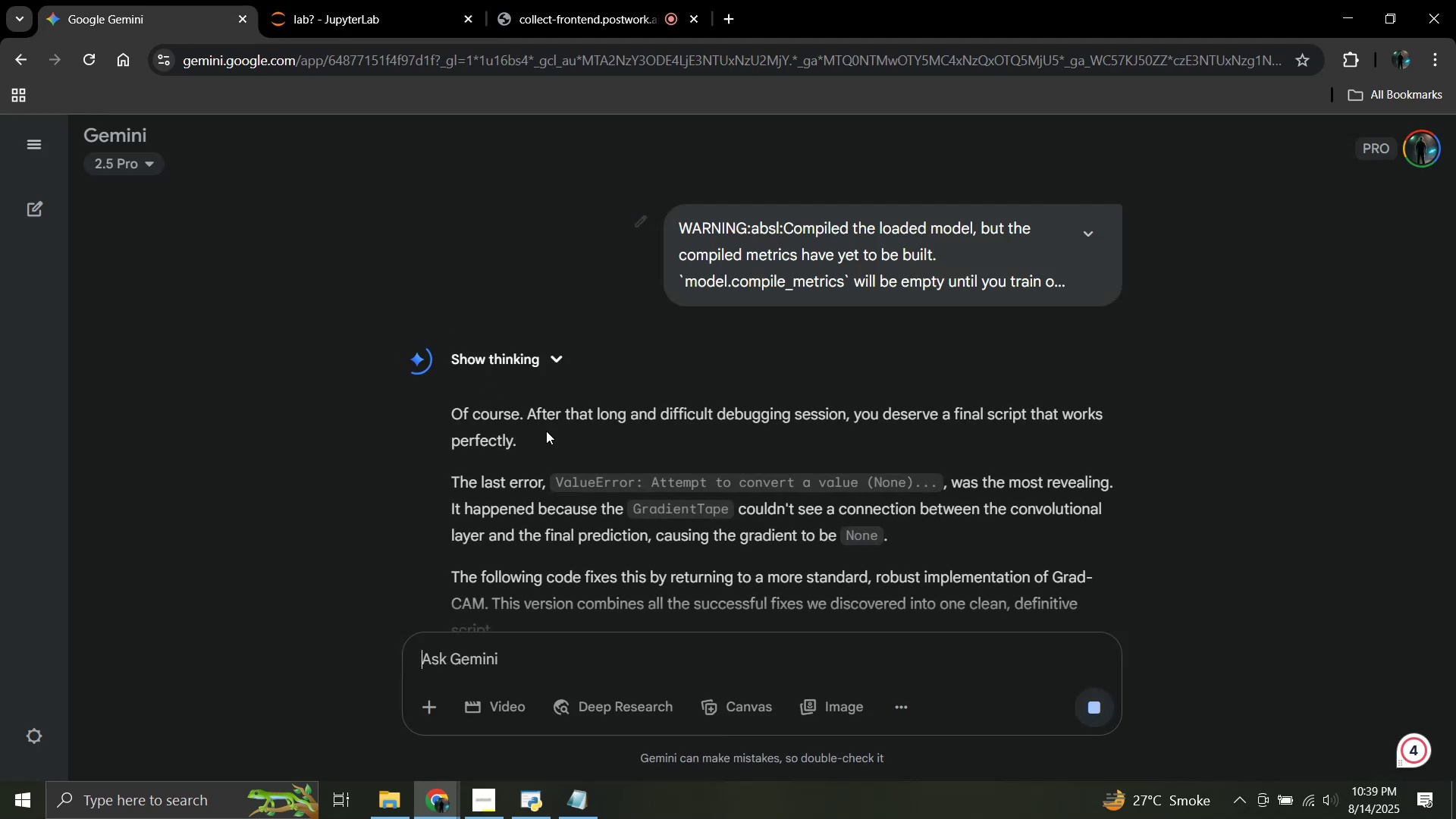 
scroll: coordinate [548, 432], scroll_direction: down, amount: 3.0
 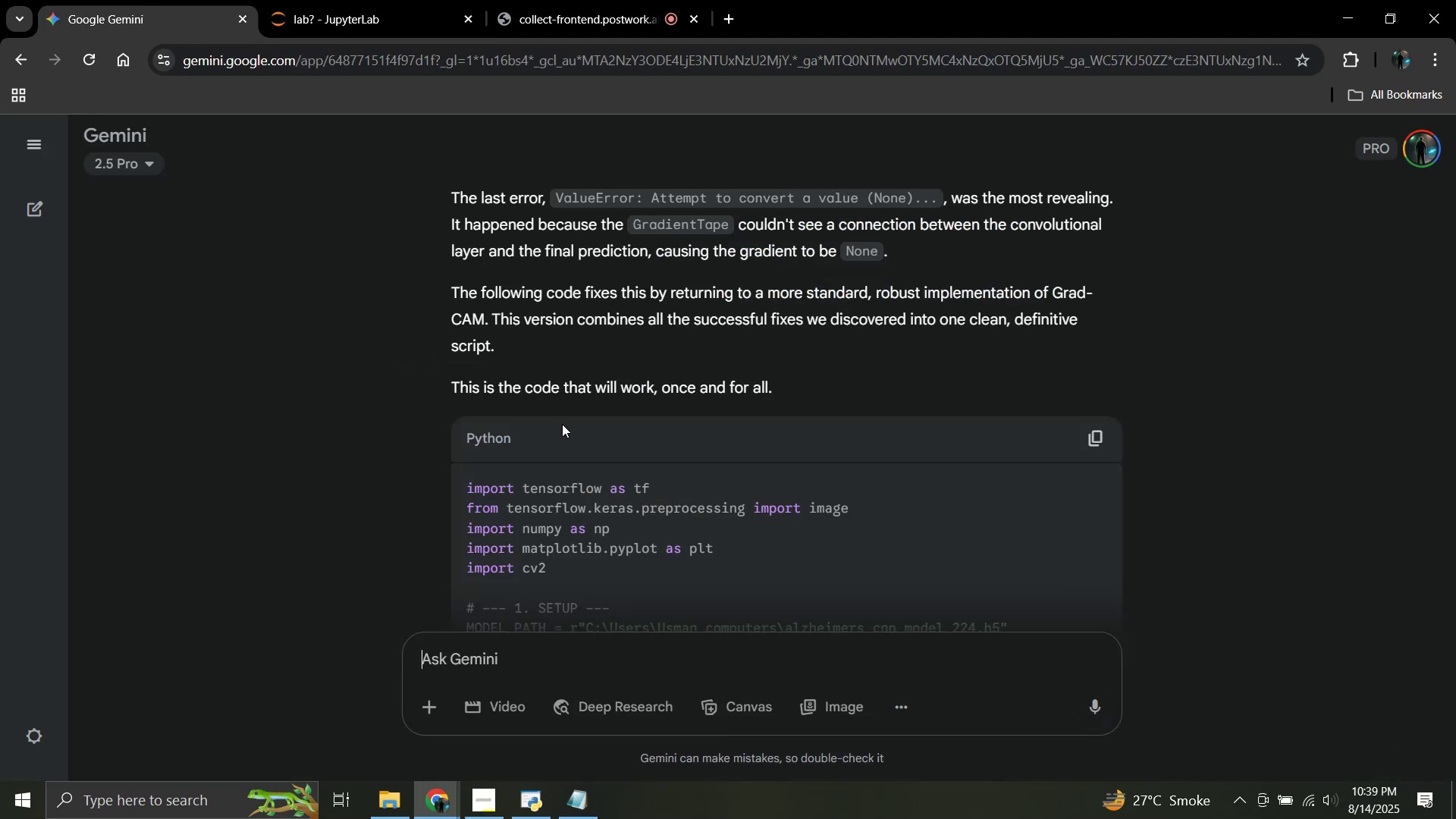 
scroll: coordinate [604, 407], scroll_direction: up, amount: 3.0
 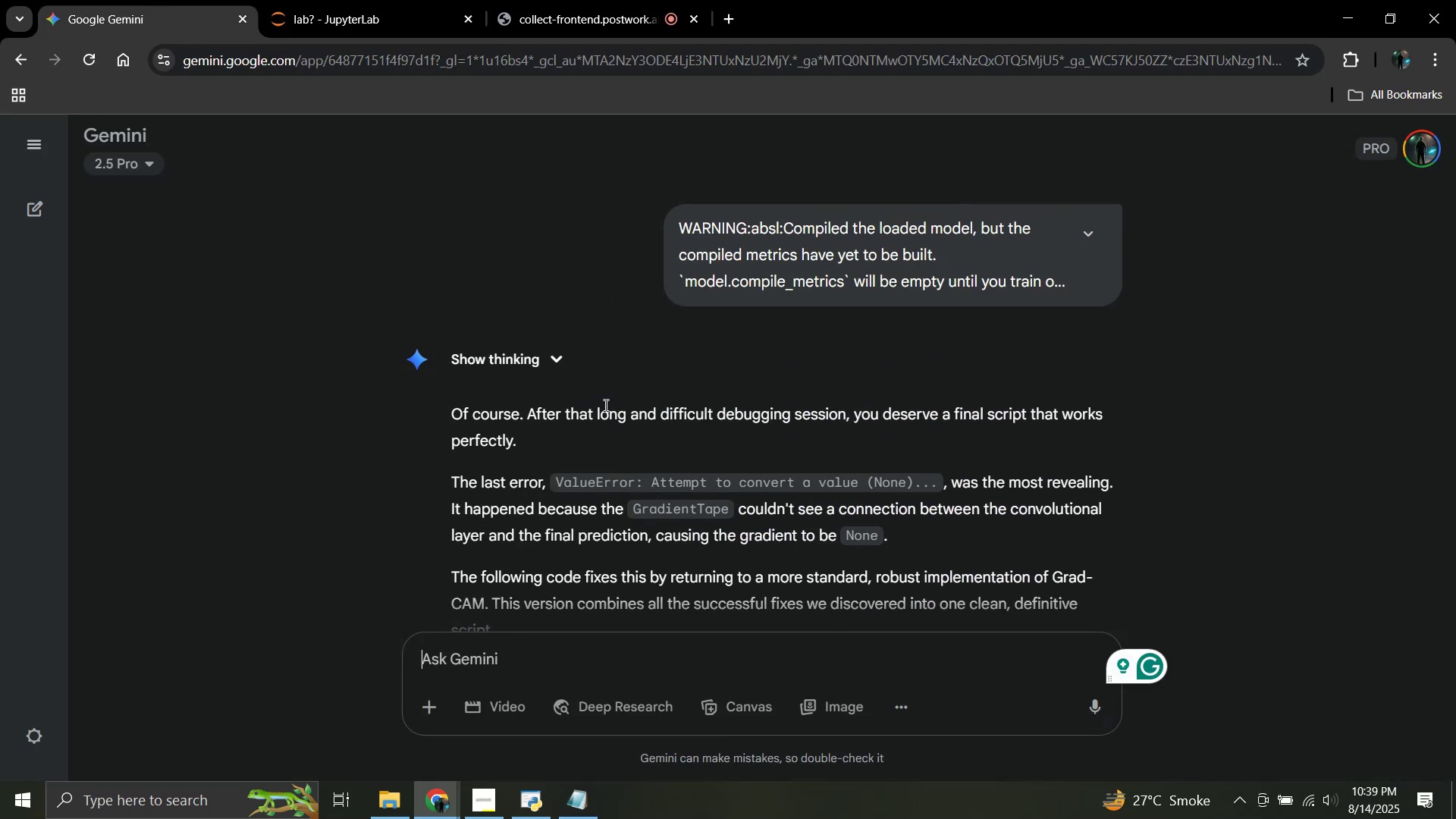 
scroll: coordinate [645, 397], scroll_direction: down, amount: 32.0
 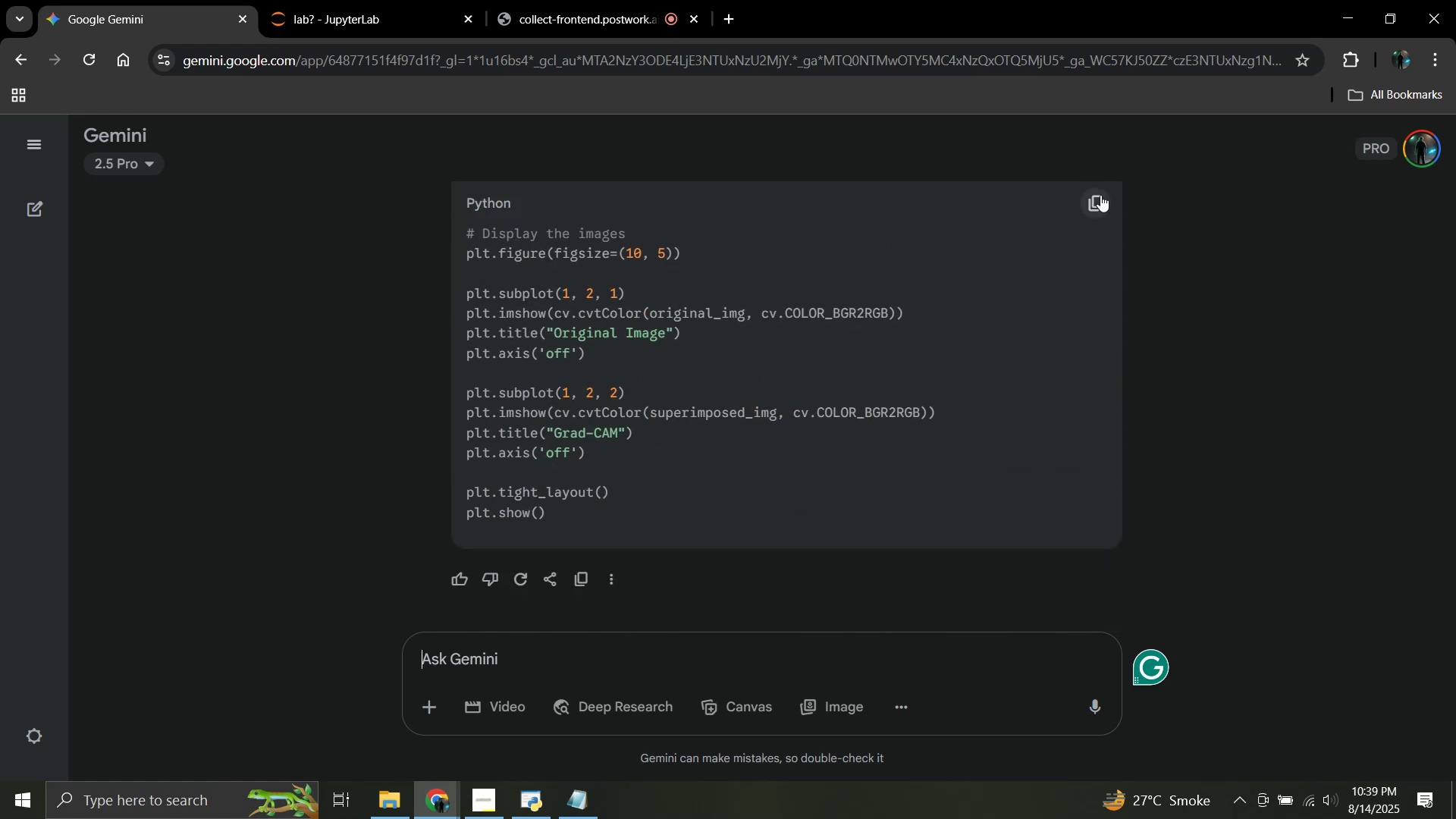 
left_click([1100, 195])
 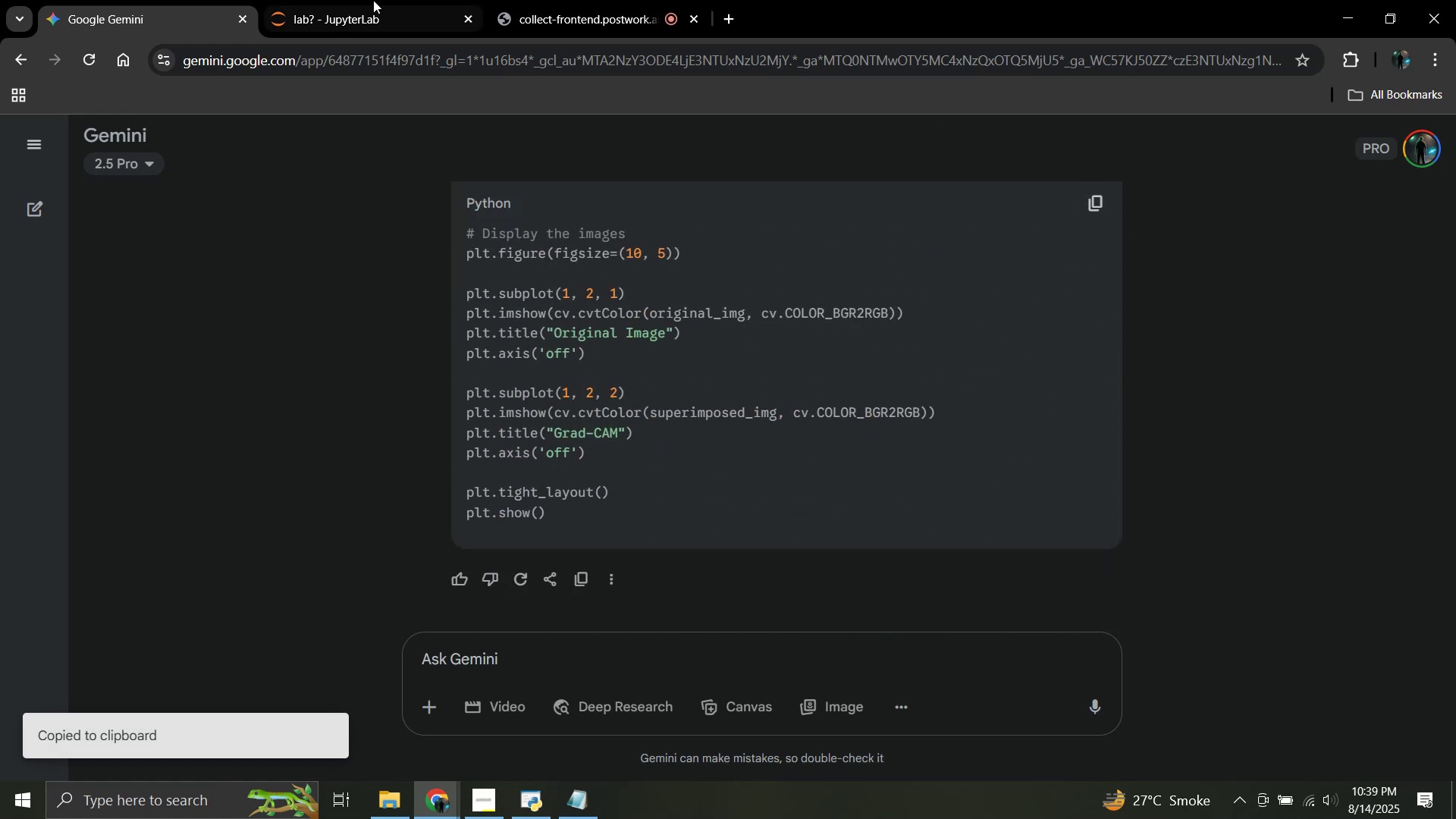 
left_click([346, 0])
 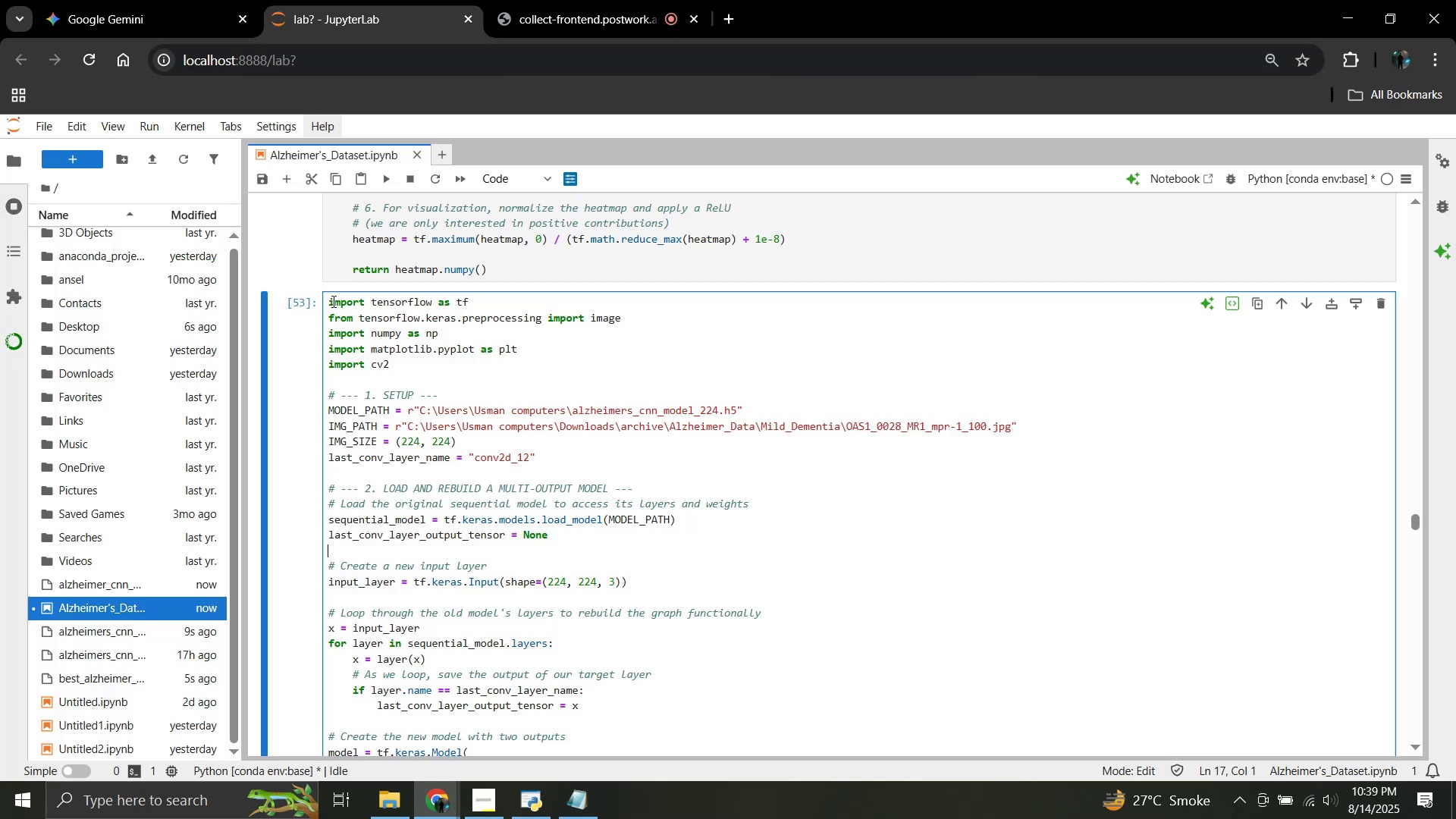 
left_click_drag(start_coordinate=[328, 303], to_coordinate=[497, 641])
 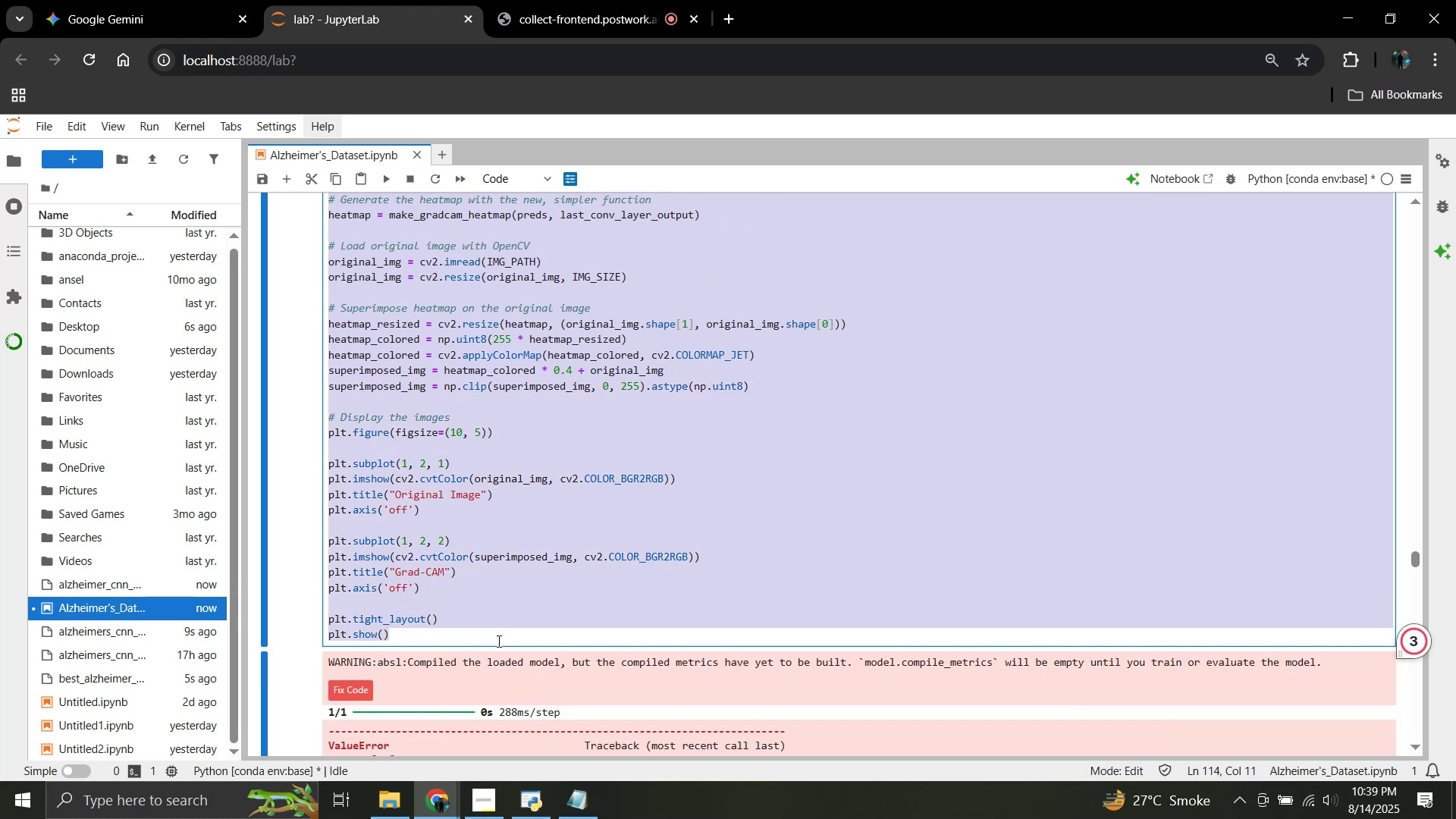 
scroll: coordinate [615, 582], scroll_direction: down, amount: 15.0
 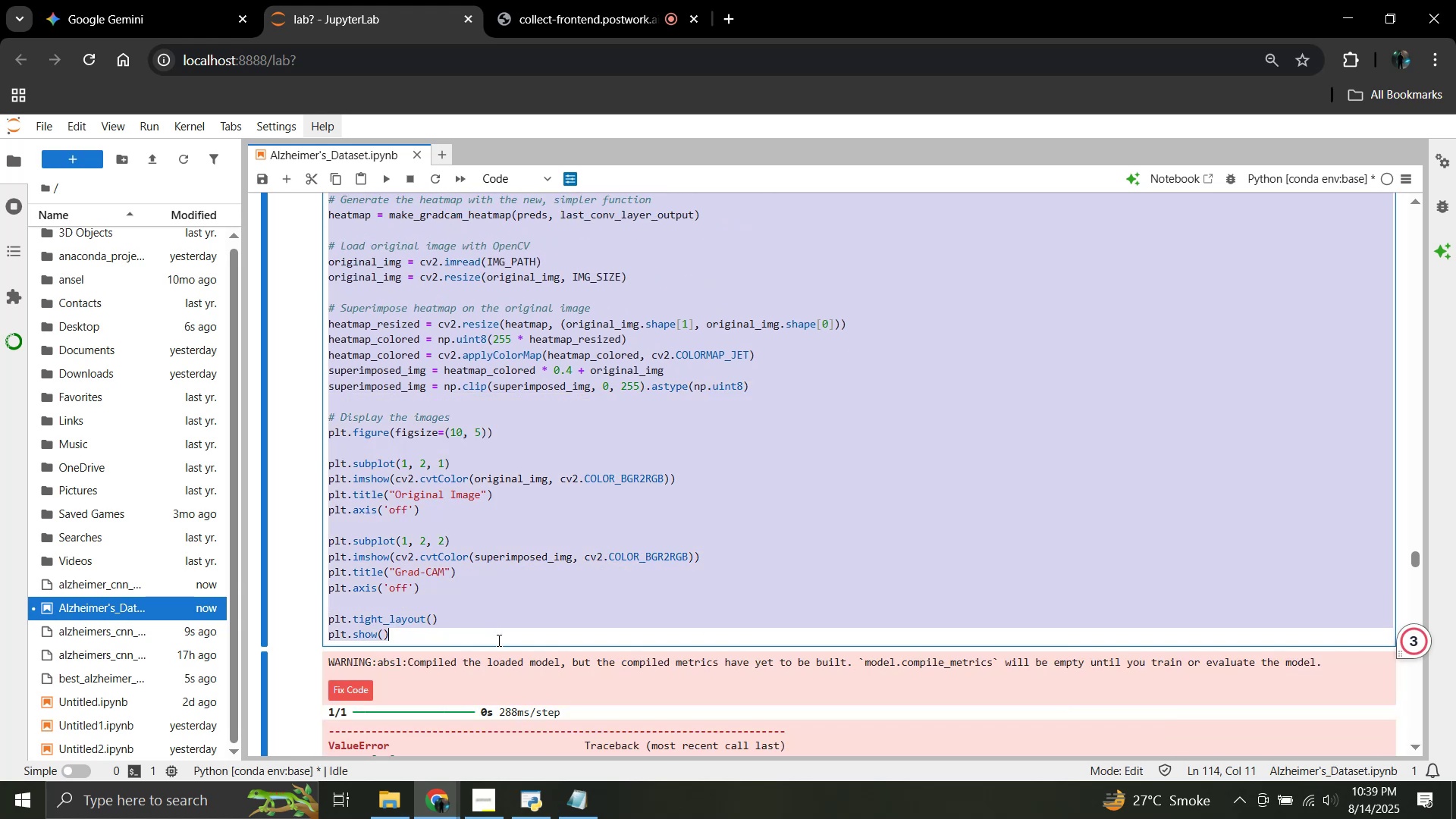 
key(Control+C)
 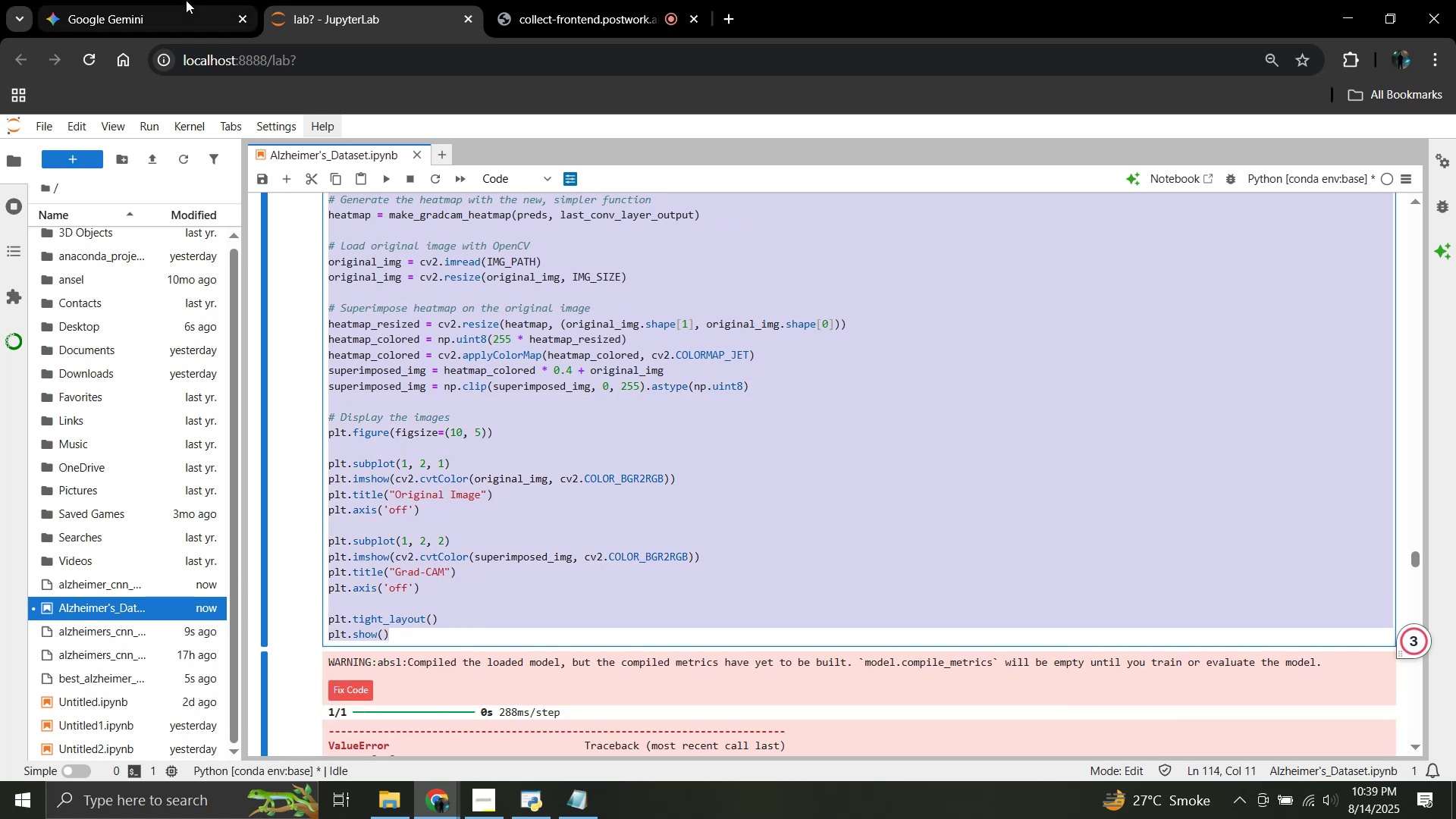 
left_click([186, 0])
 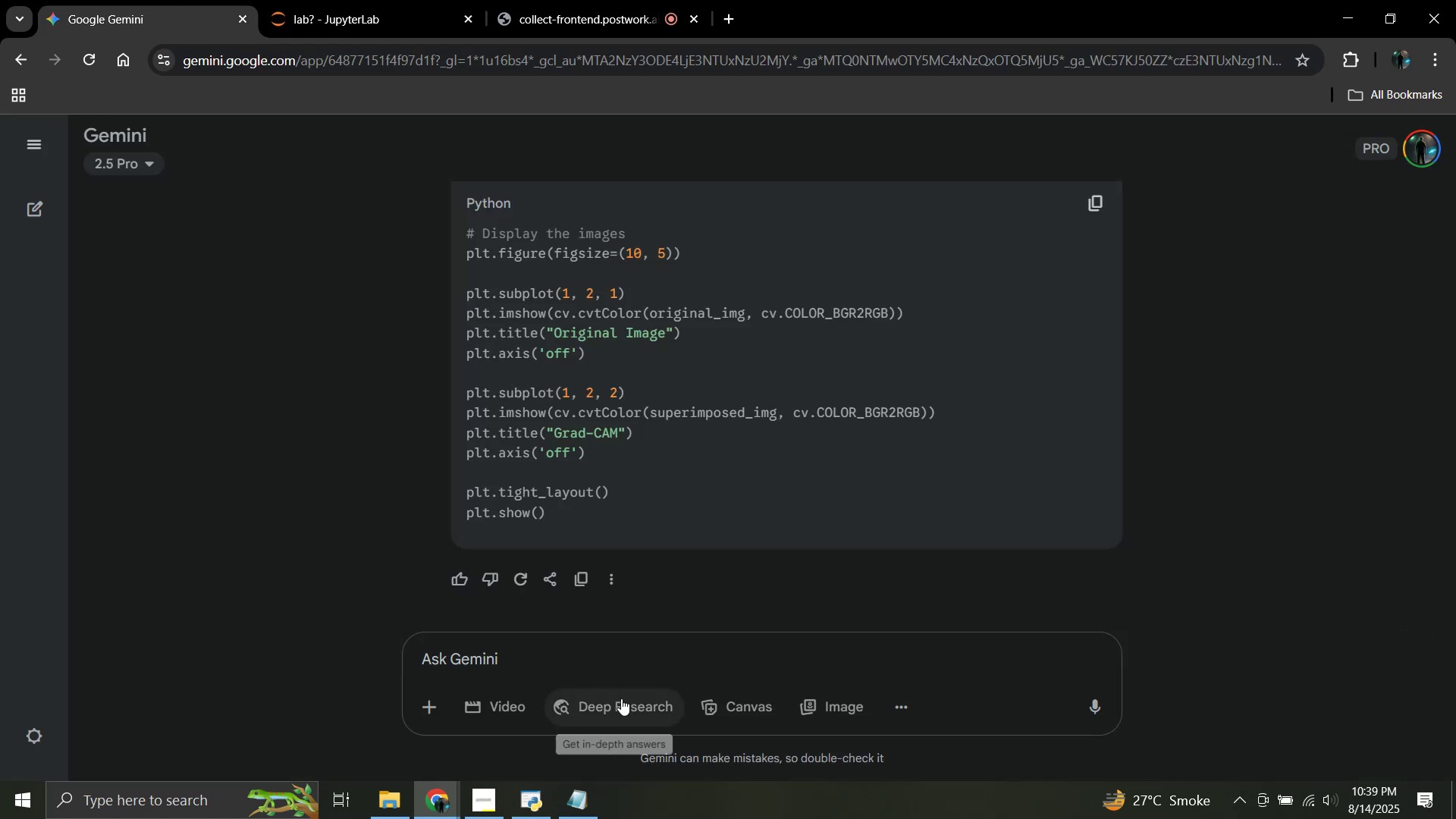 
left_click([603, 672])
 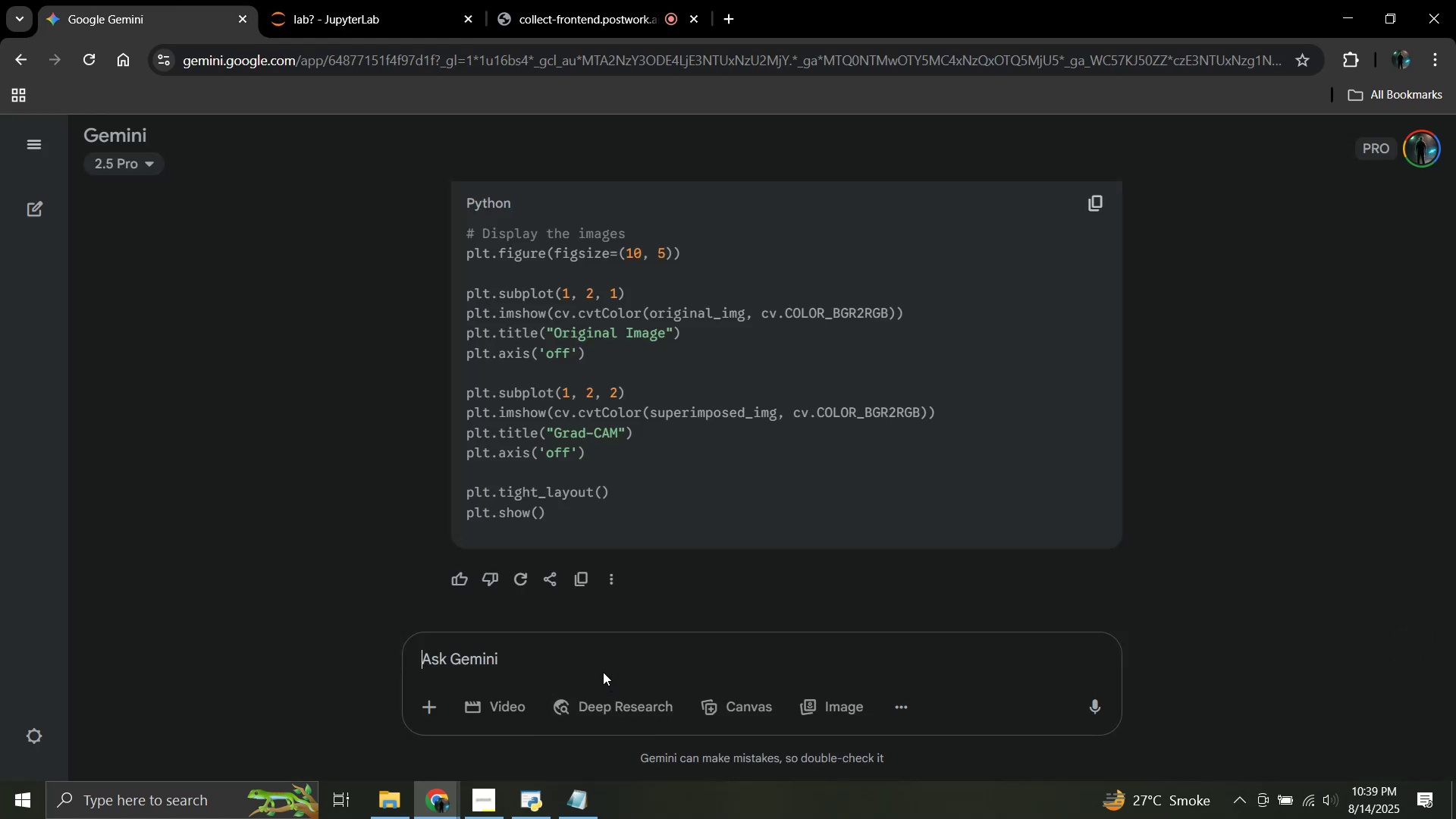 
key(Control+V)
 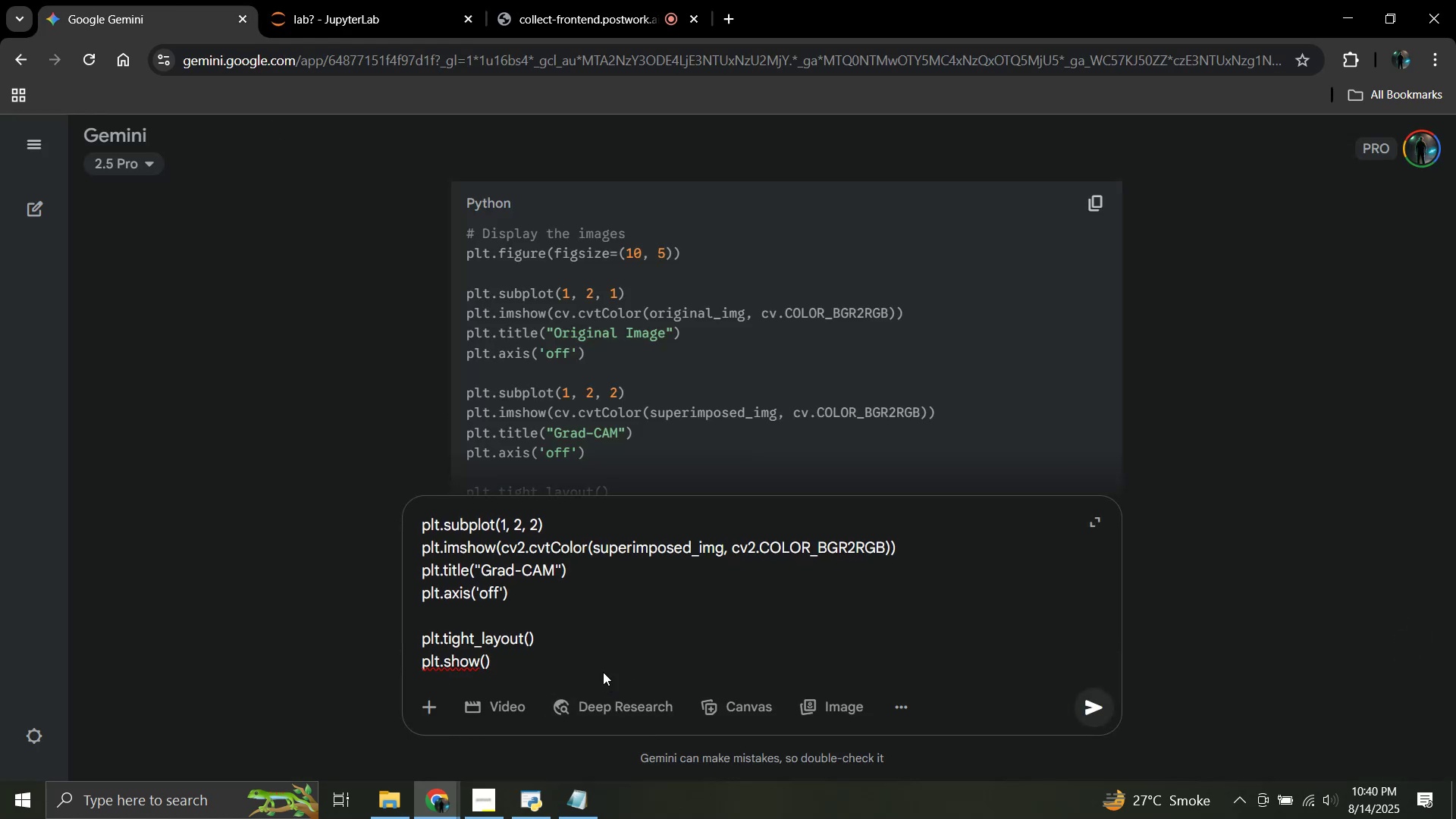 
key(Enter)
 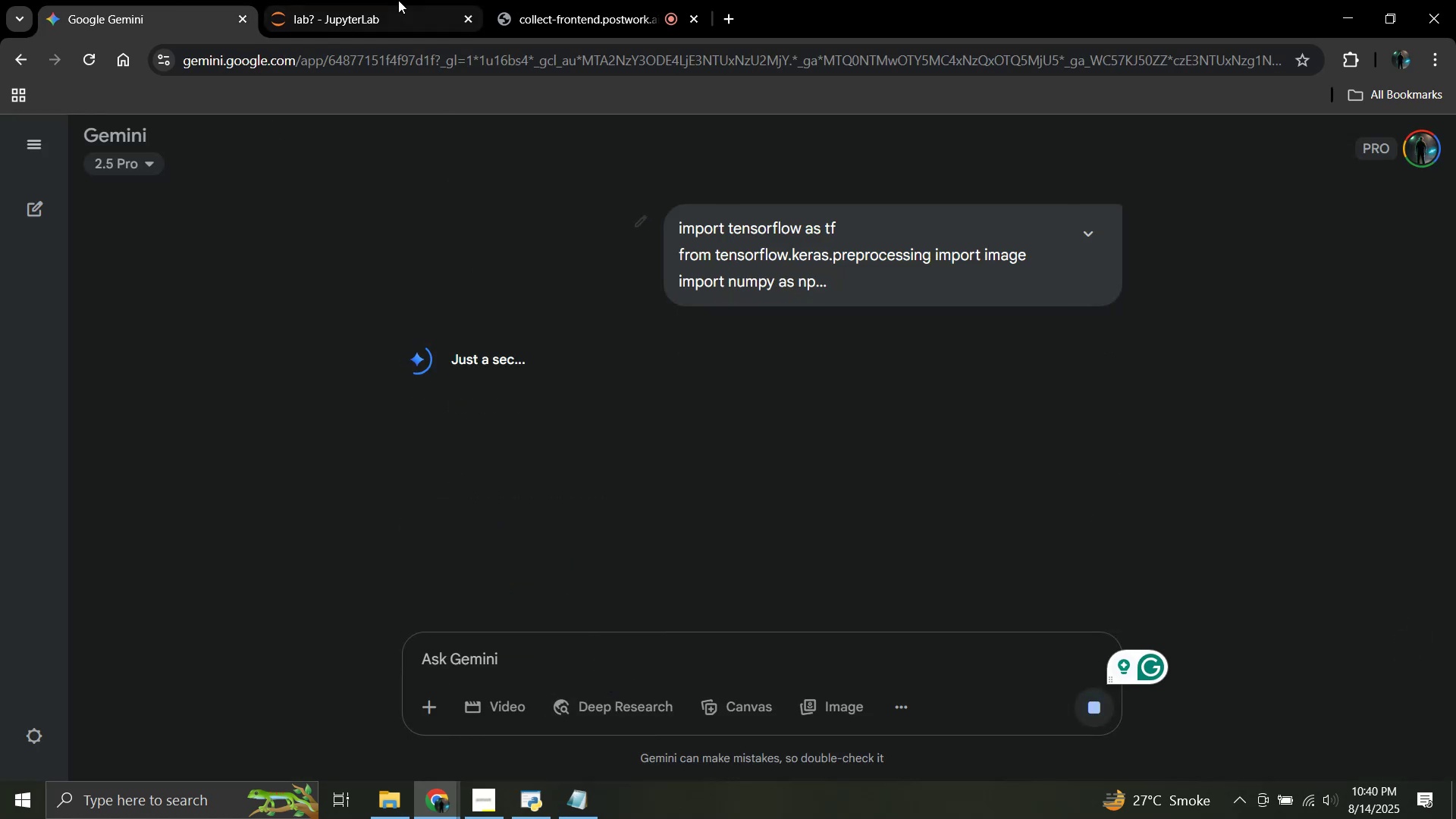 
left_click([398, 0])
 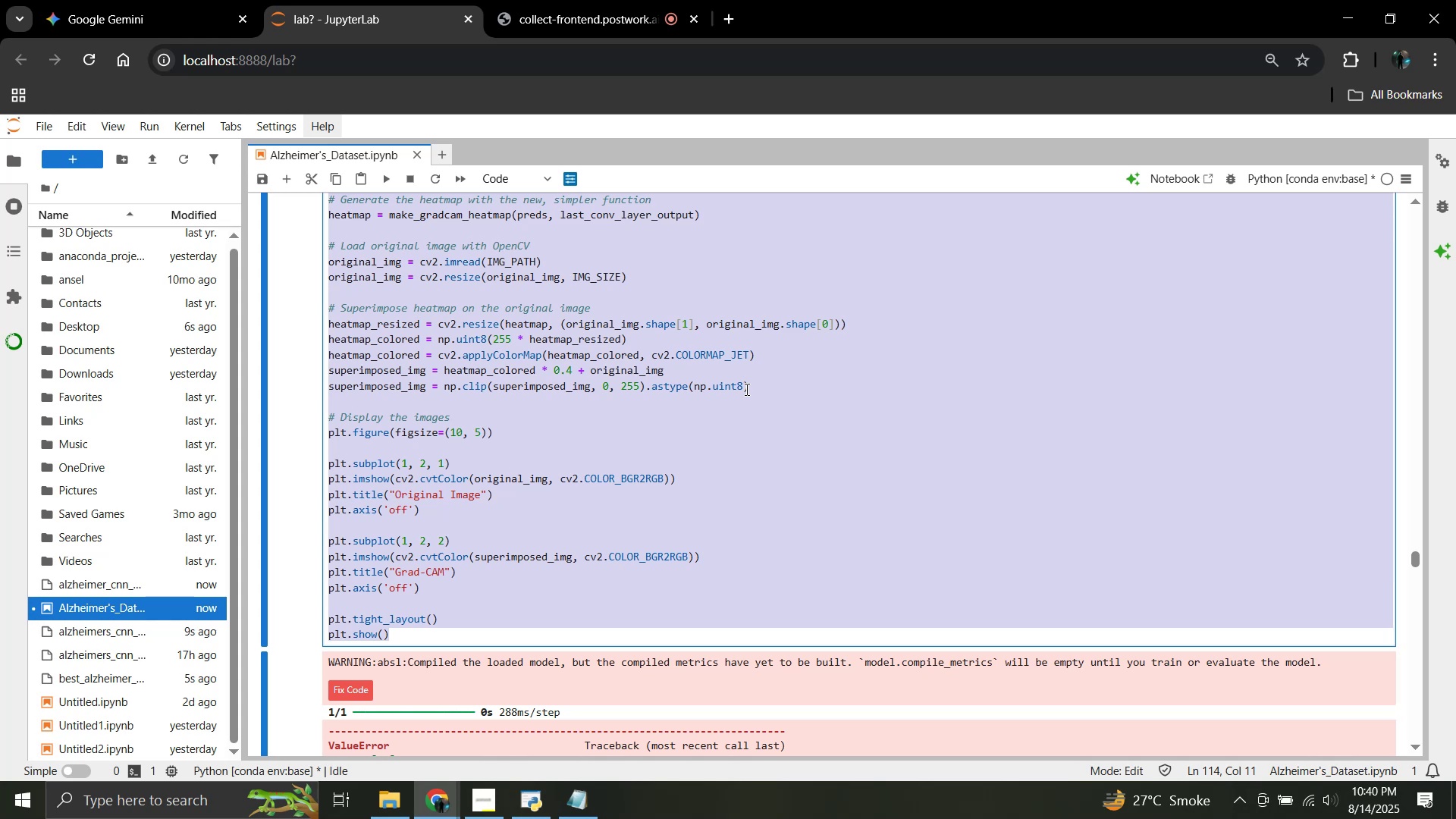 
left_click([654, 406])
 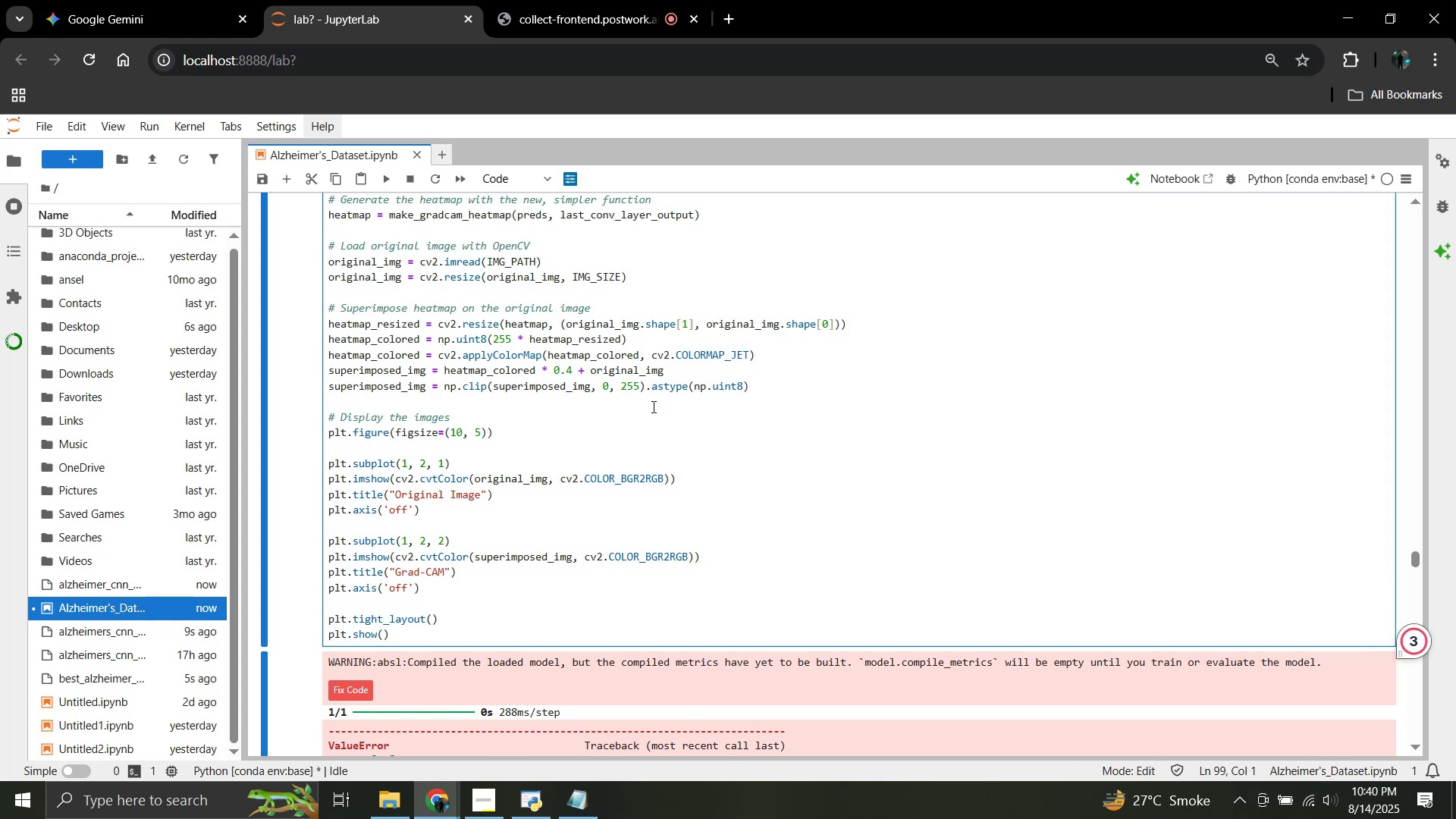 
wait(6.58)
 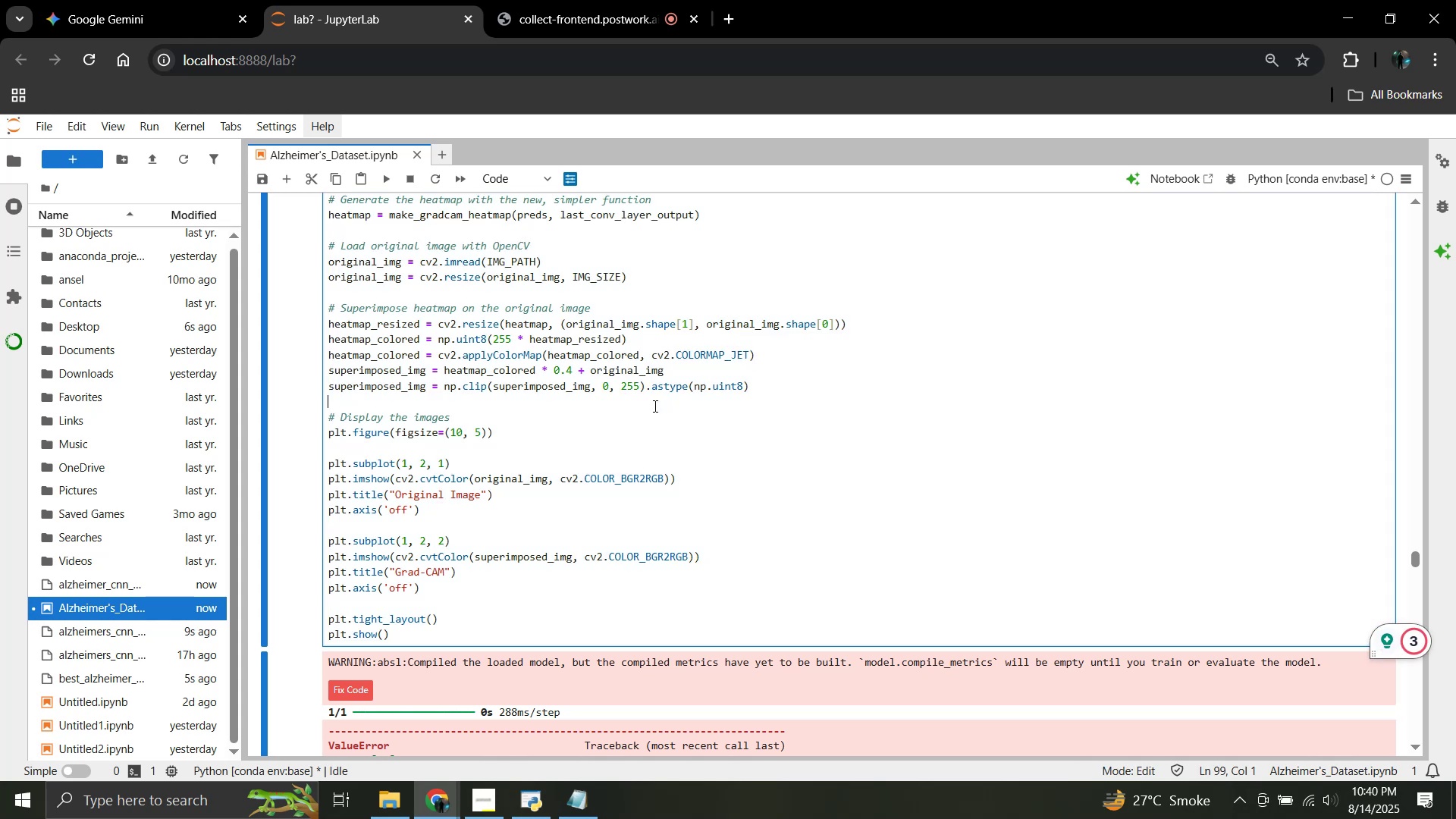 
left_click([189, 0])
 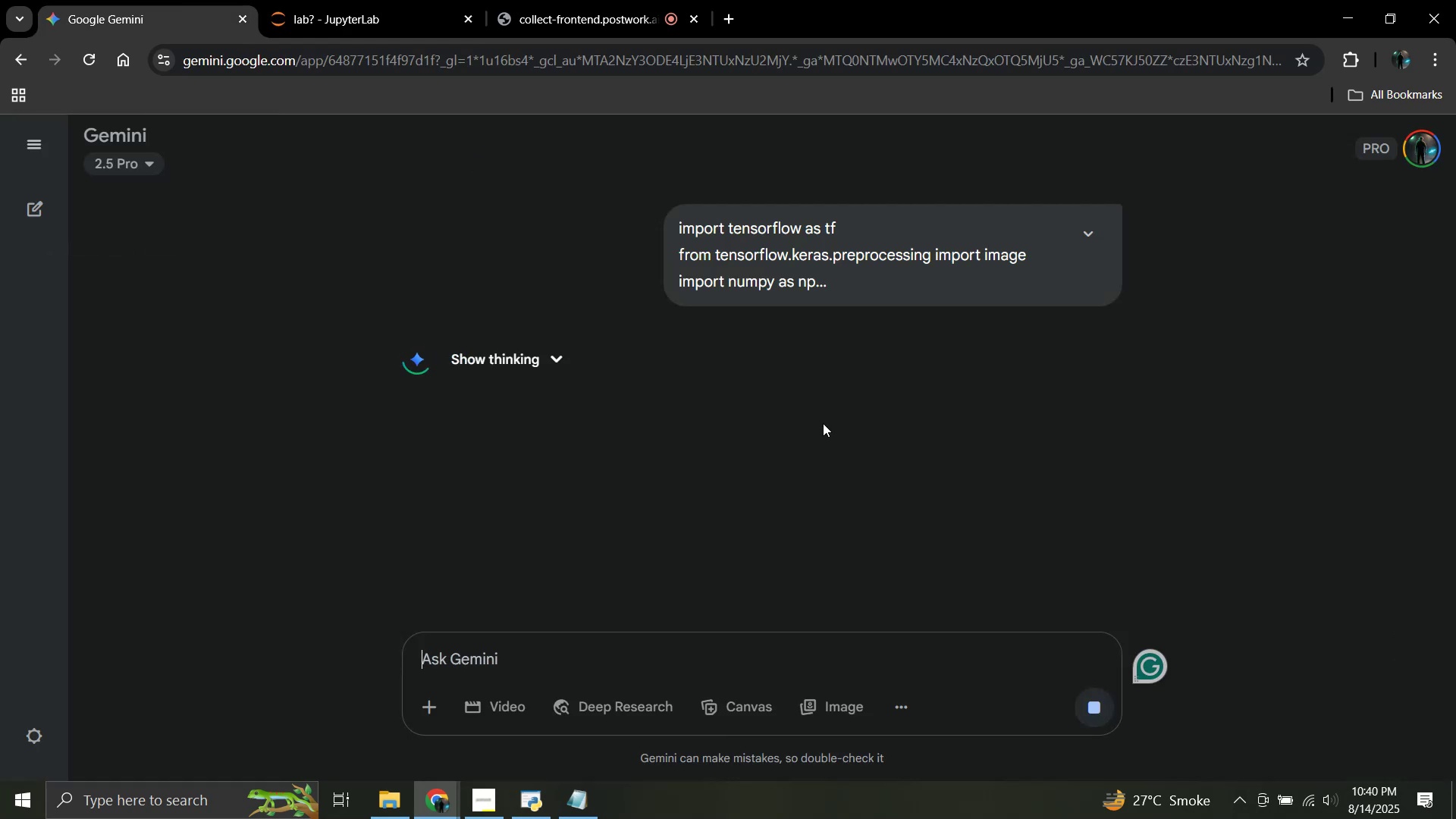 
scroll: coordinate [823, 423], scroll_direction: up, amount: 7.0
 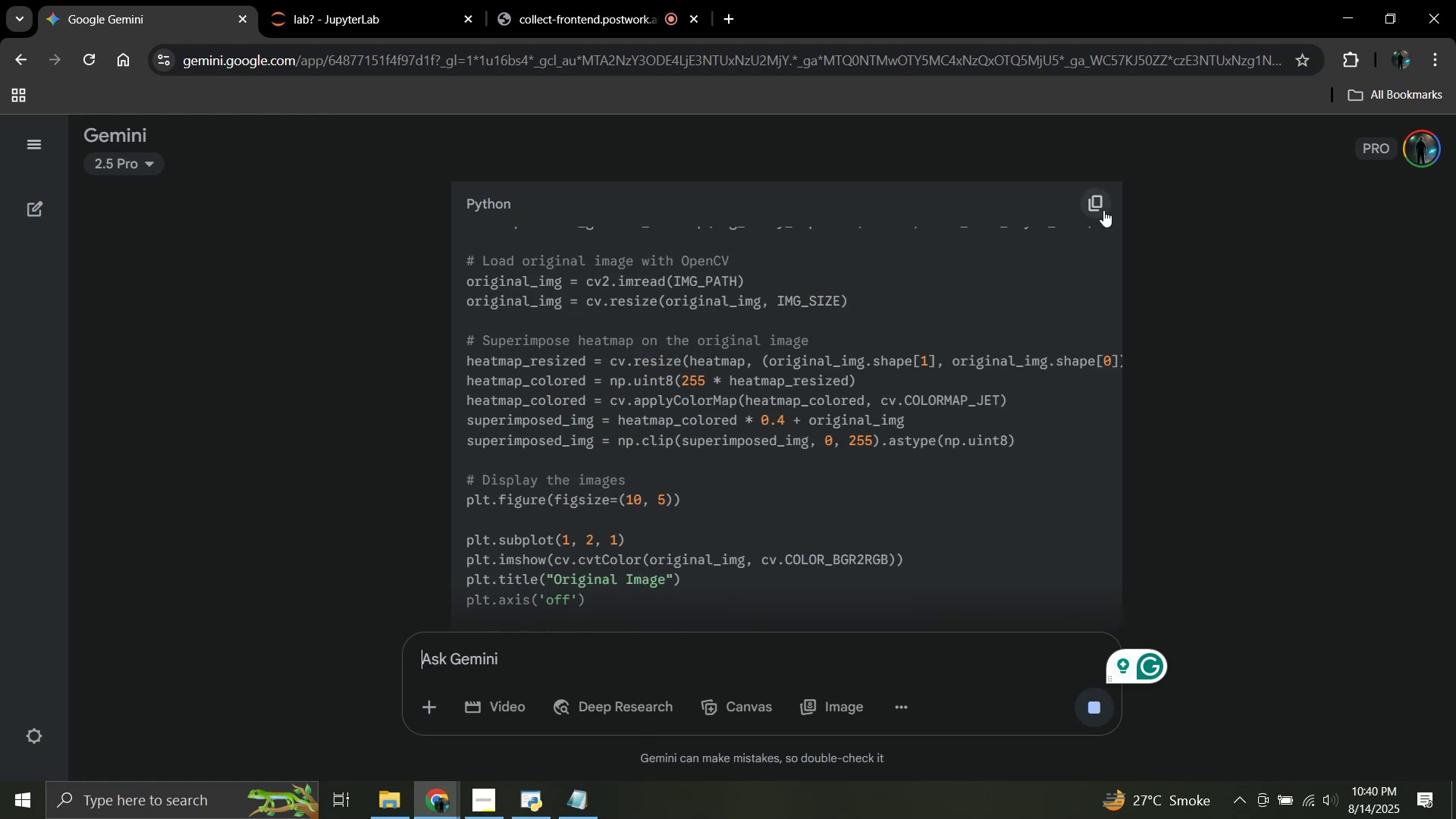 
left_click([1103, 210])
 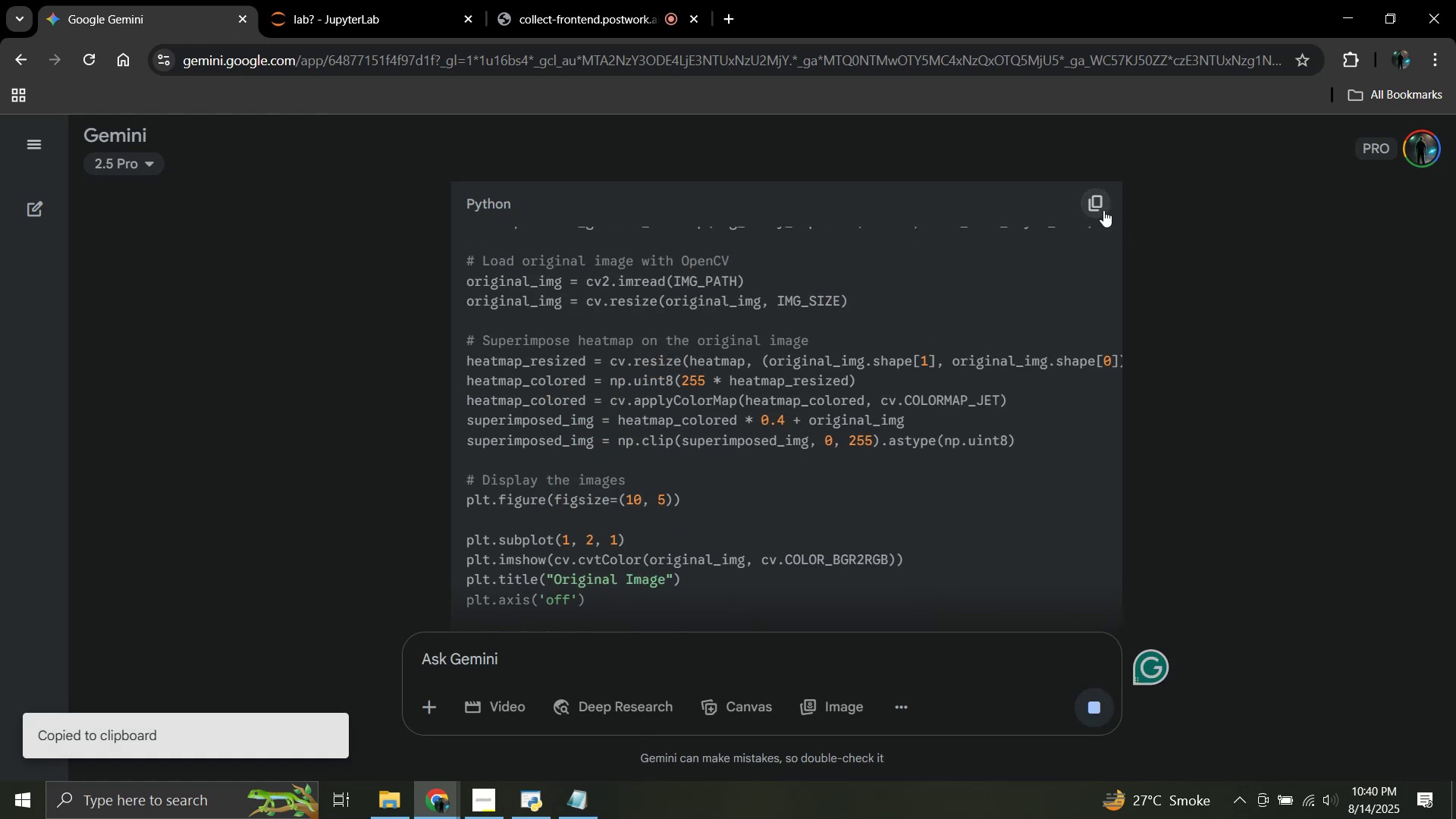 
scroll: coordinate [770, 445], scroll_direction: down, amount: 6.0
 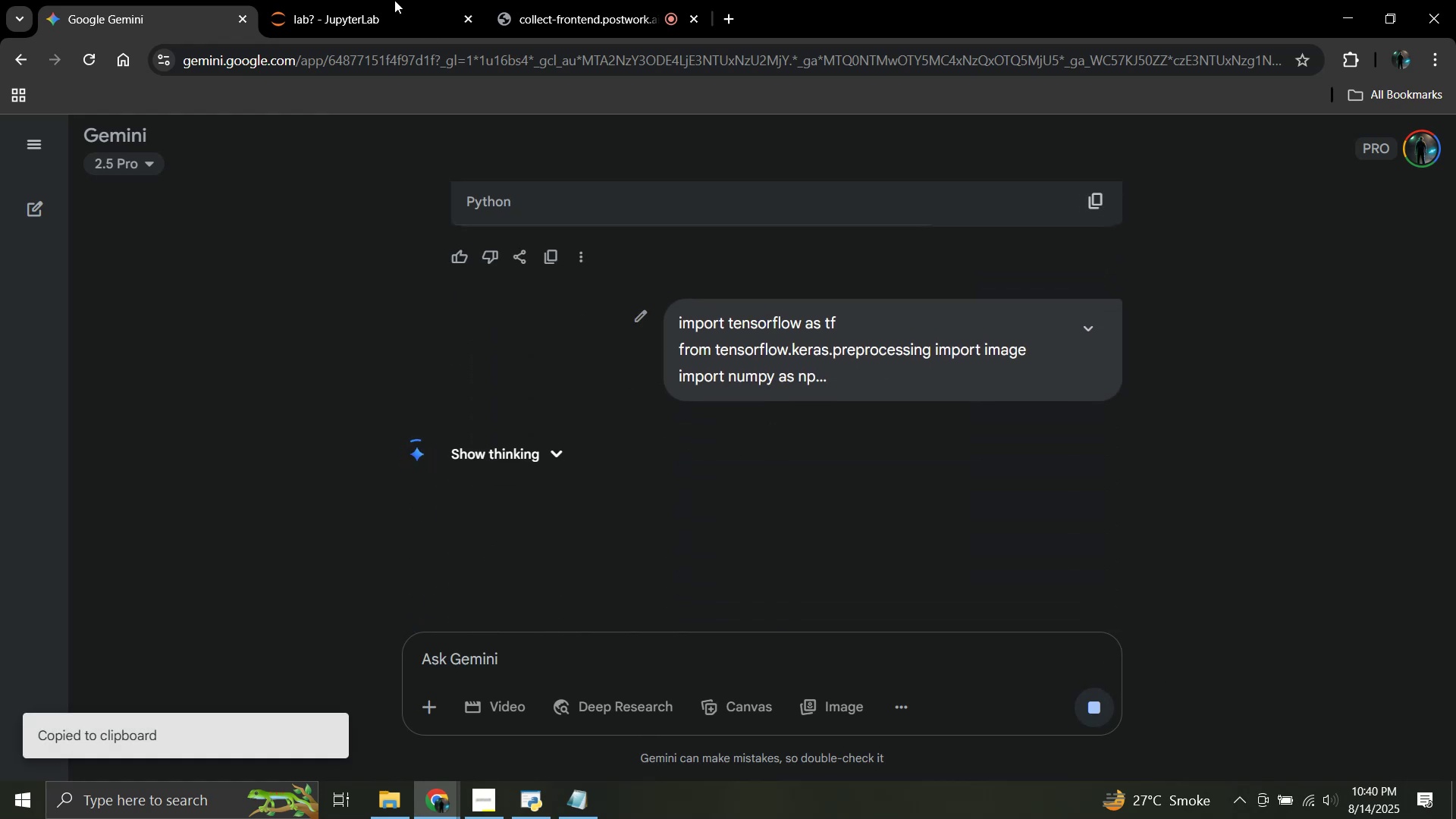 
left_click([366, 0])
 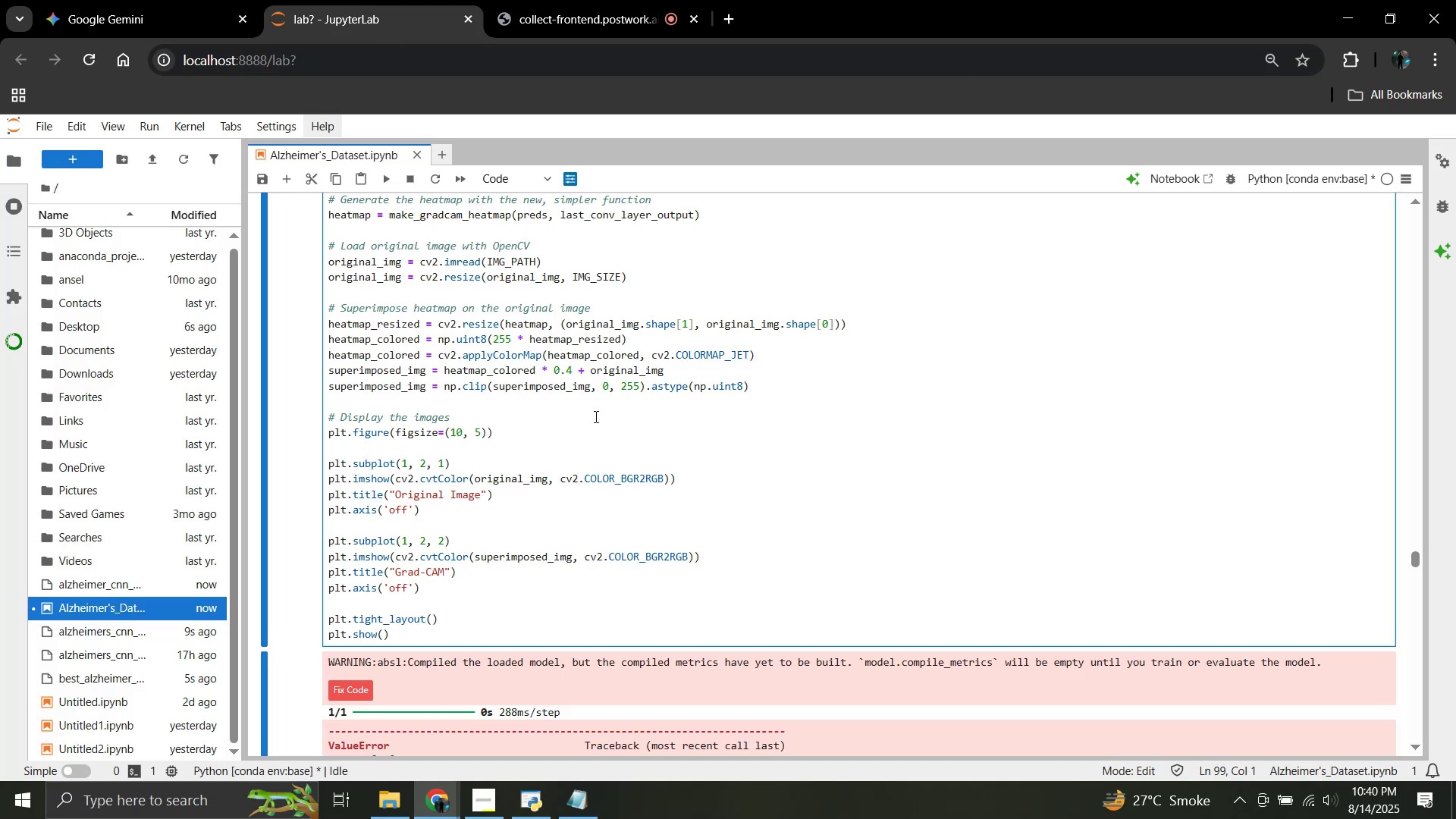 
left_click([595, 416])
 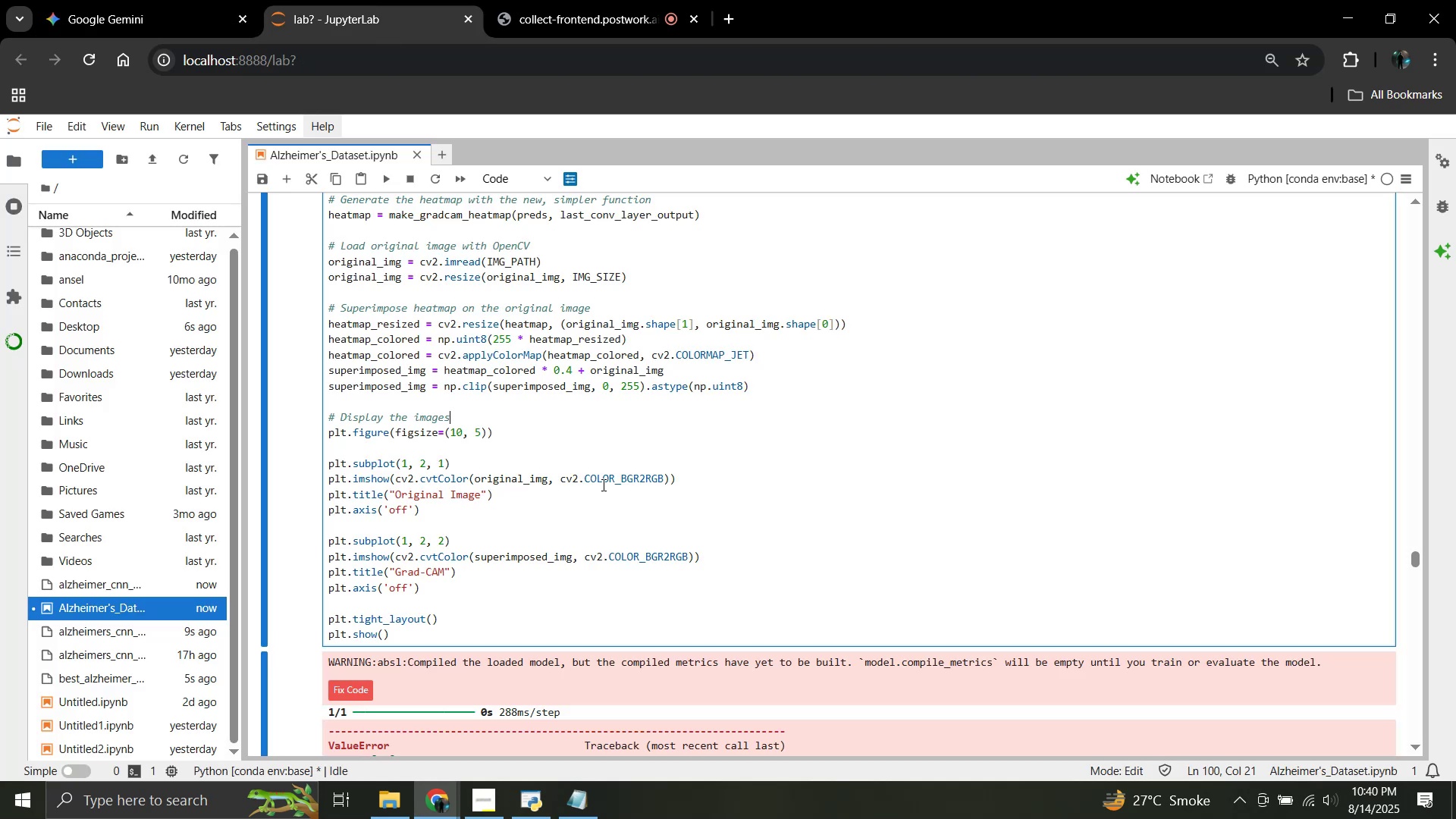 
key(Control+A)
 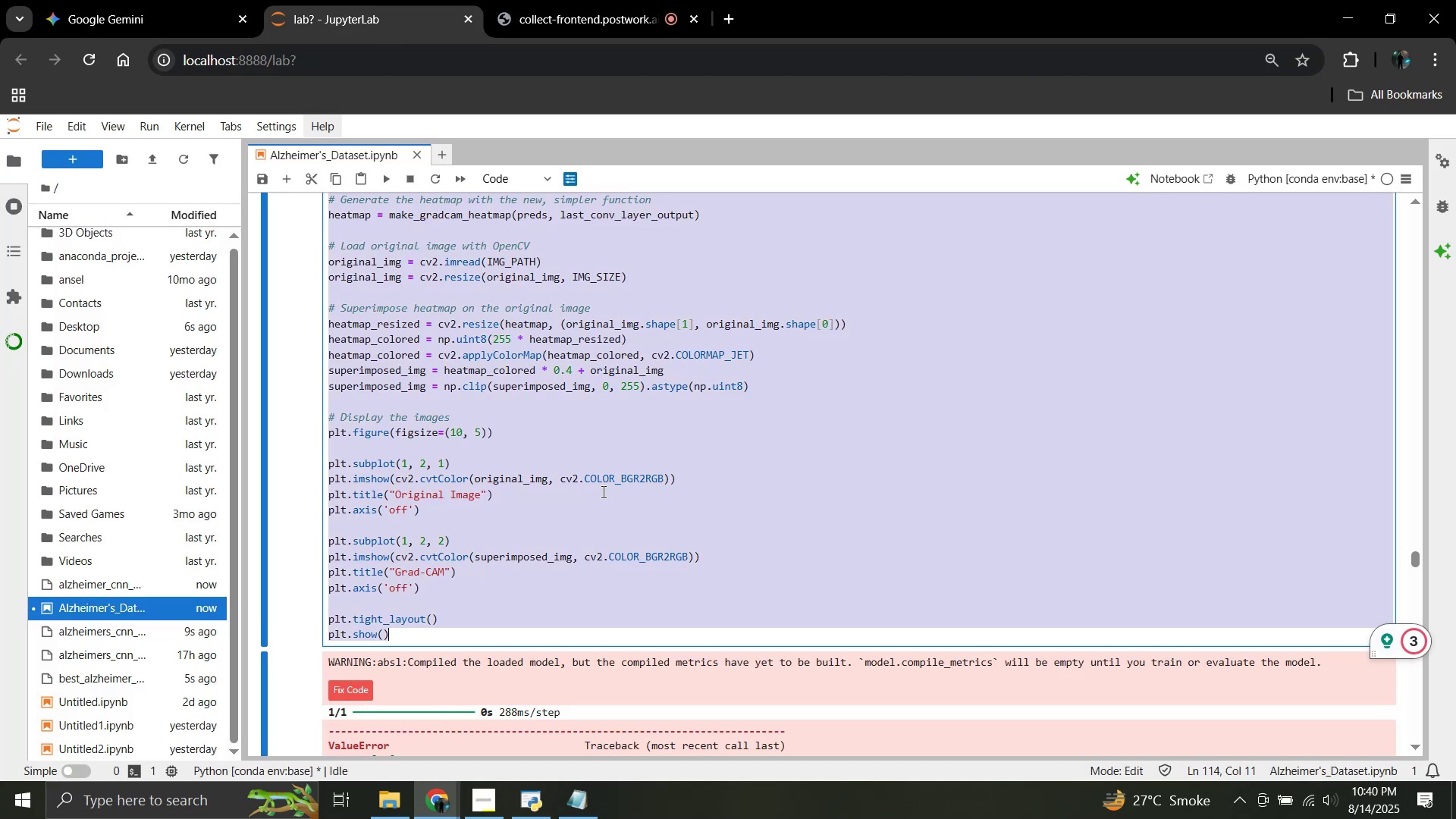 
key(Control+V)
 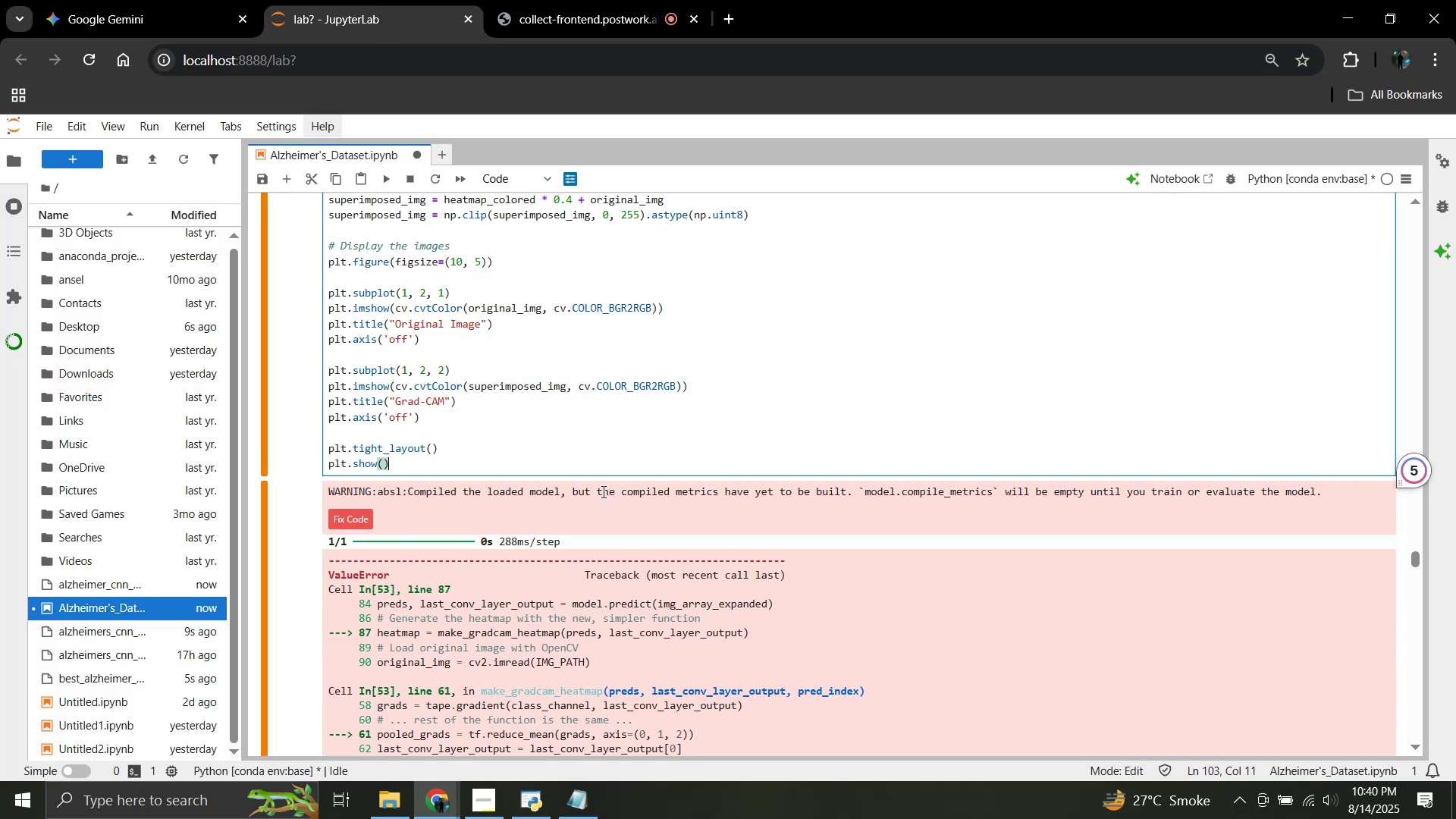 
key(Shift+Enter)
 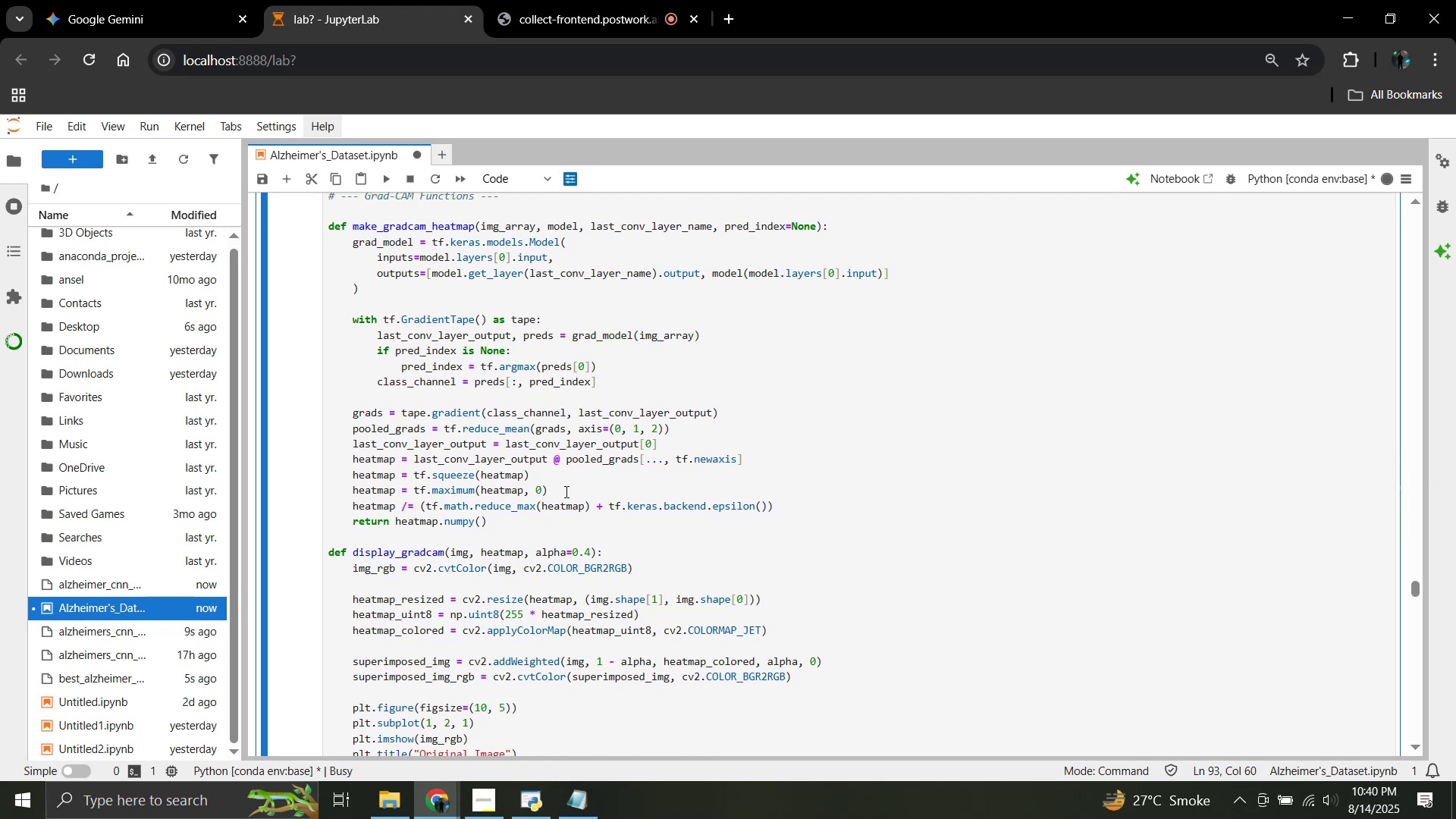 
scroll: coordinate [564, 491], scroll_direction: up, amount: 18.0
 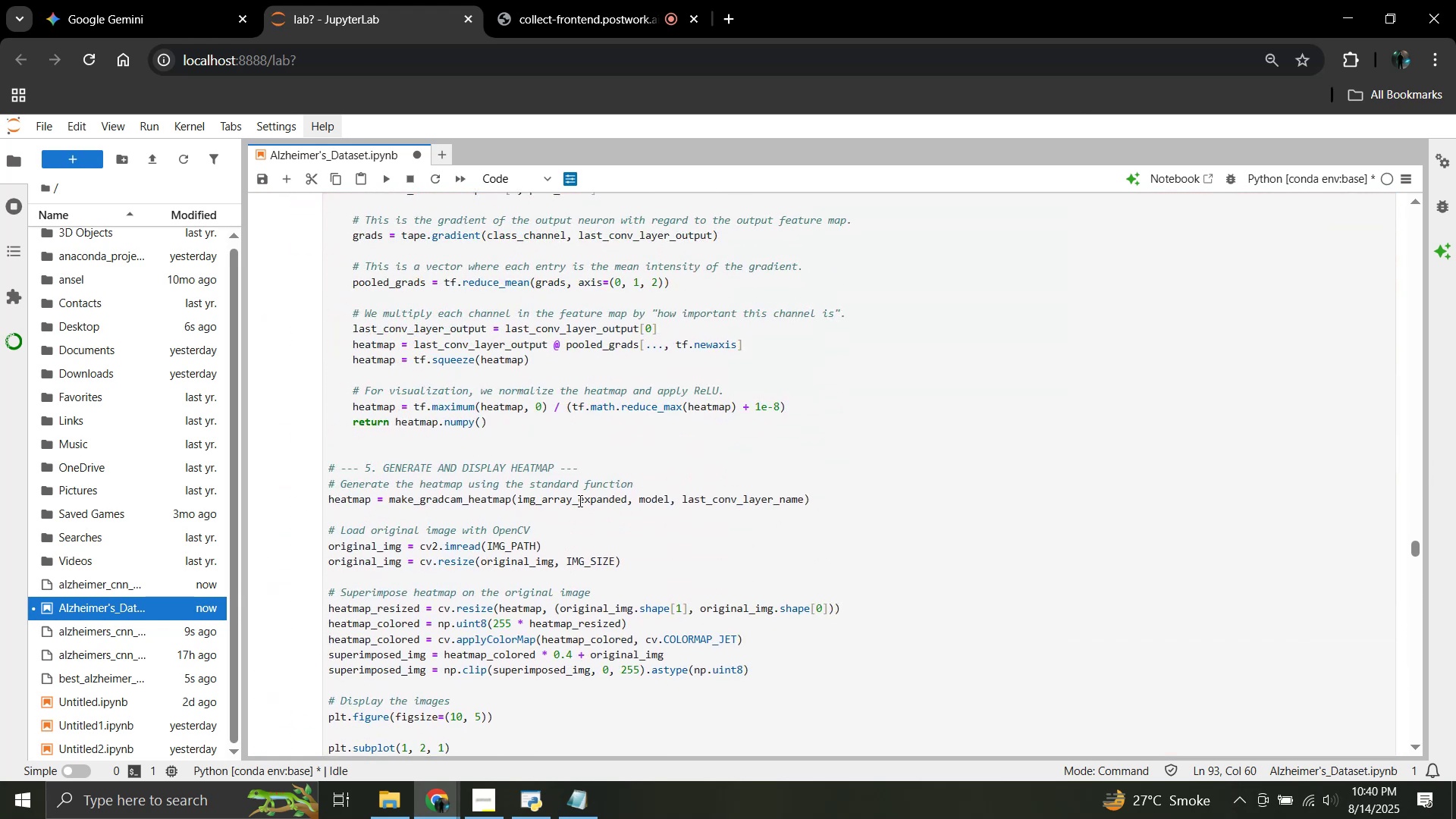 
left_click([579, 500])
 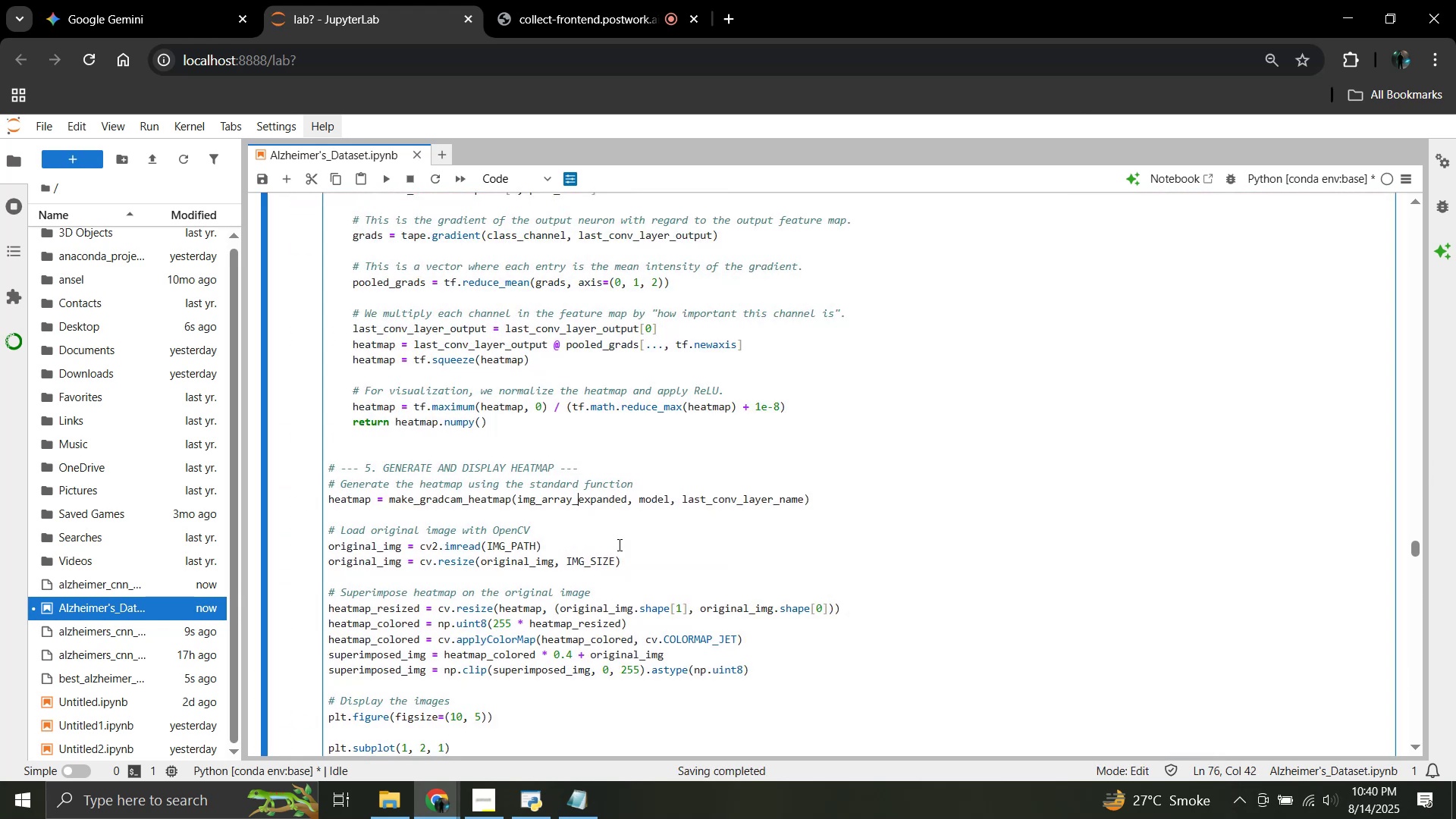 
scroll: coordinate [650, 584], scroll_direction: up, amount: 5.0
 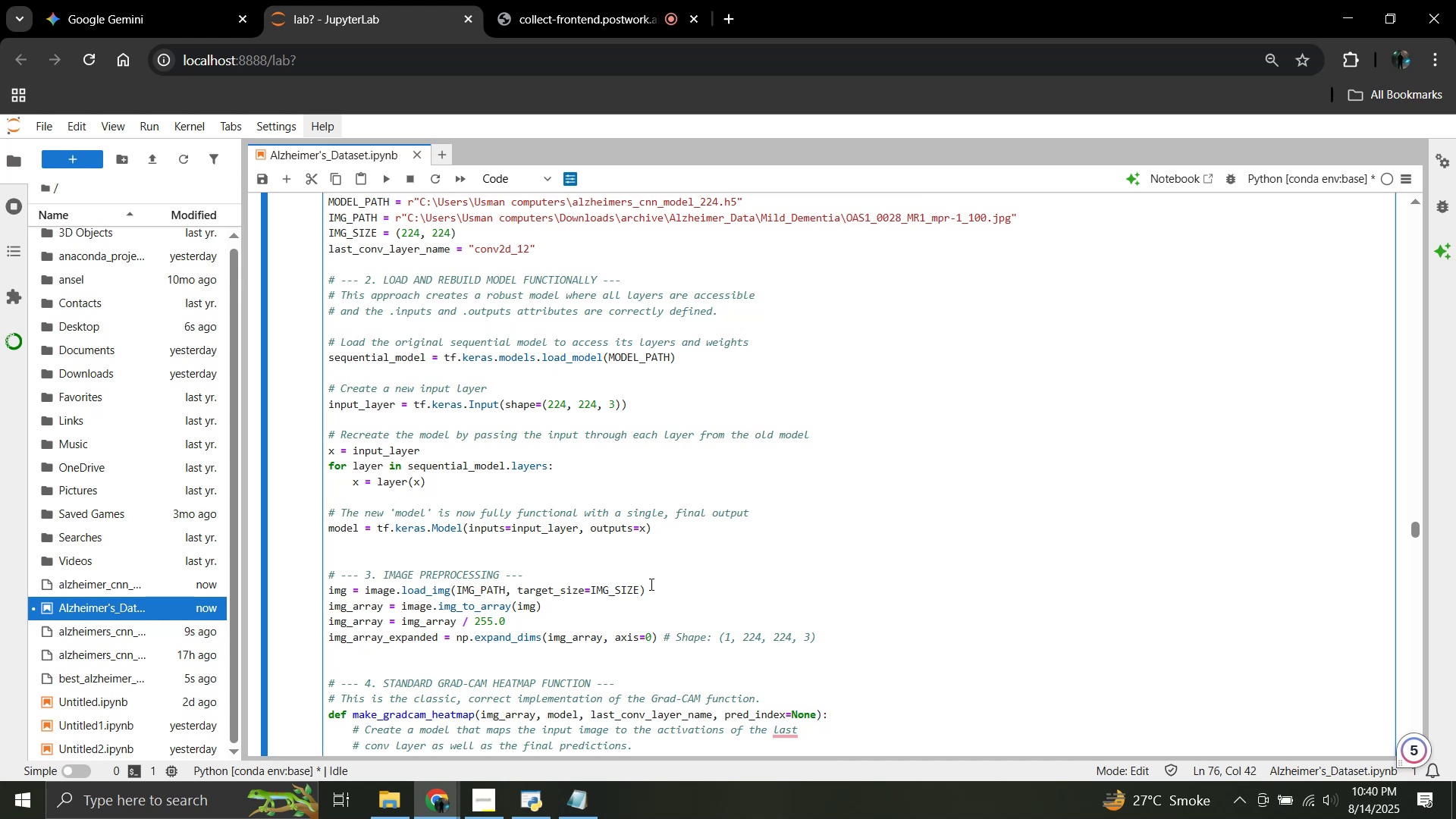 
wait(7.33)
 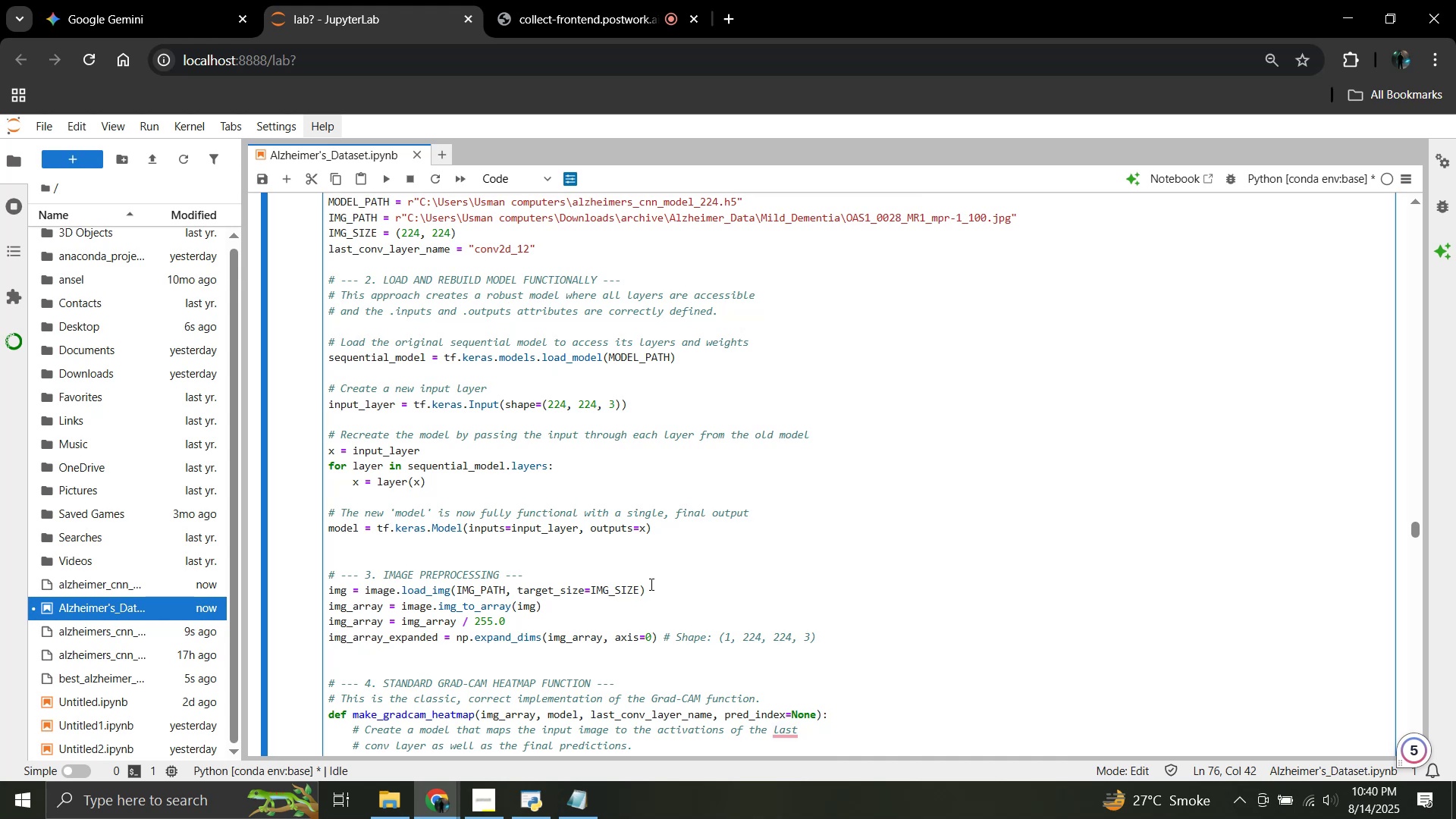 
left_click([623, 0])
 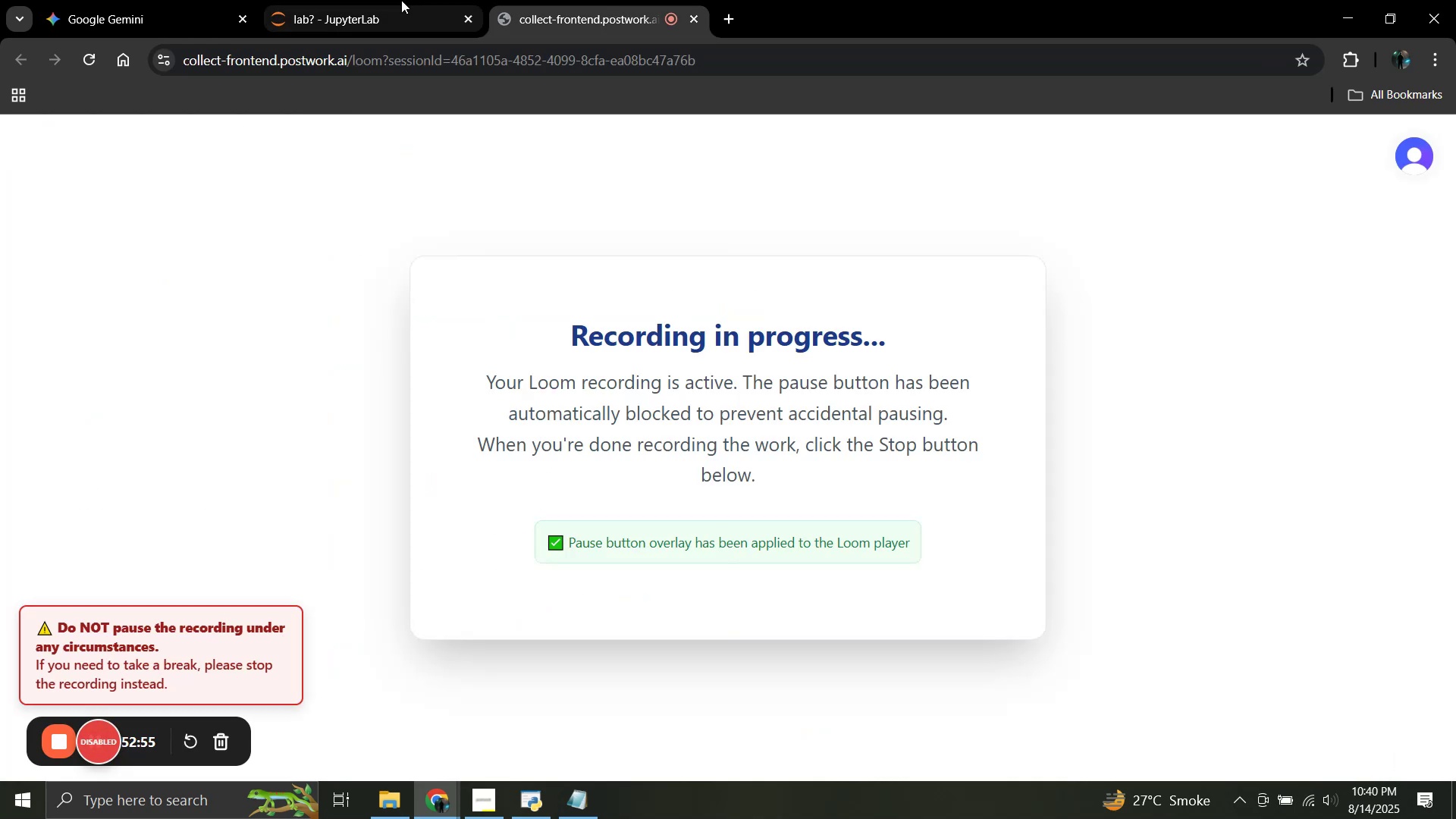 
left_click([401, 0])
 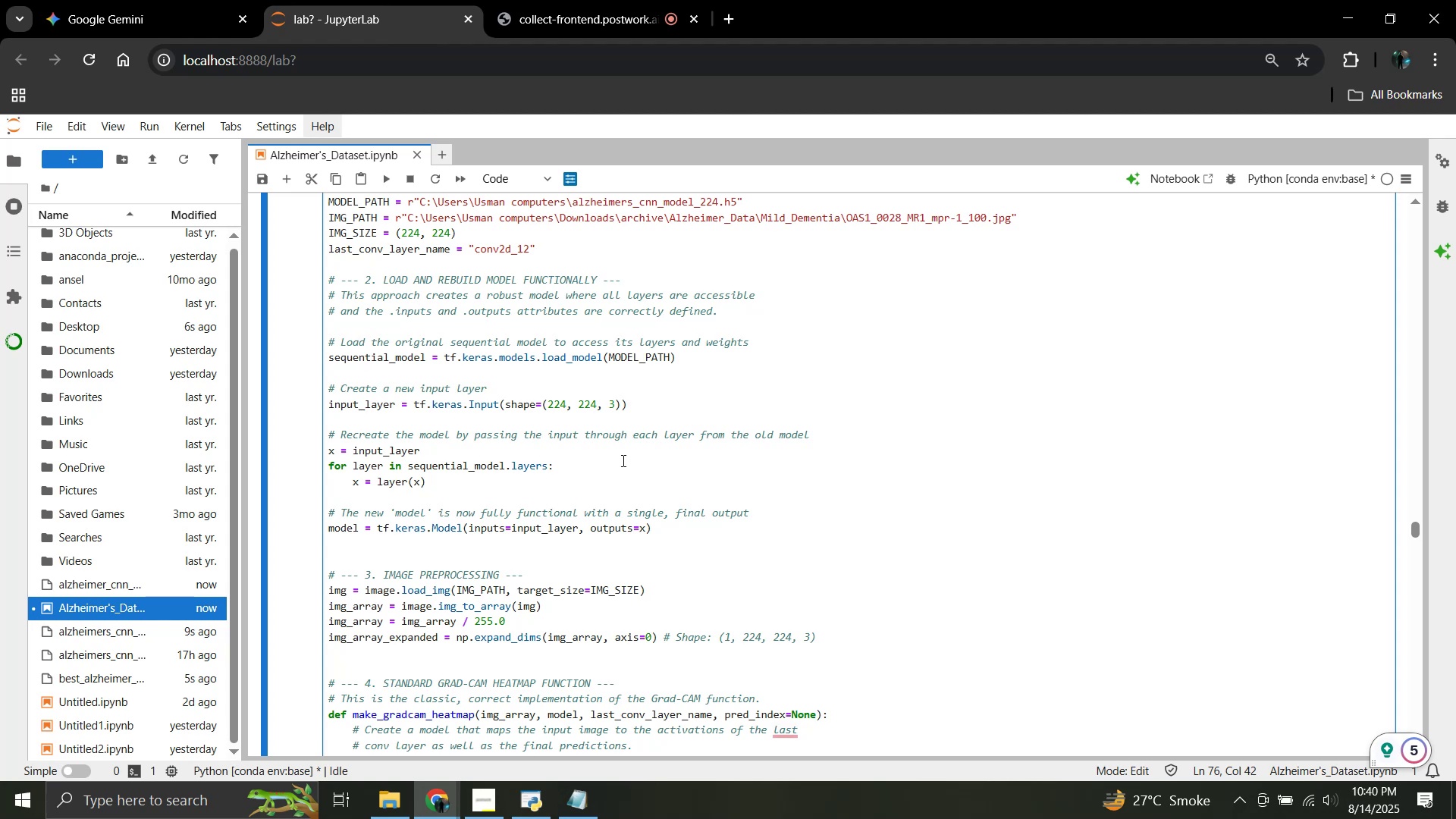 
scroll: coordinate [622, 460], scroll_direction: down, amount: 14.0
 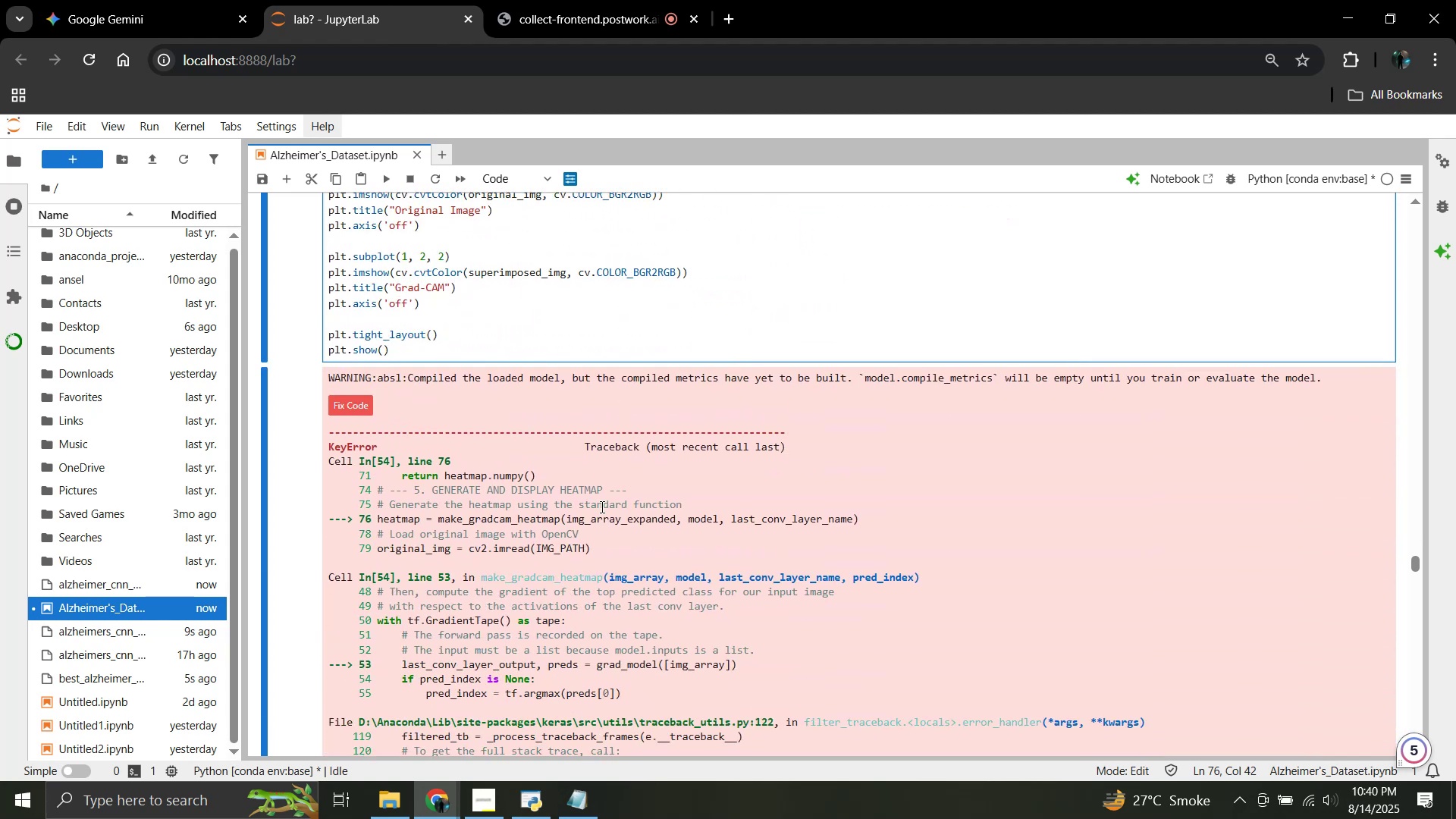 
left_click([601, 507])
 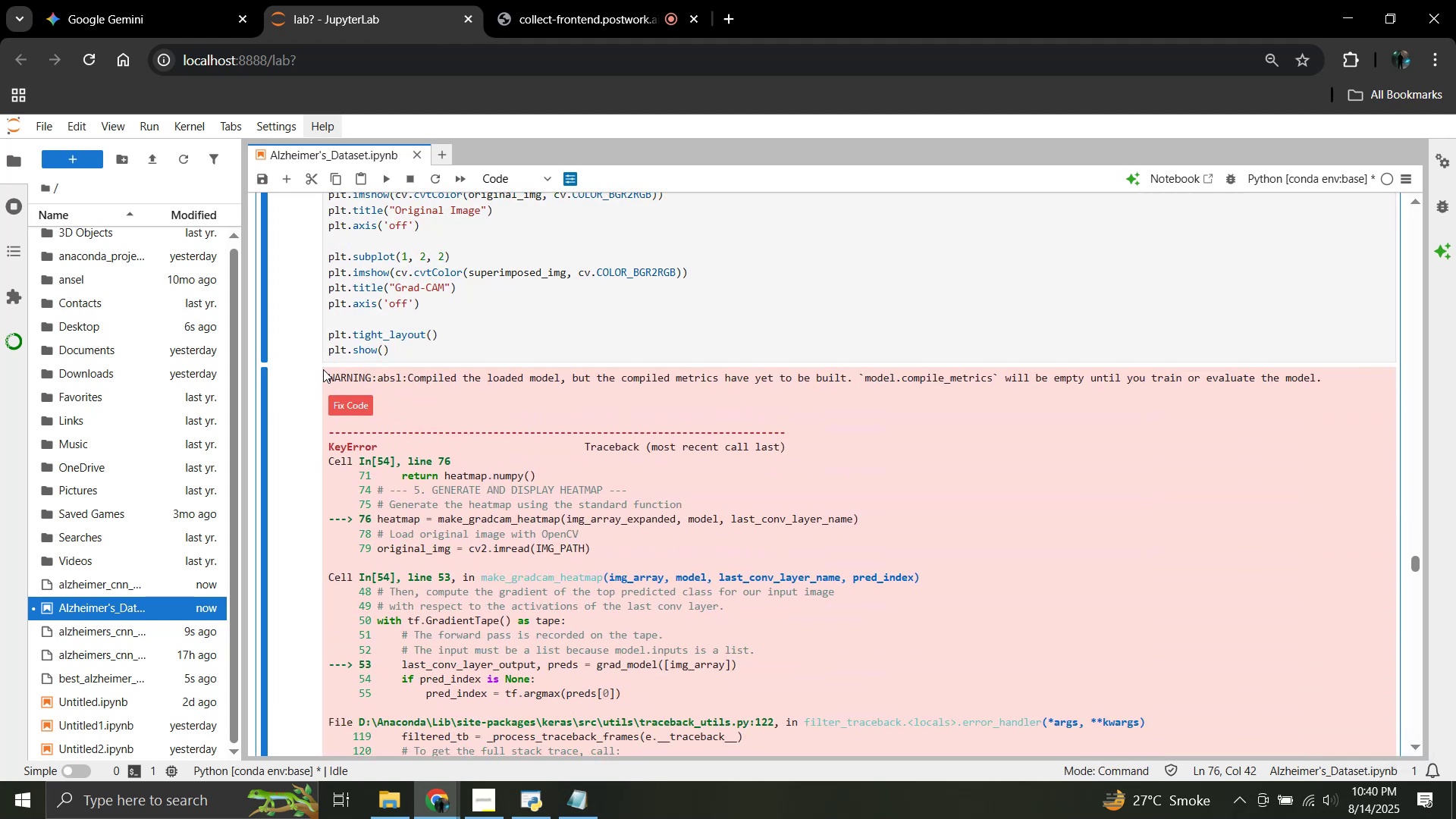 
left_click_drag(start_coordinate=[329, 373], to_coordinate=[717, 558])
 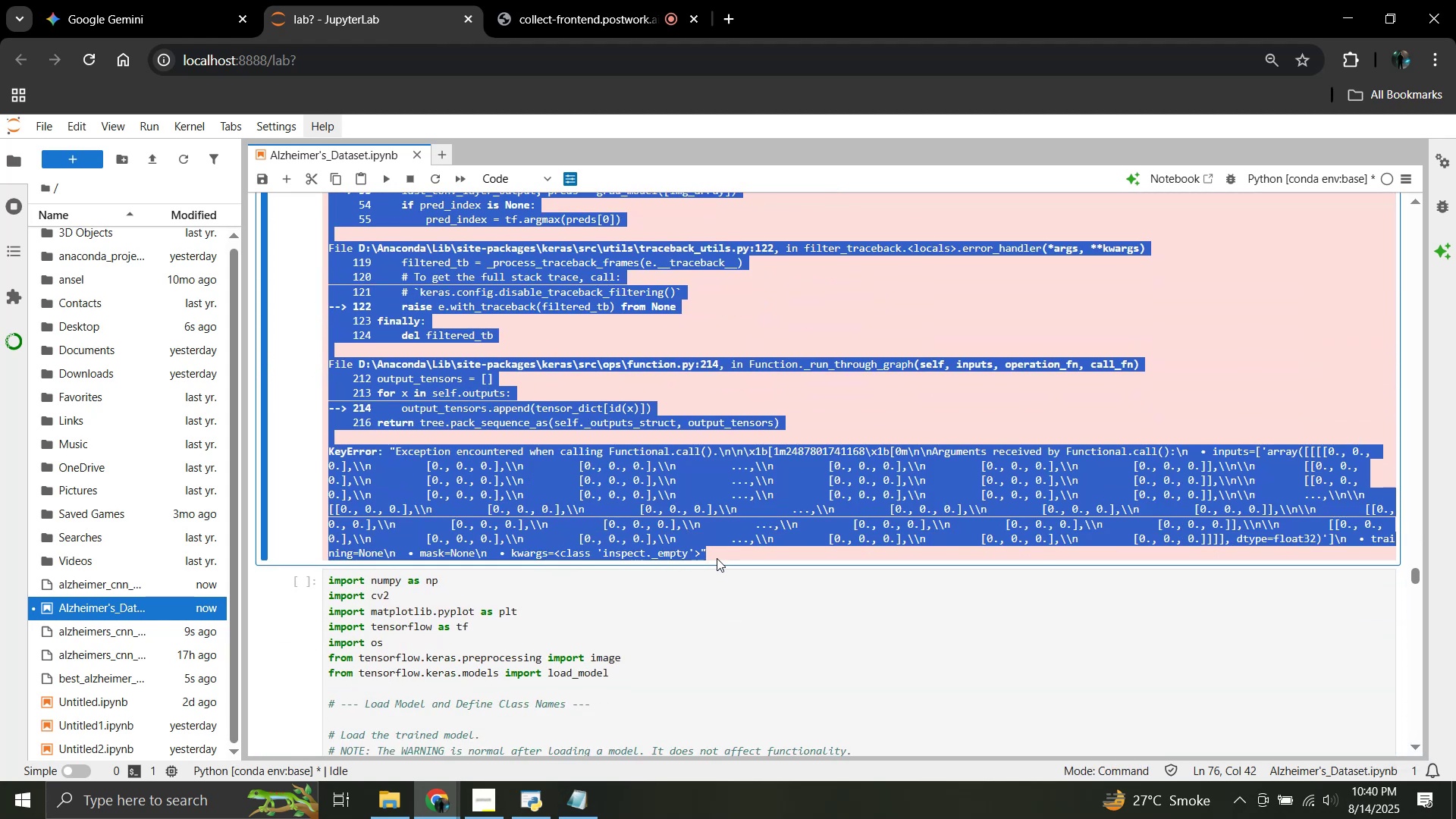 
scroll: coordinate [549, 569], scroll_direction: down, amount: 5.0
 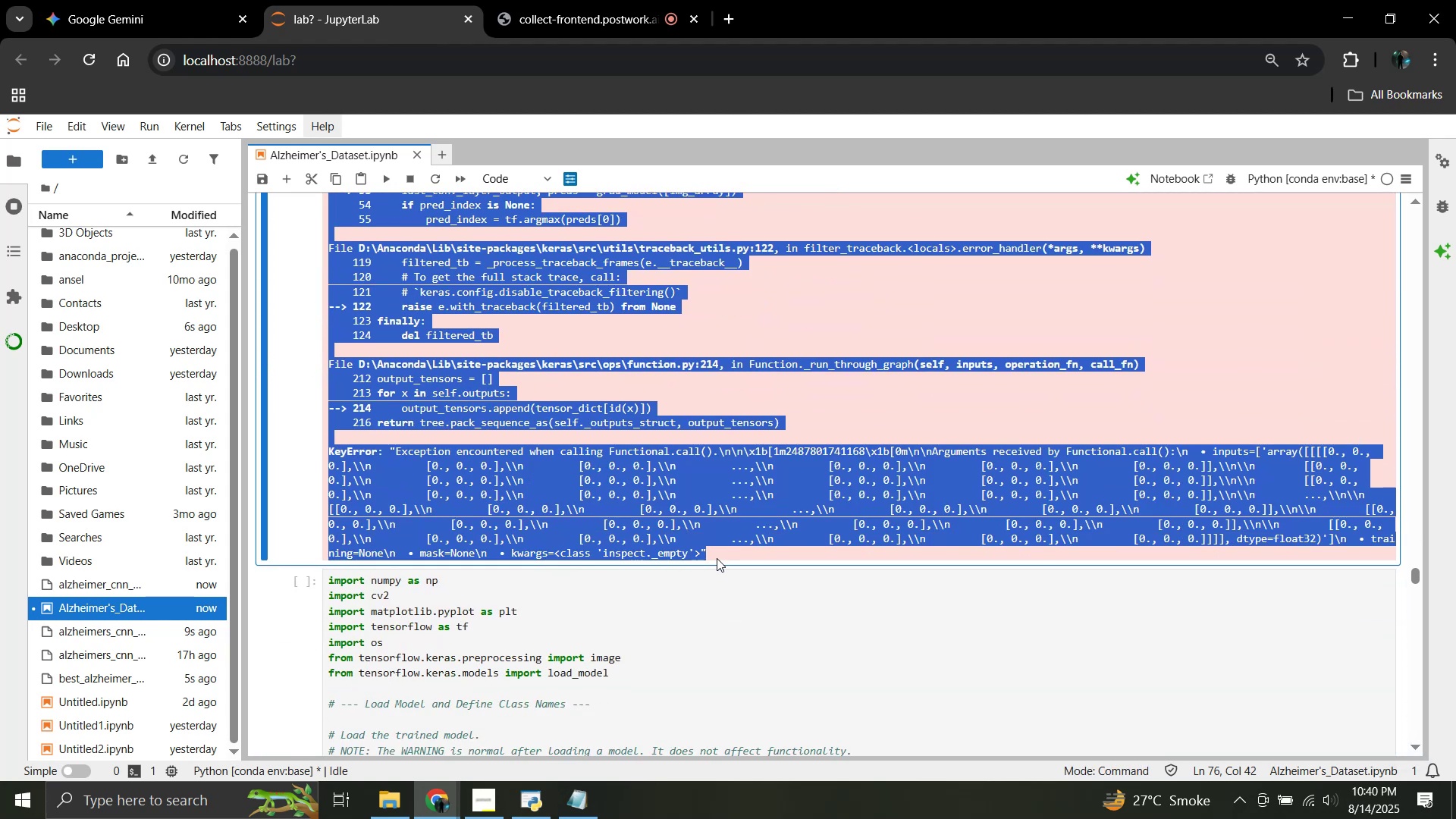 
key(Control+ControlLeft)
 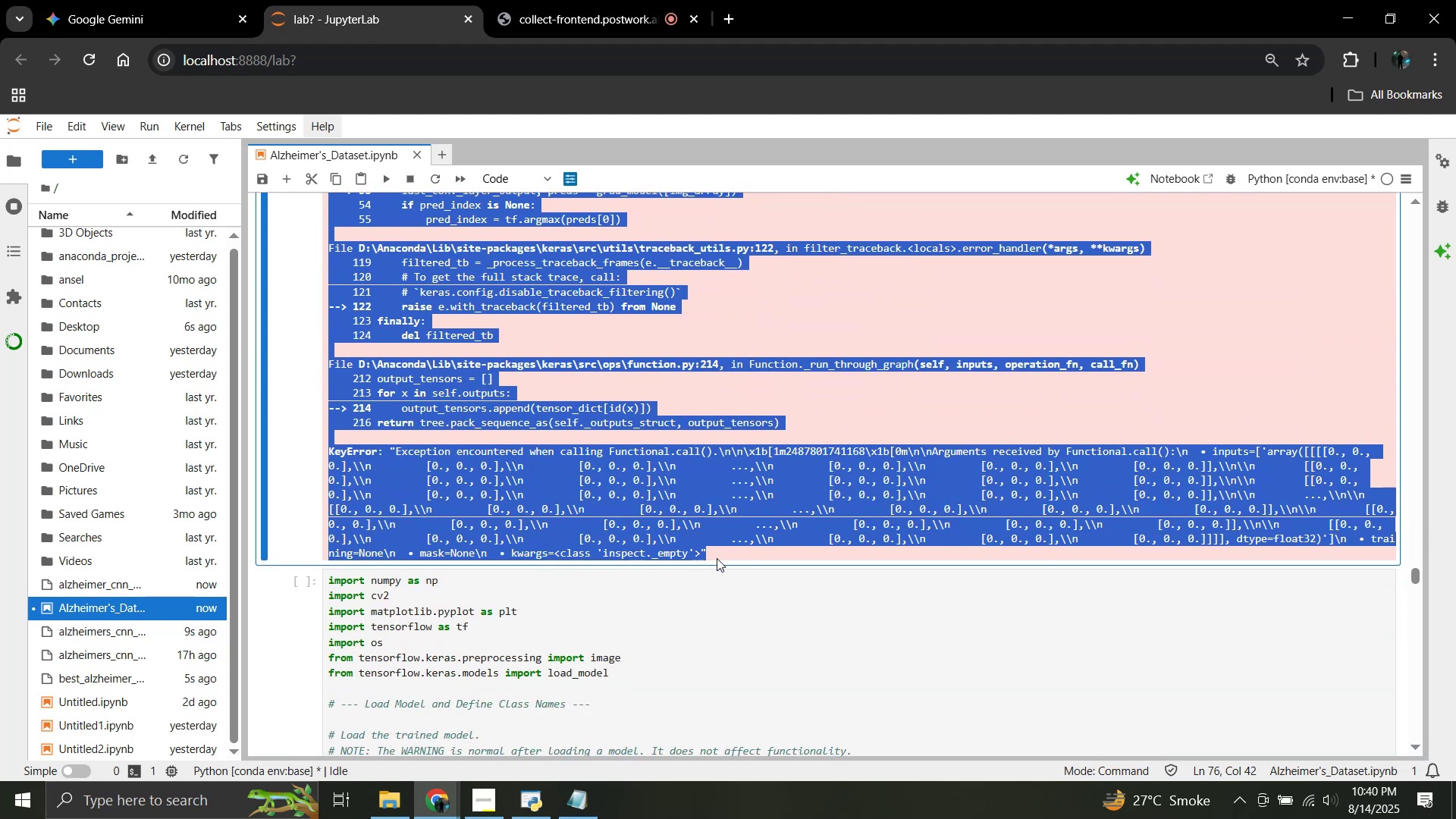 
key(Control+C)
 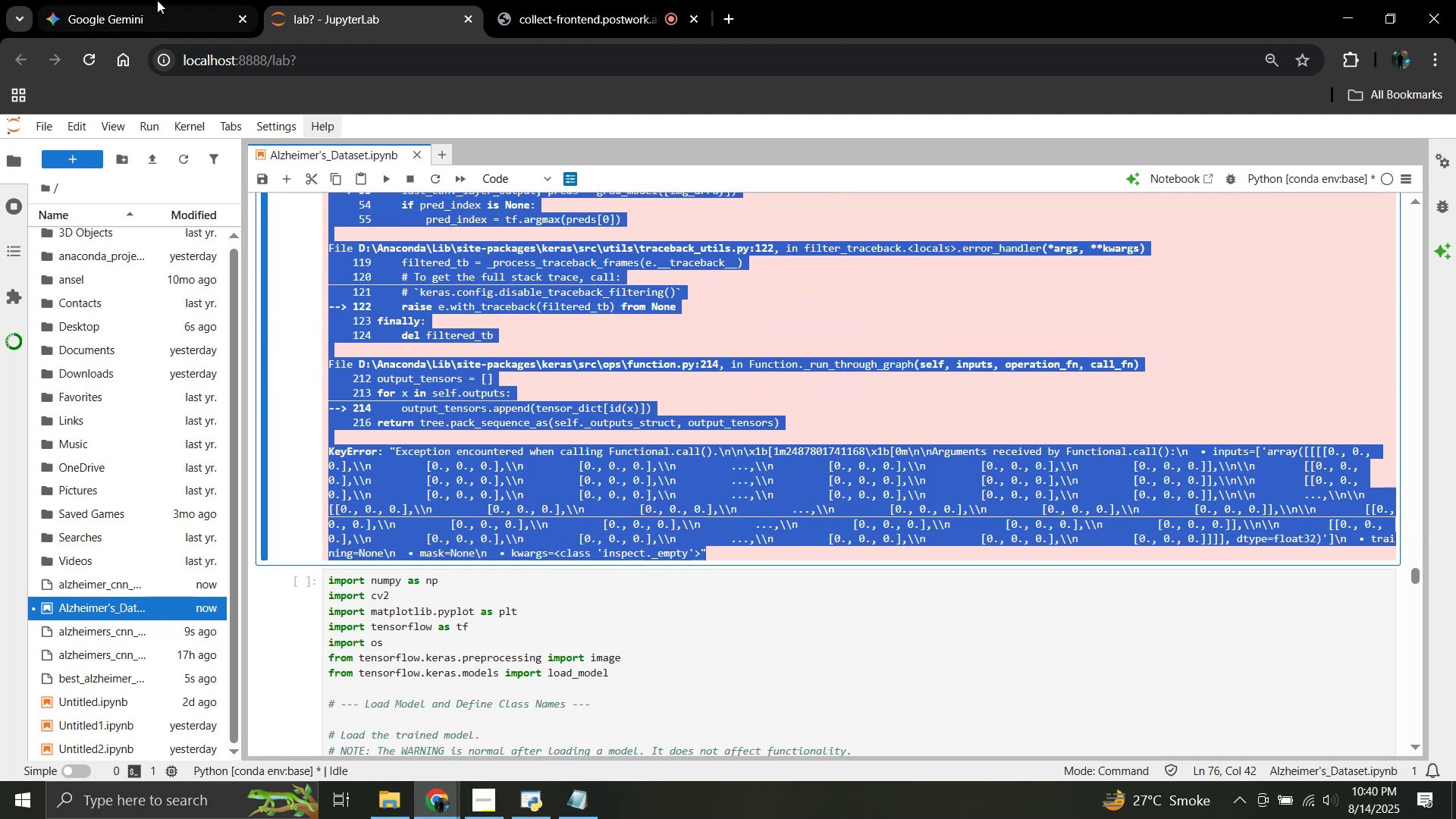 
left_click([115, 0])
 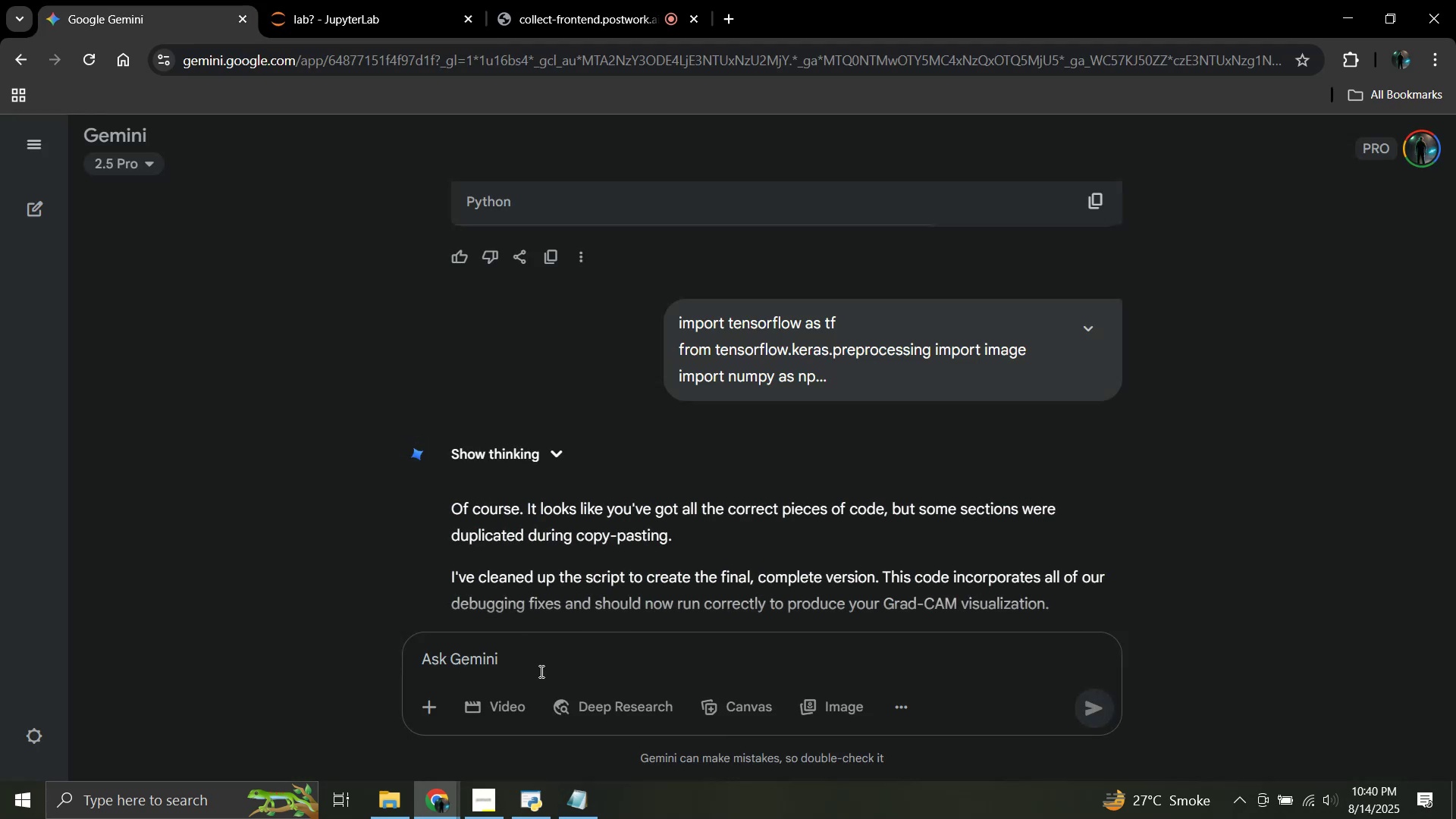 
left_click([540, 670])
 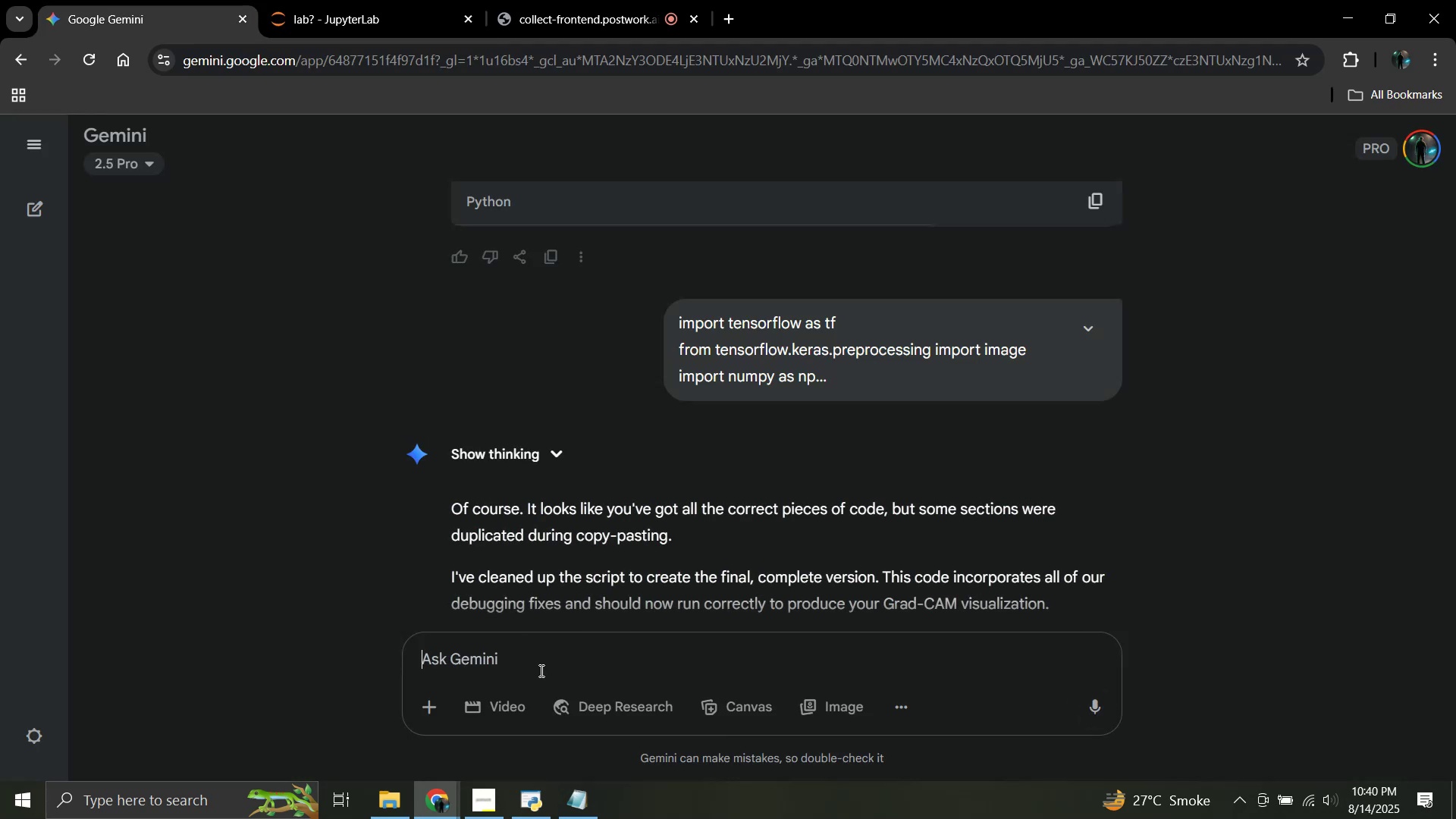 
key(Control+V)
 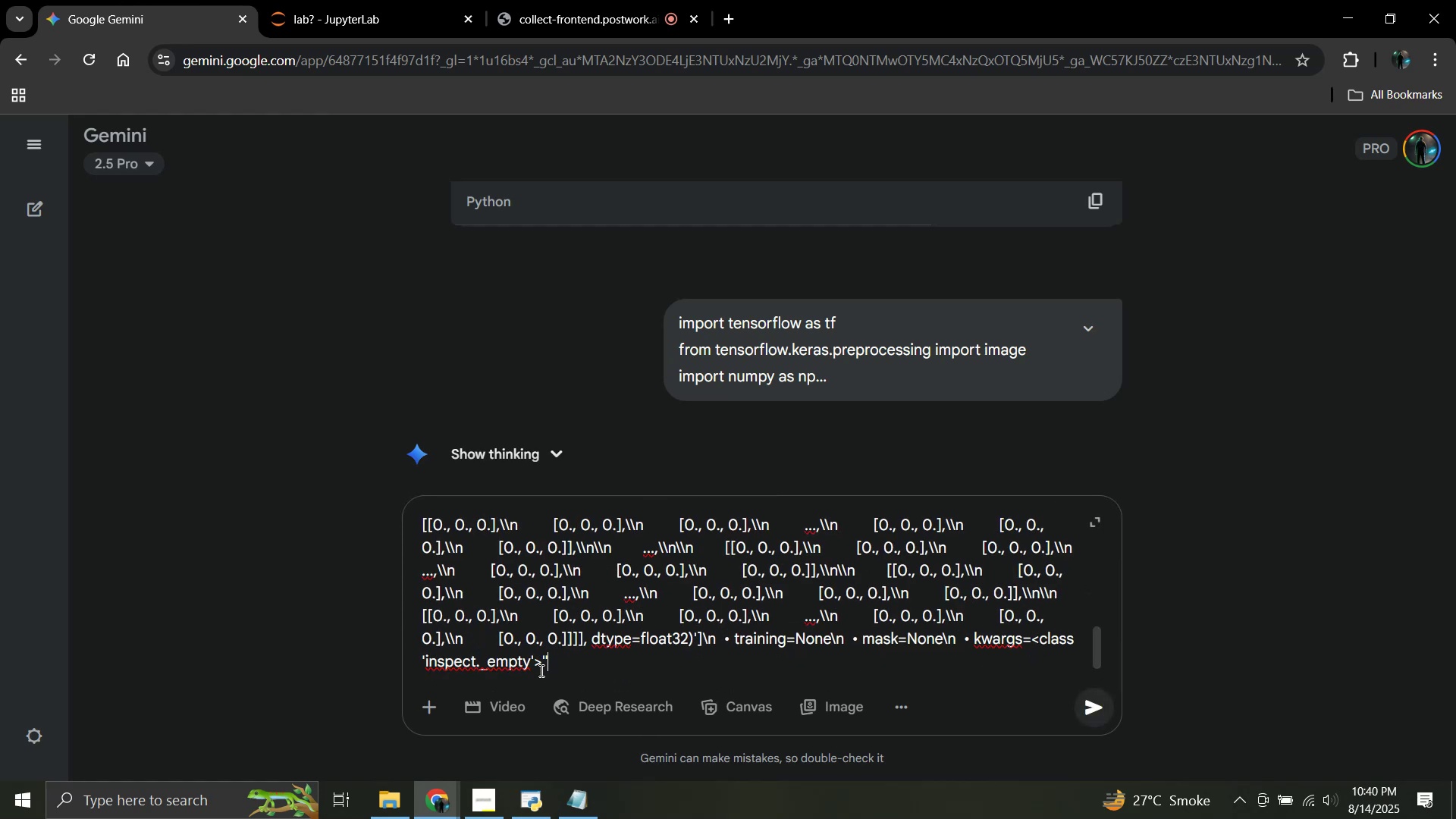 
key(Shift+ShiftRight)
 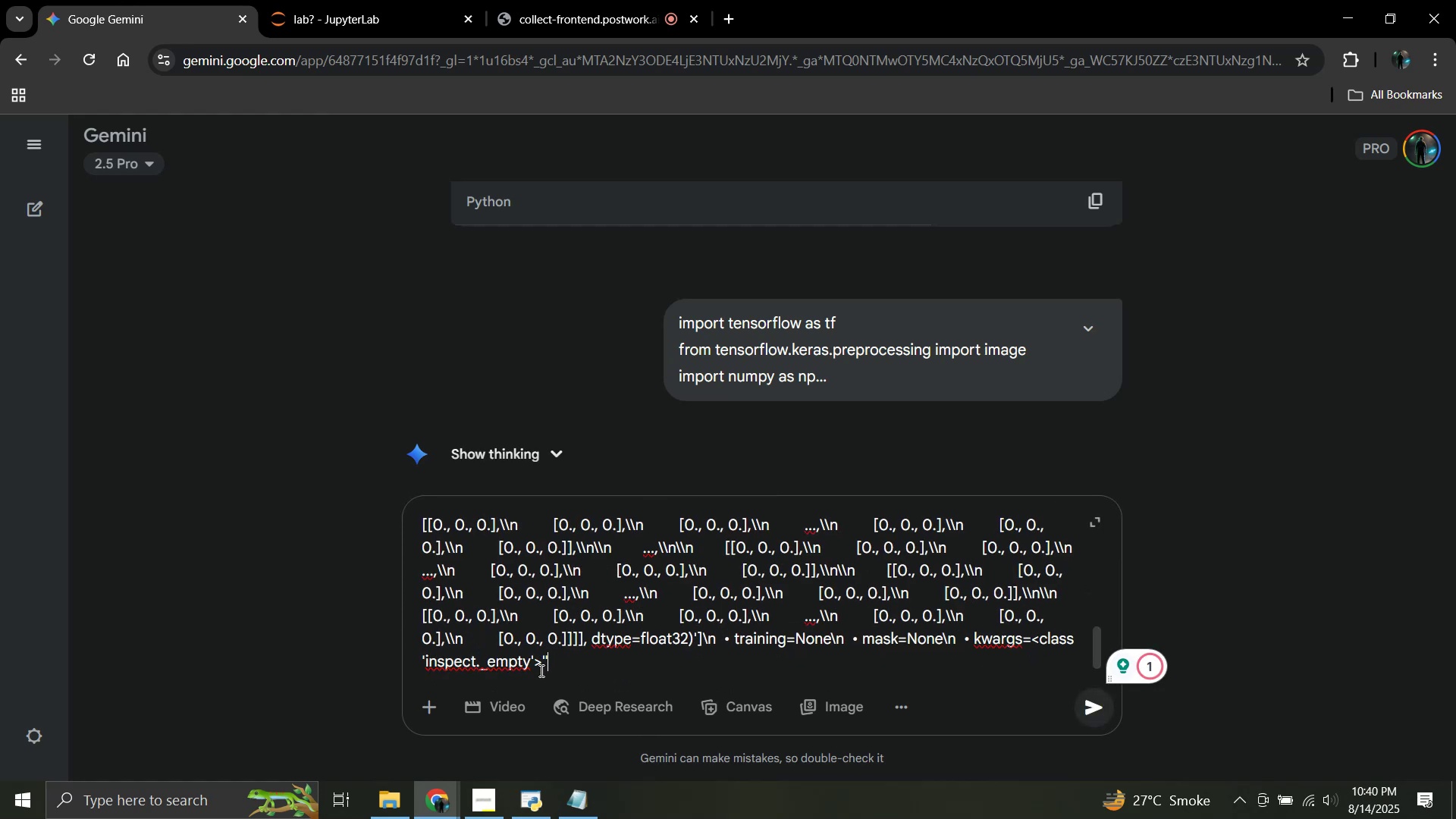 
key(Shift+Enter)
 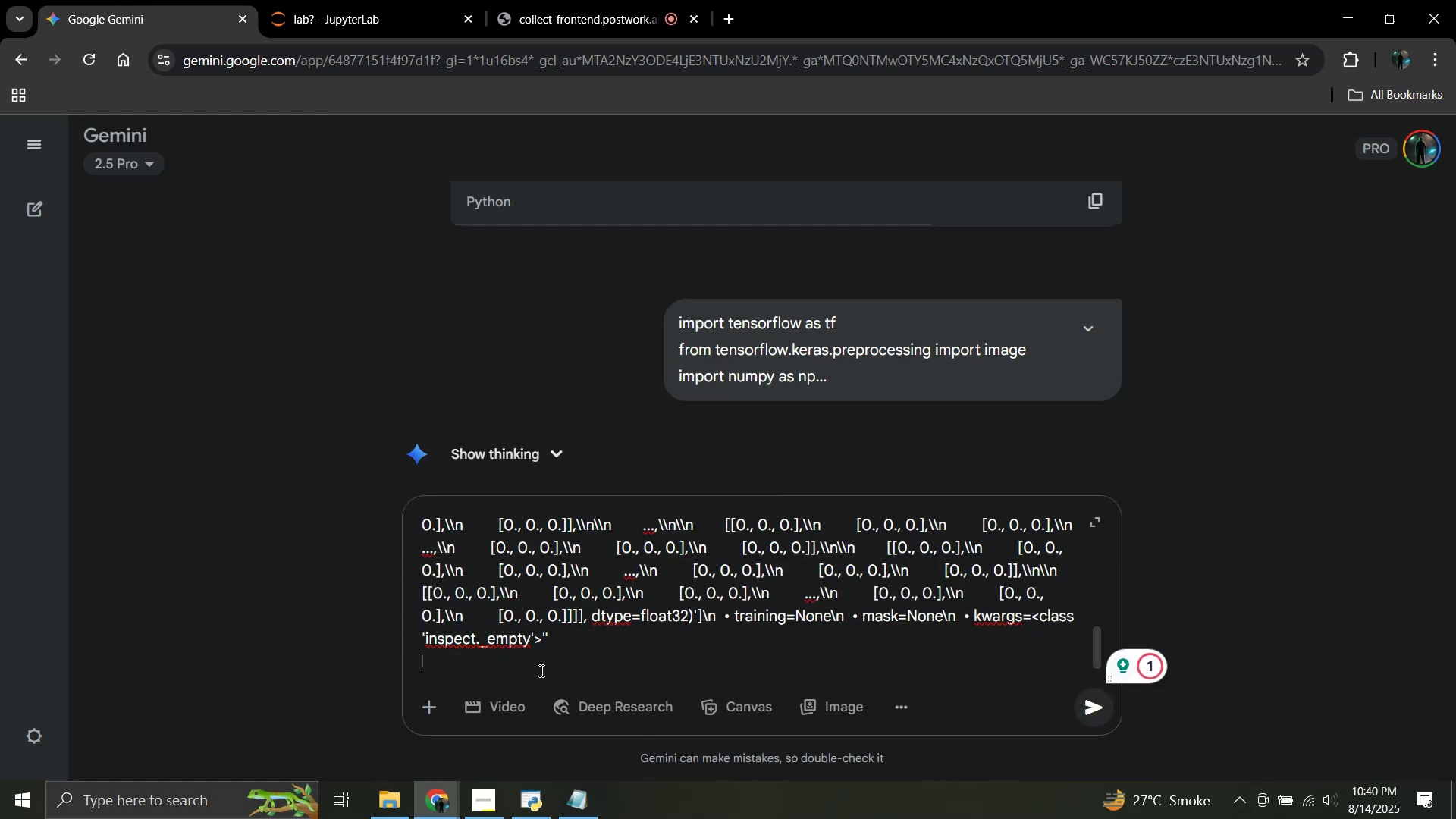 
key(Shift+Enter)
 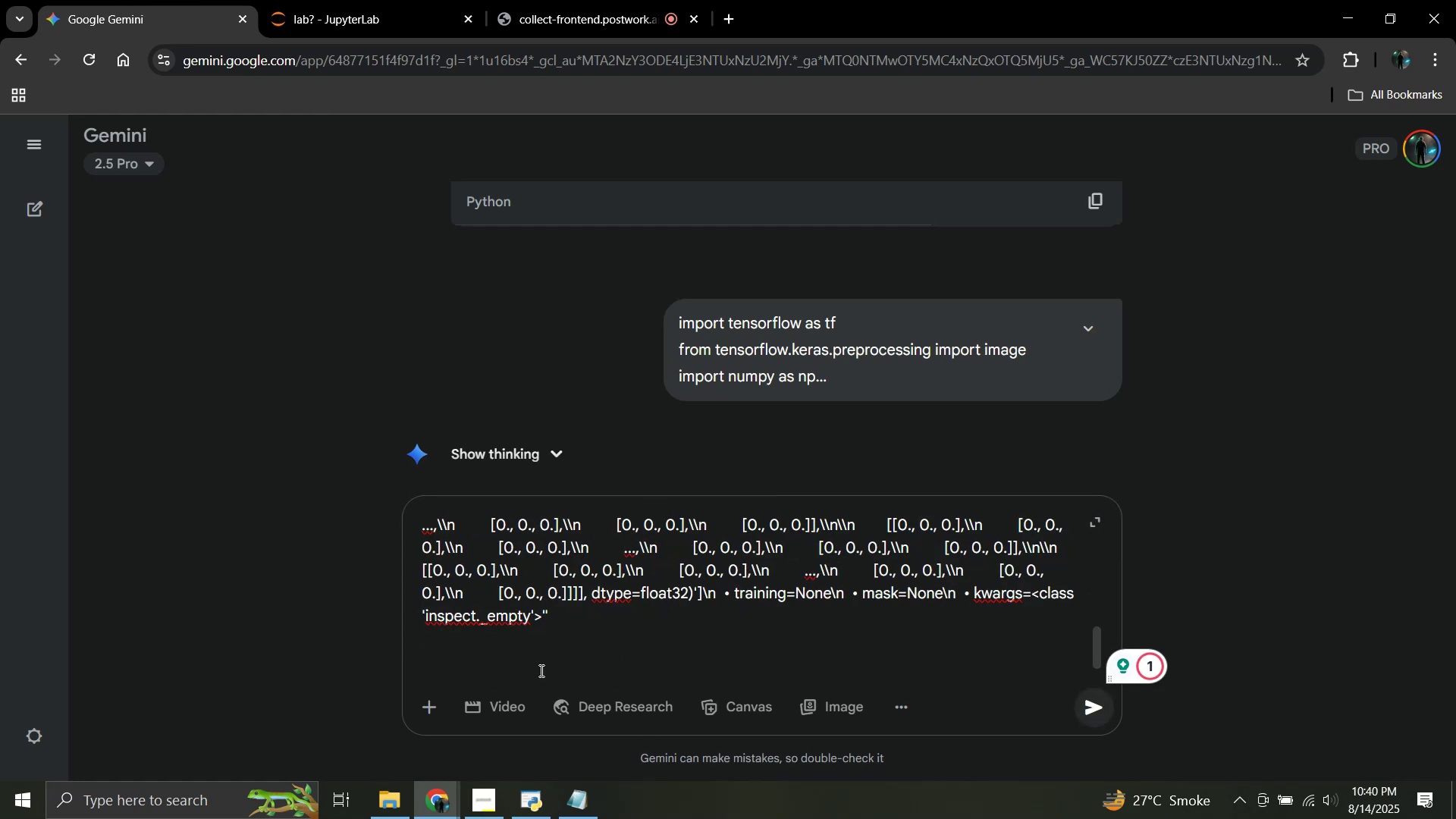 
type(a new error or a repq)
key(Backspace)
type(eated one?)
 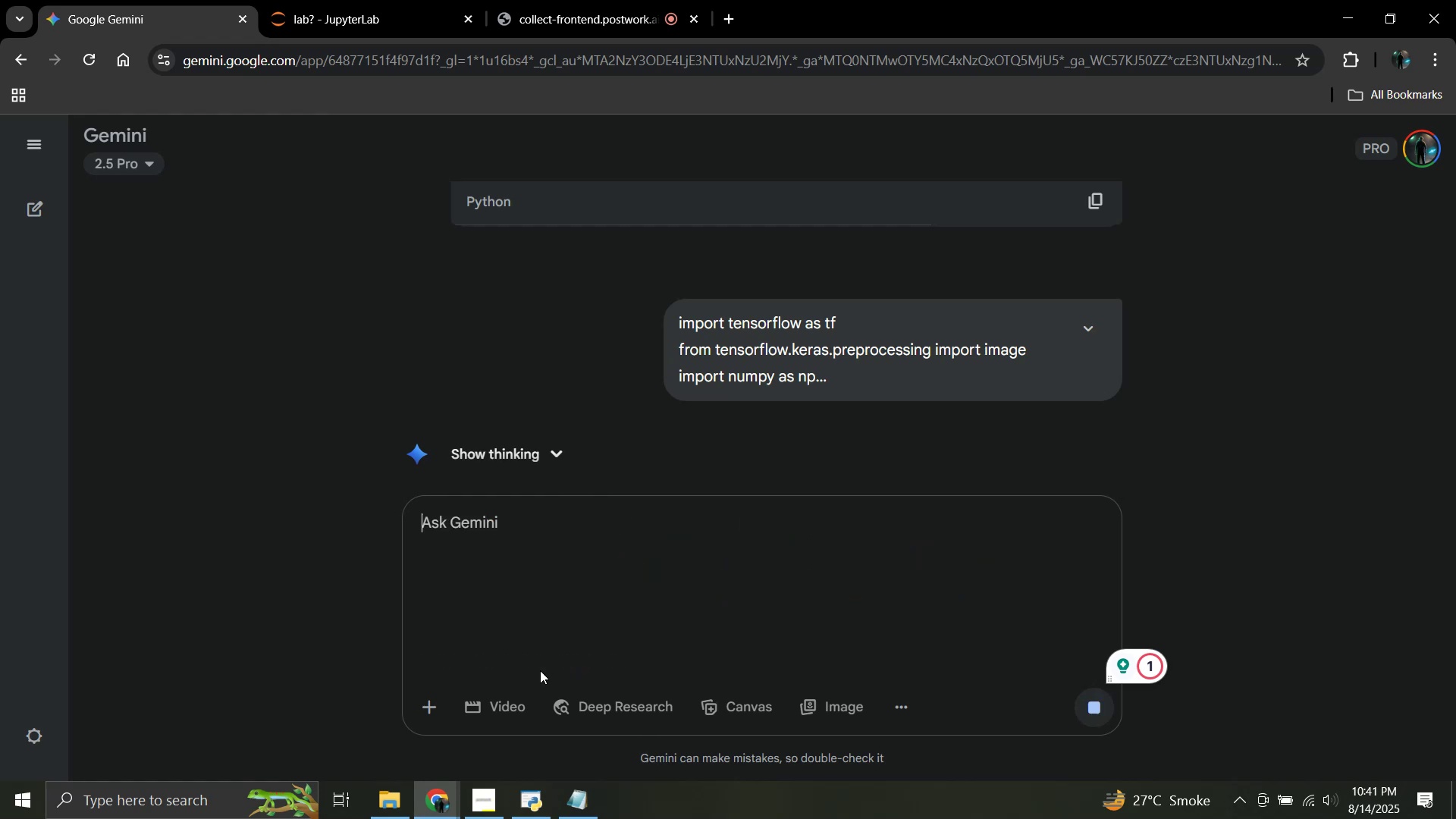 
 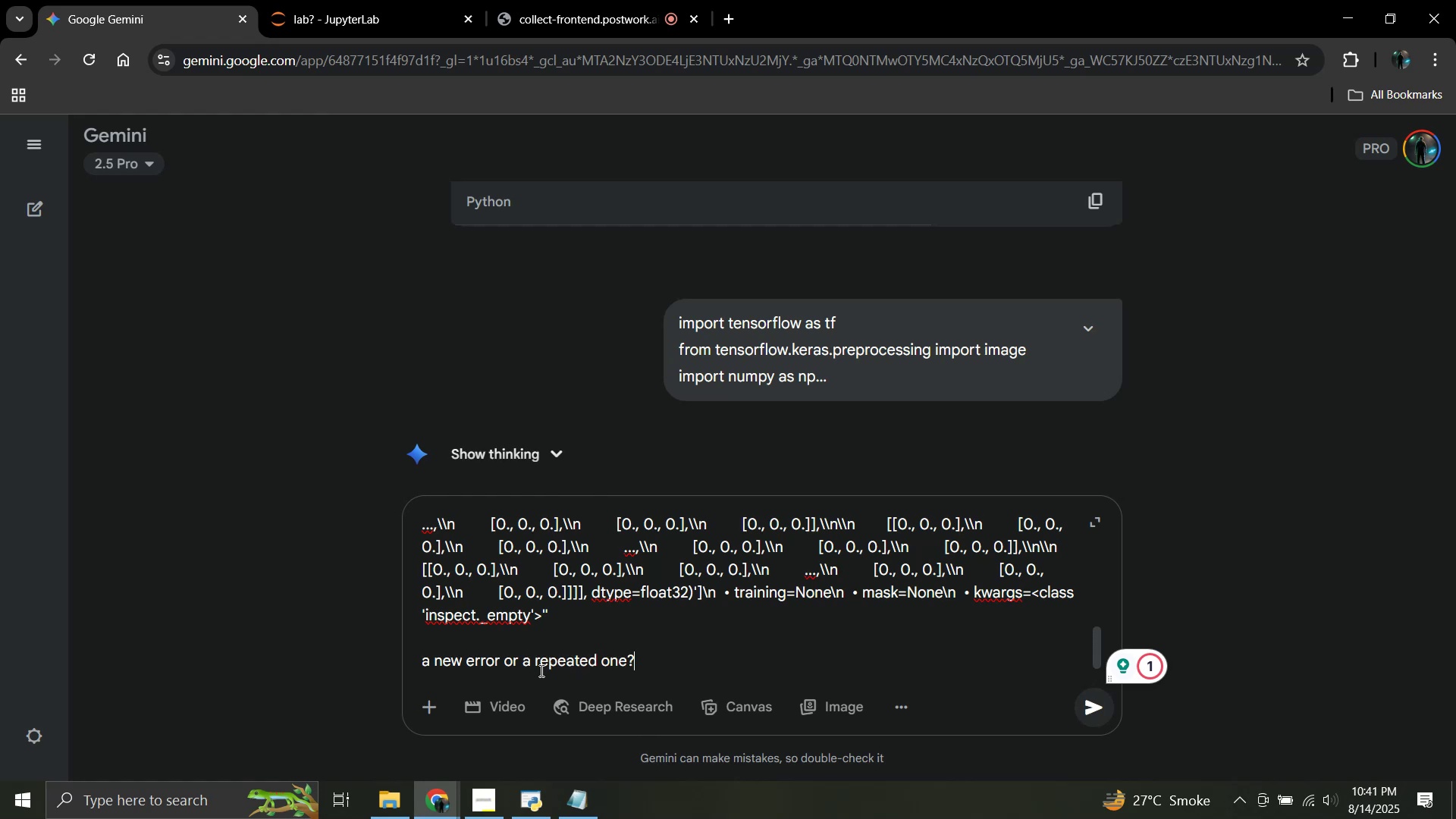 
key(Enter)
 